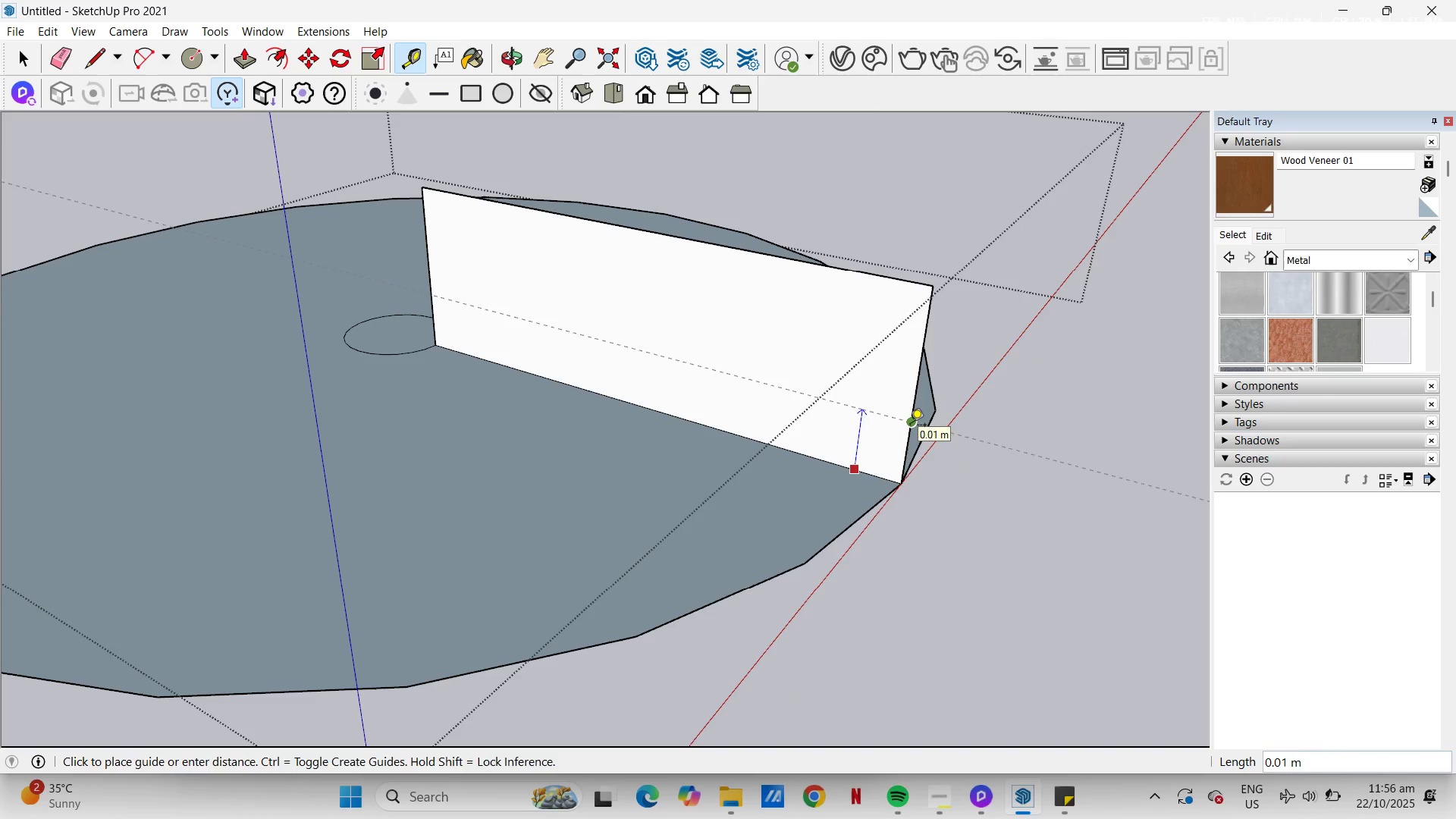 
left_click([910, 426])
 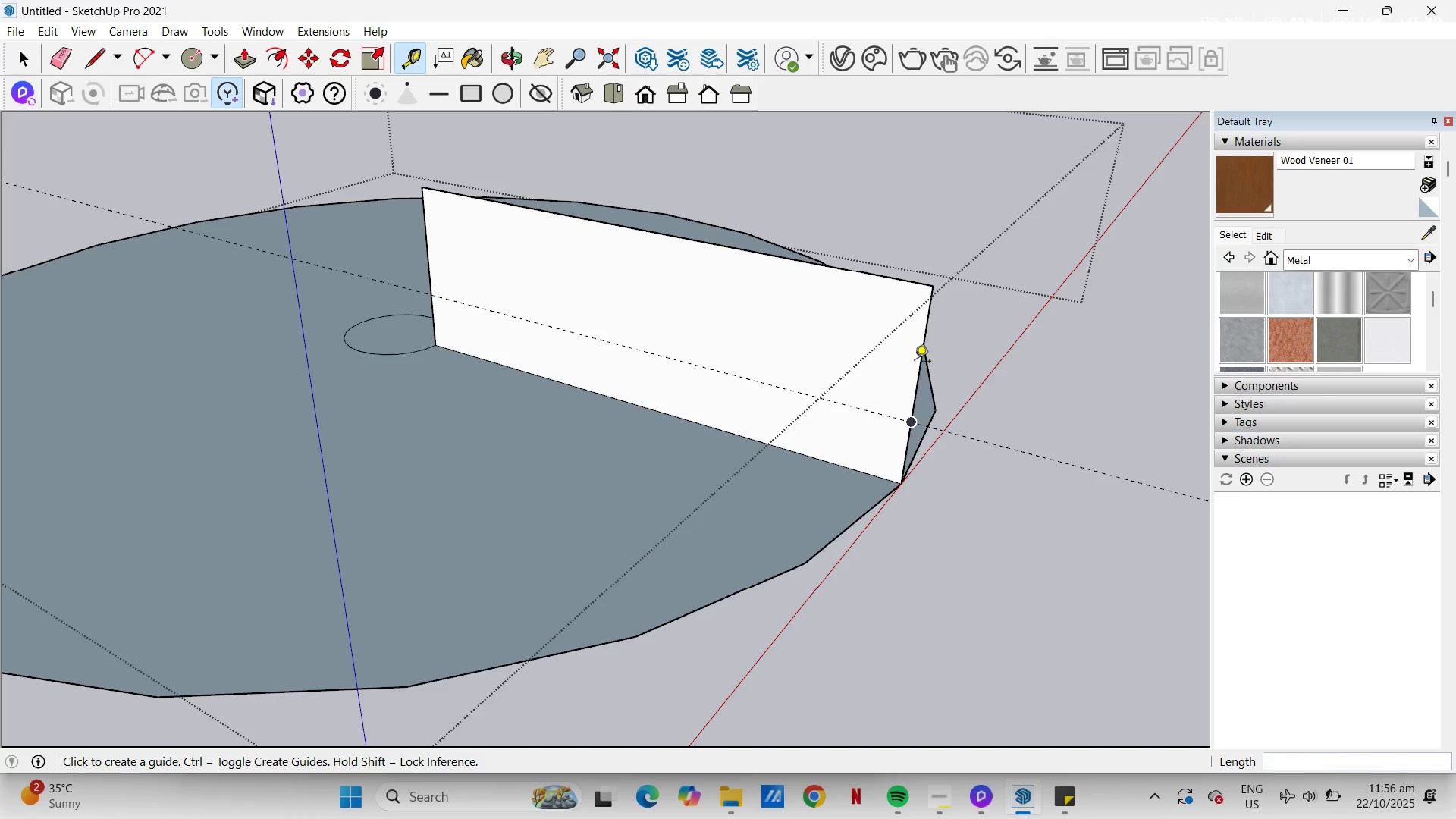 
left_click_drag(start_coordinate=[921, 365], to_coordinate=[916, 365])
 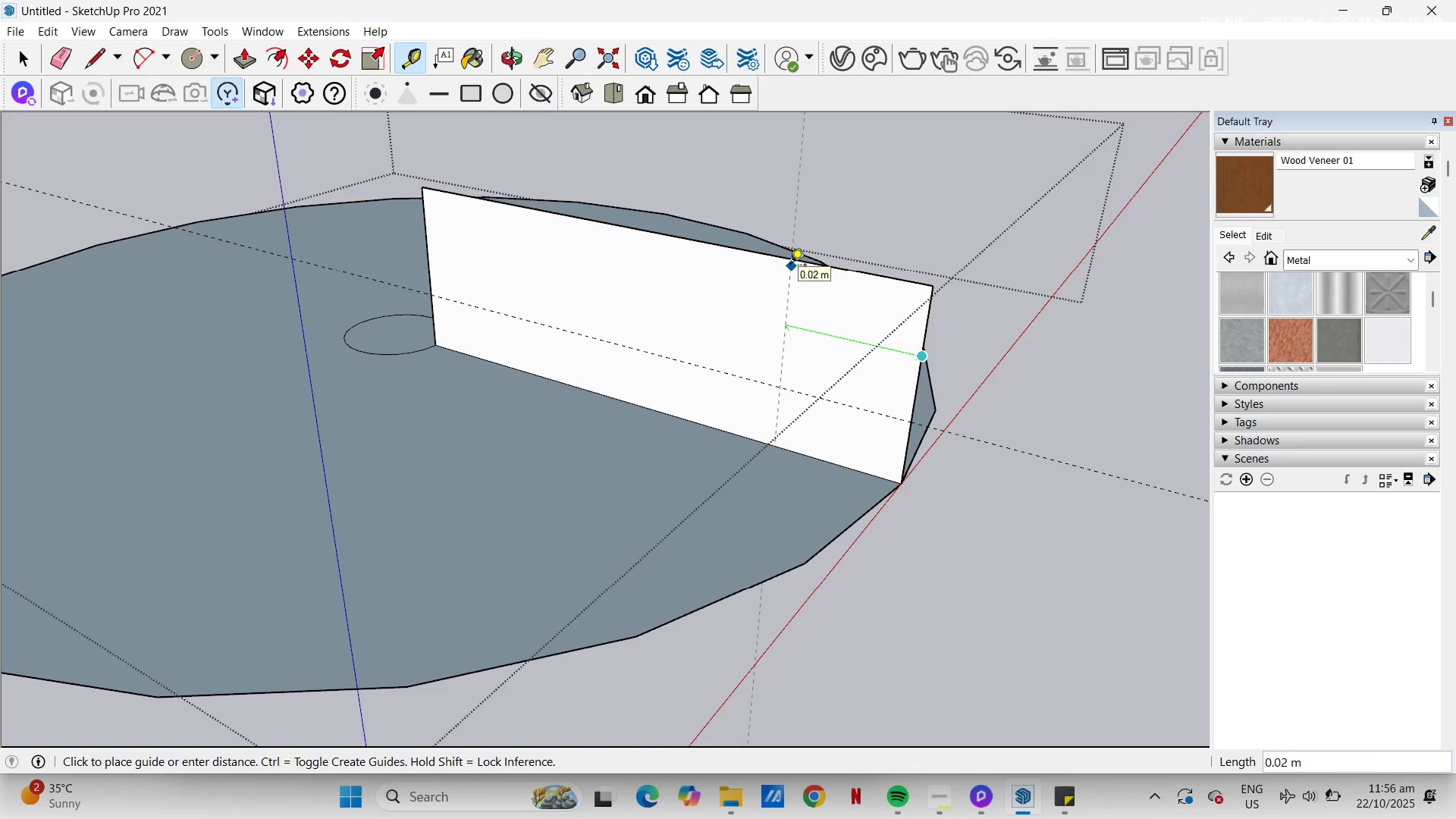 
wait(7.88)
 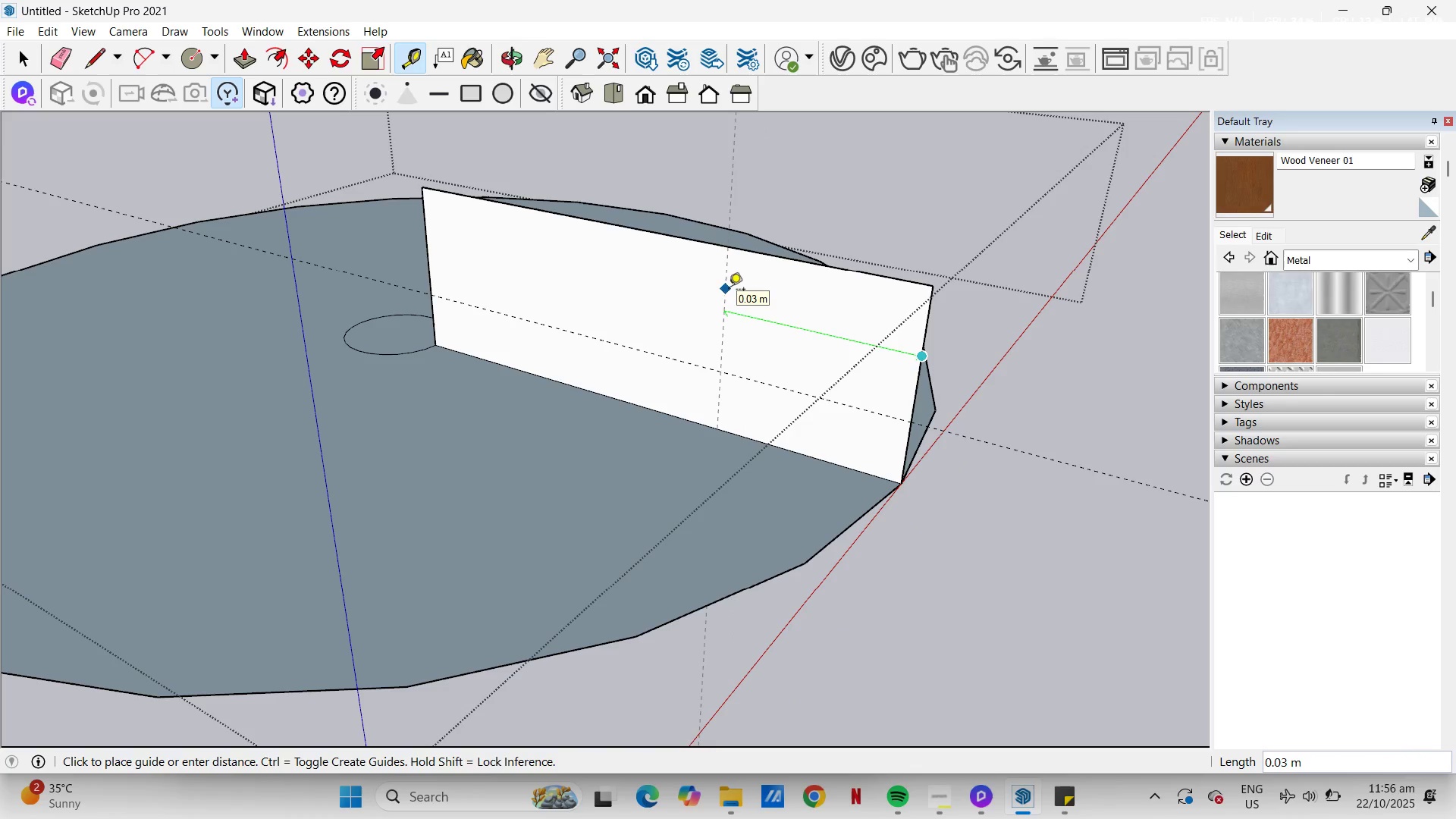 
key(NumpadDecimal)
 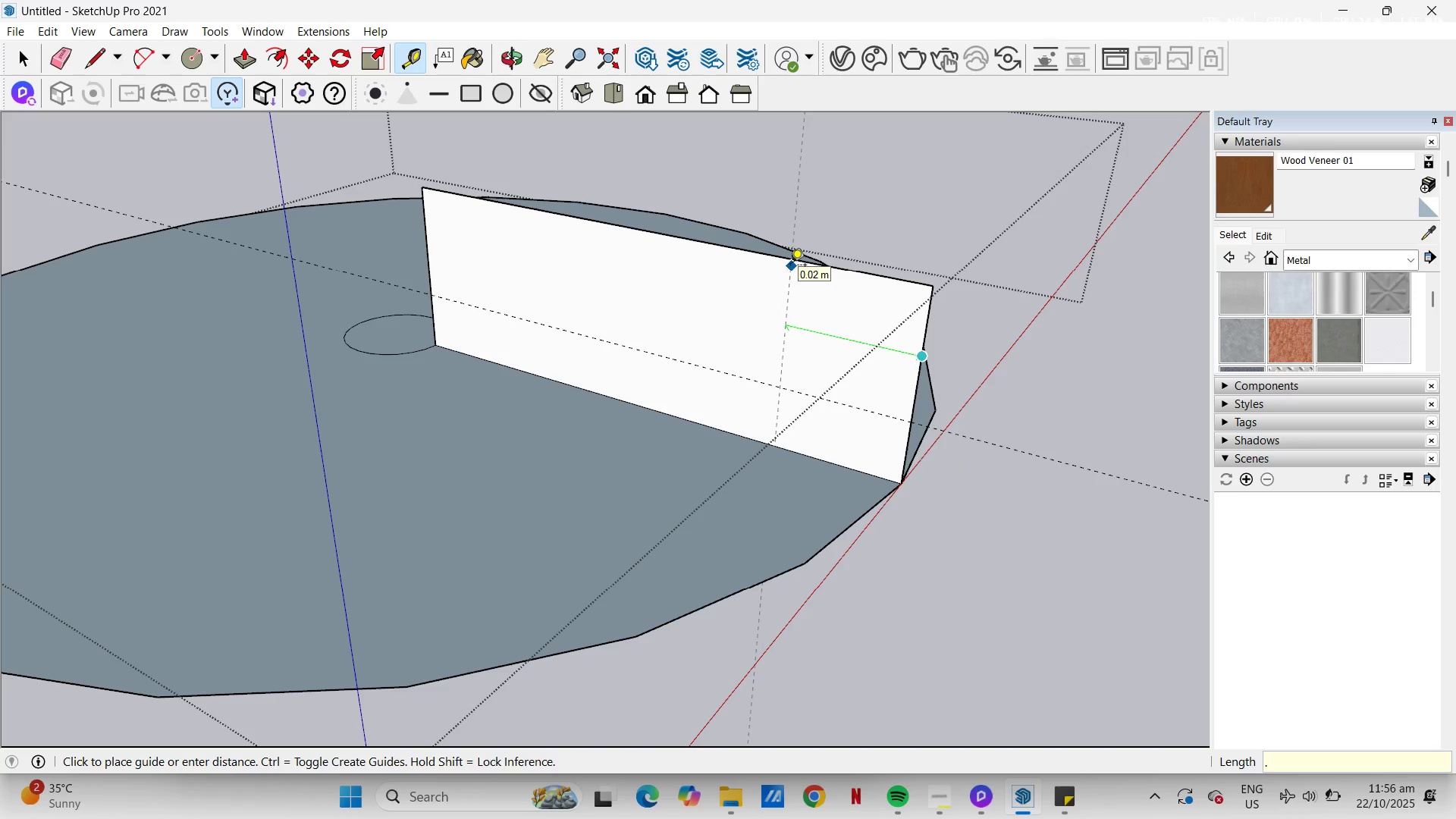 
key(Numpad1)
 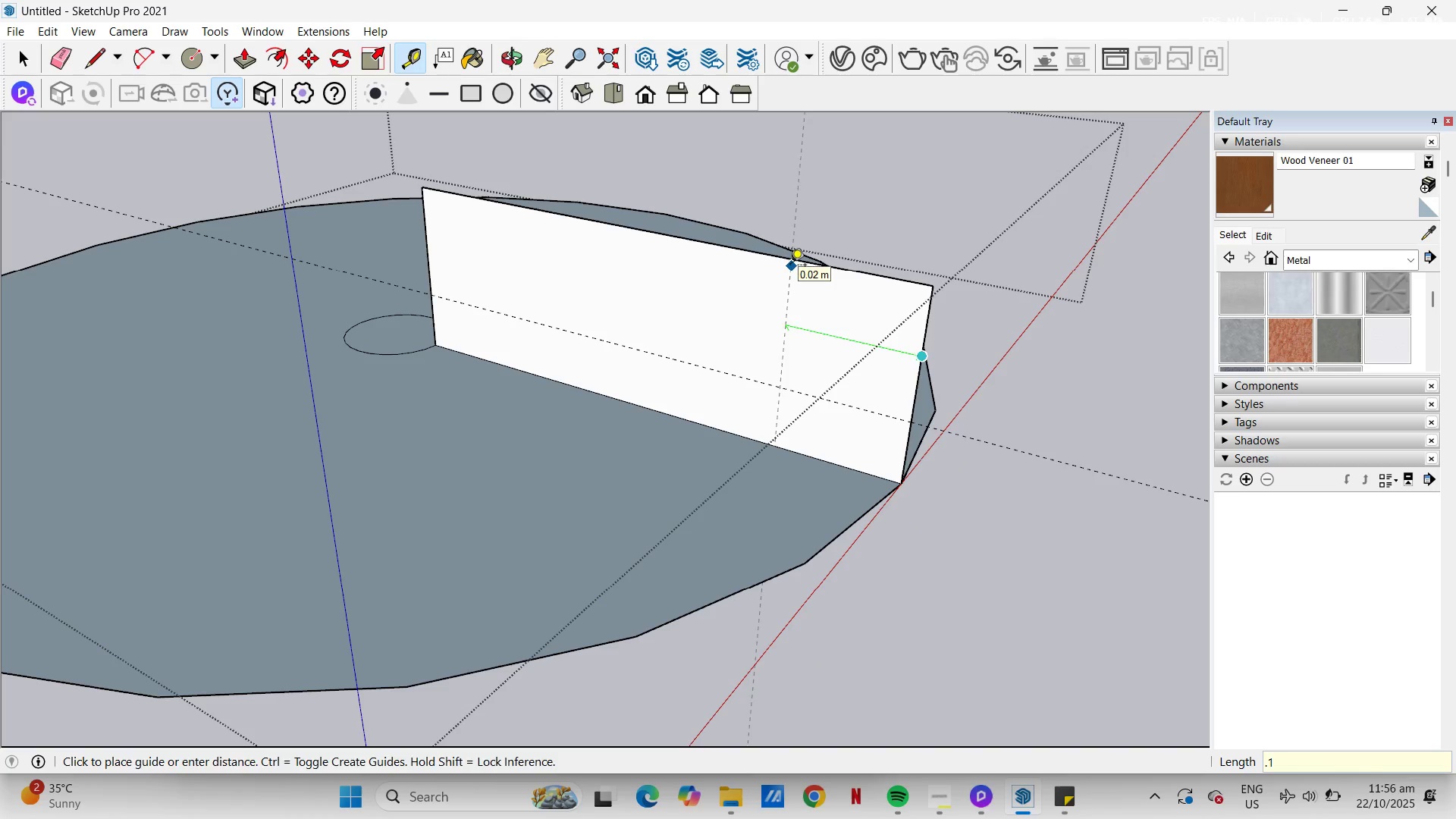 
key(NumpadEnter)
 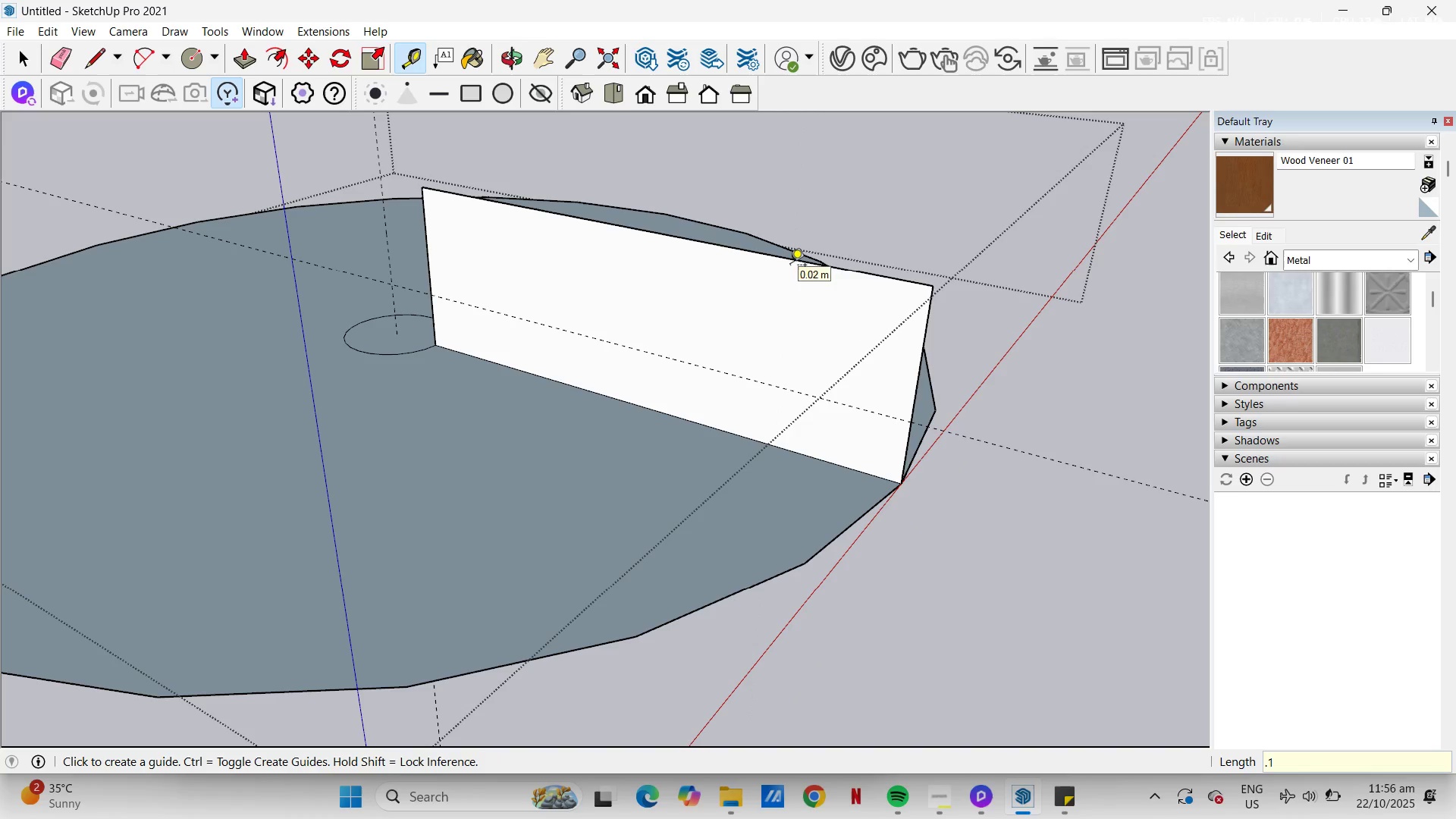 
key(Control+Z)
 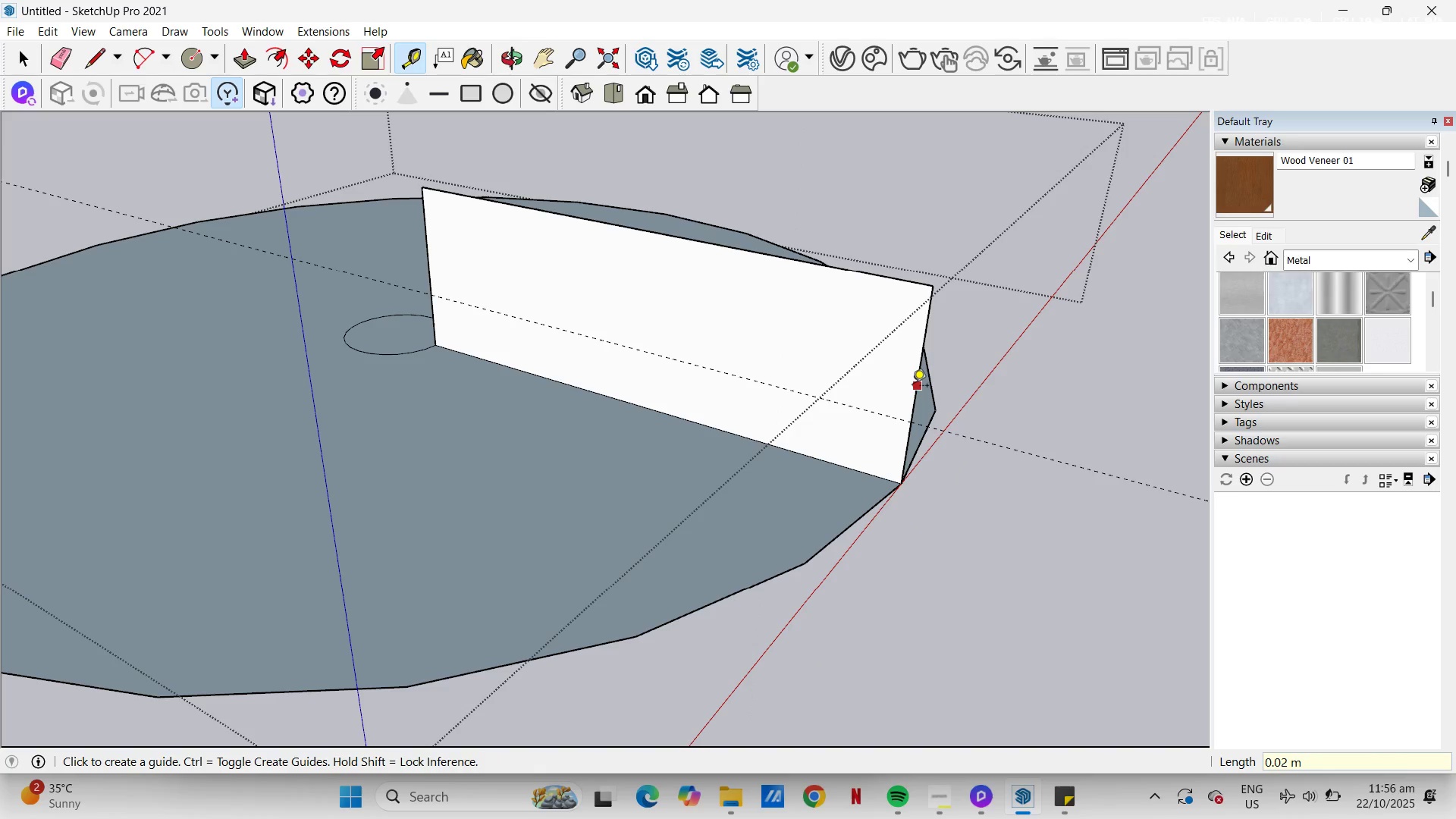 
left_click([912, 387])
 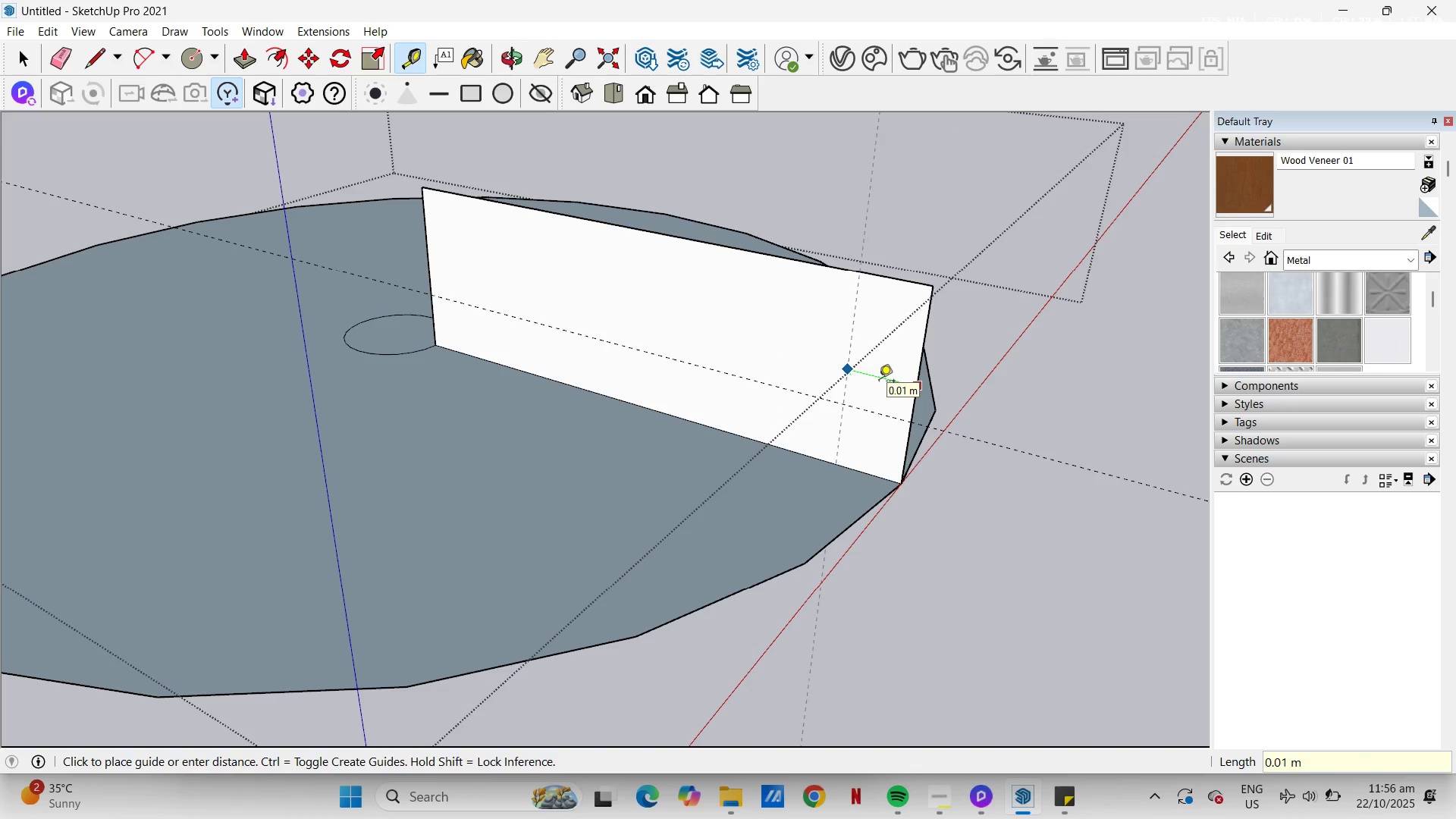 
left_click([879, 382])
 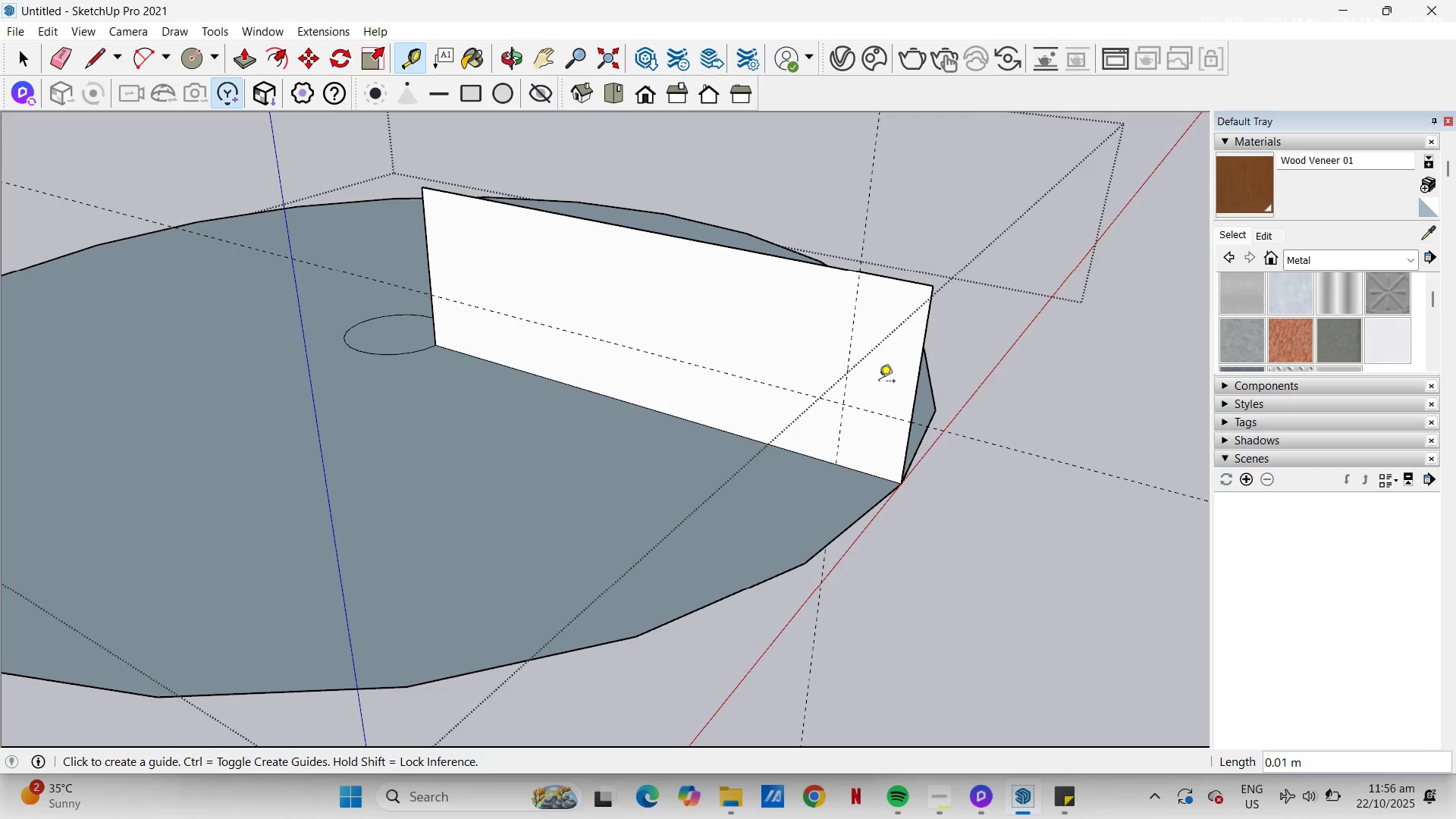 
key(A)
 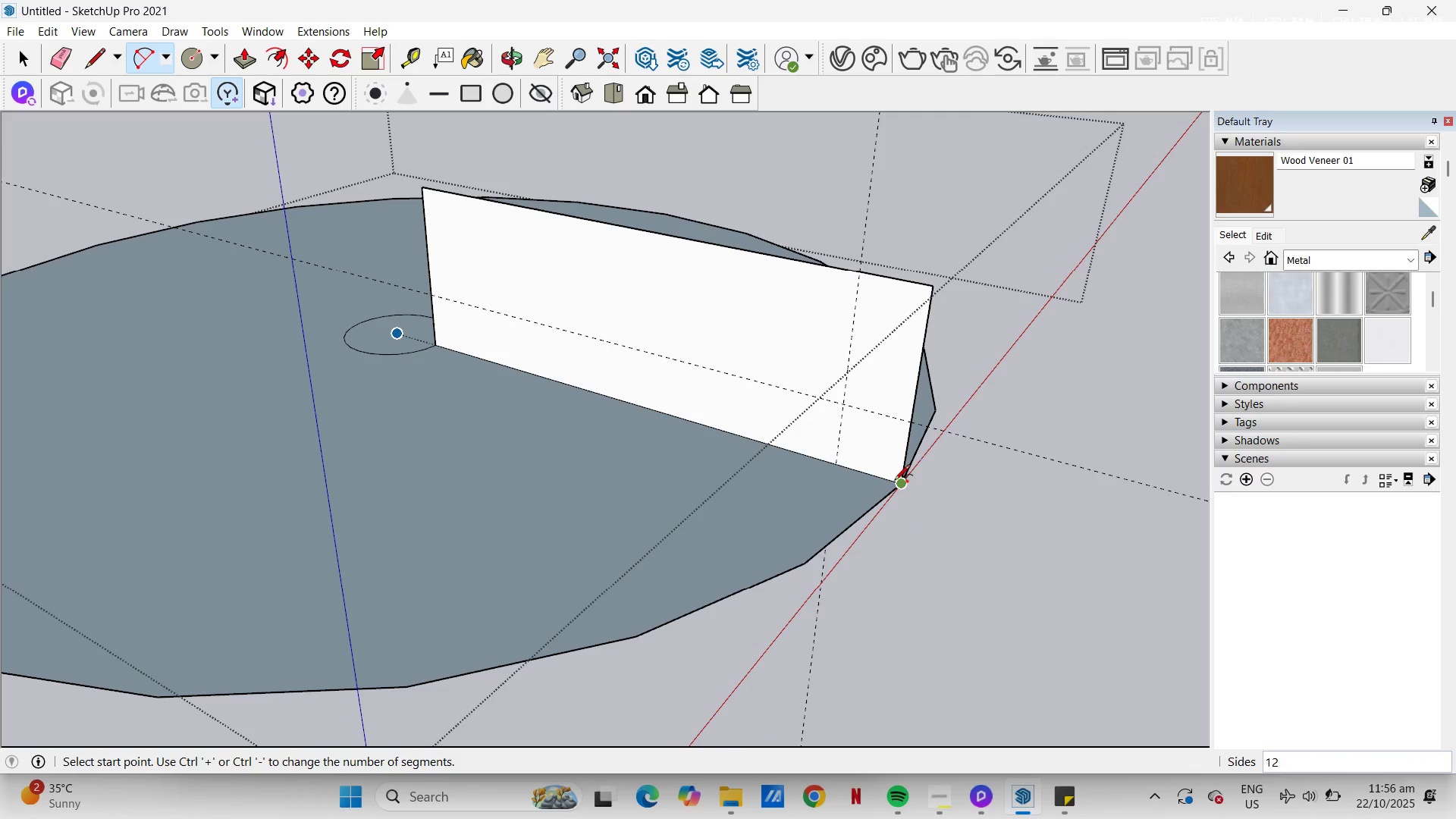 
left_click([894, 482])
 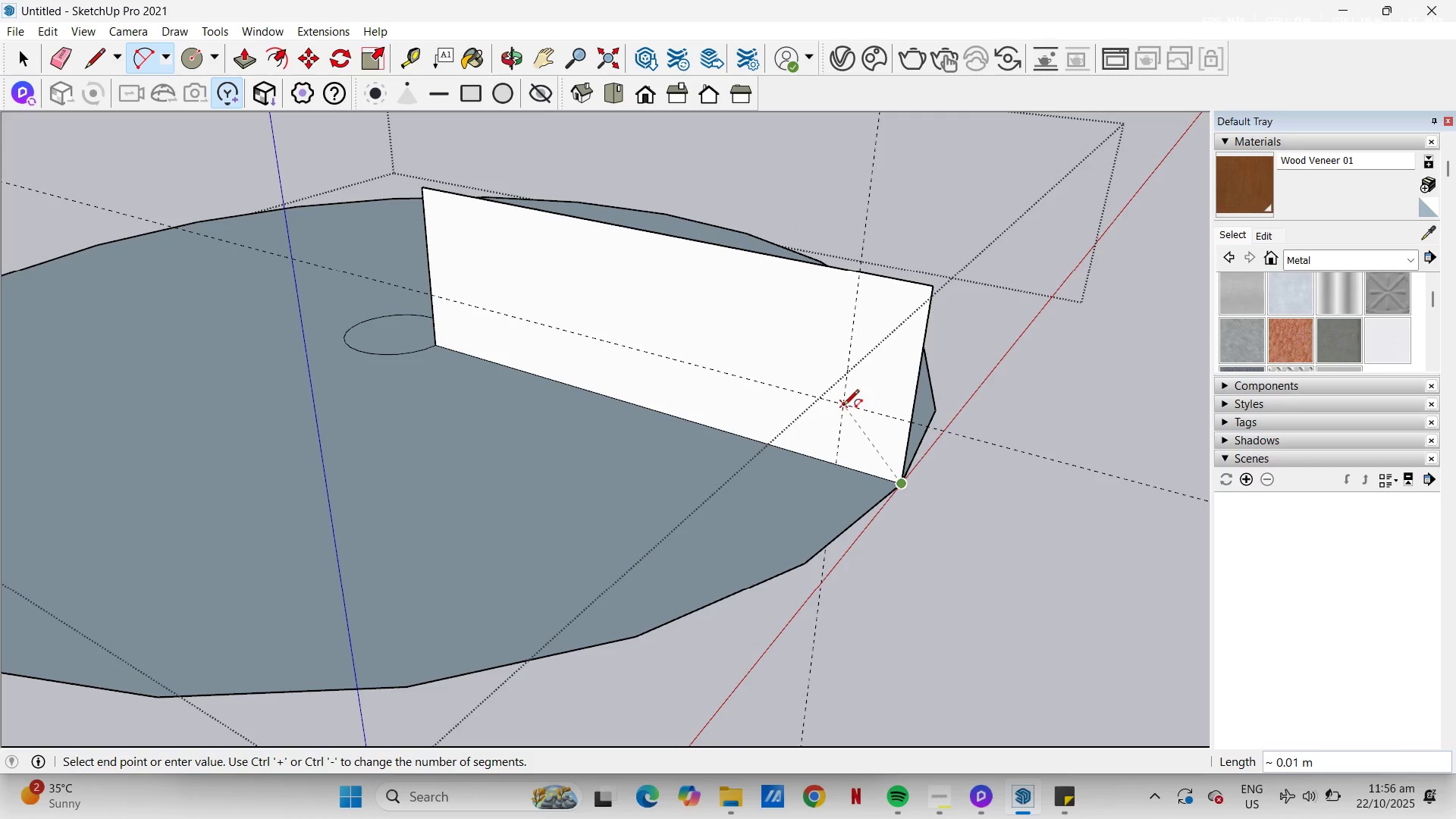 
left_click([843, 406])
 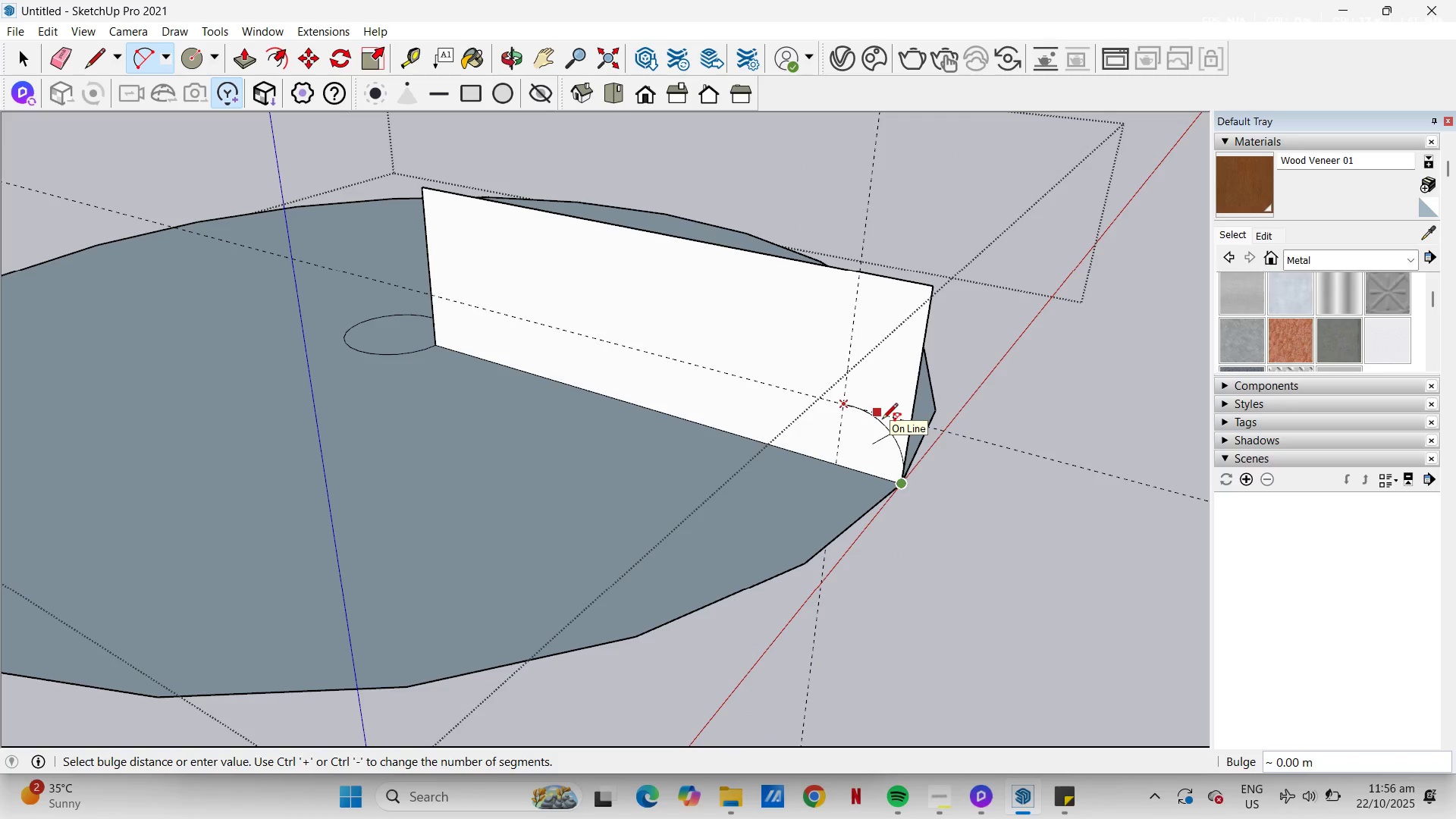 
left_click([882, 420])
 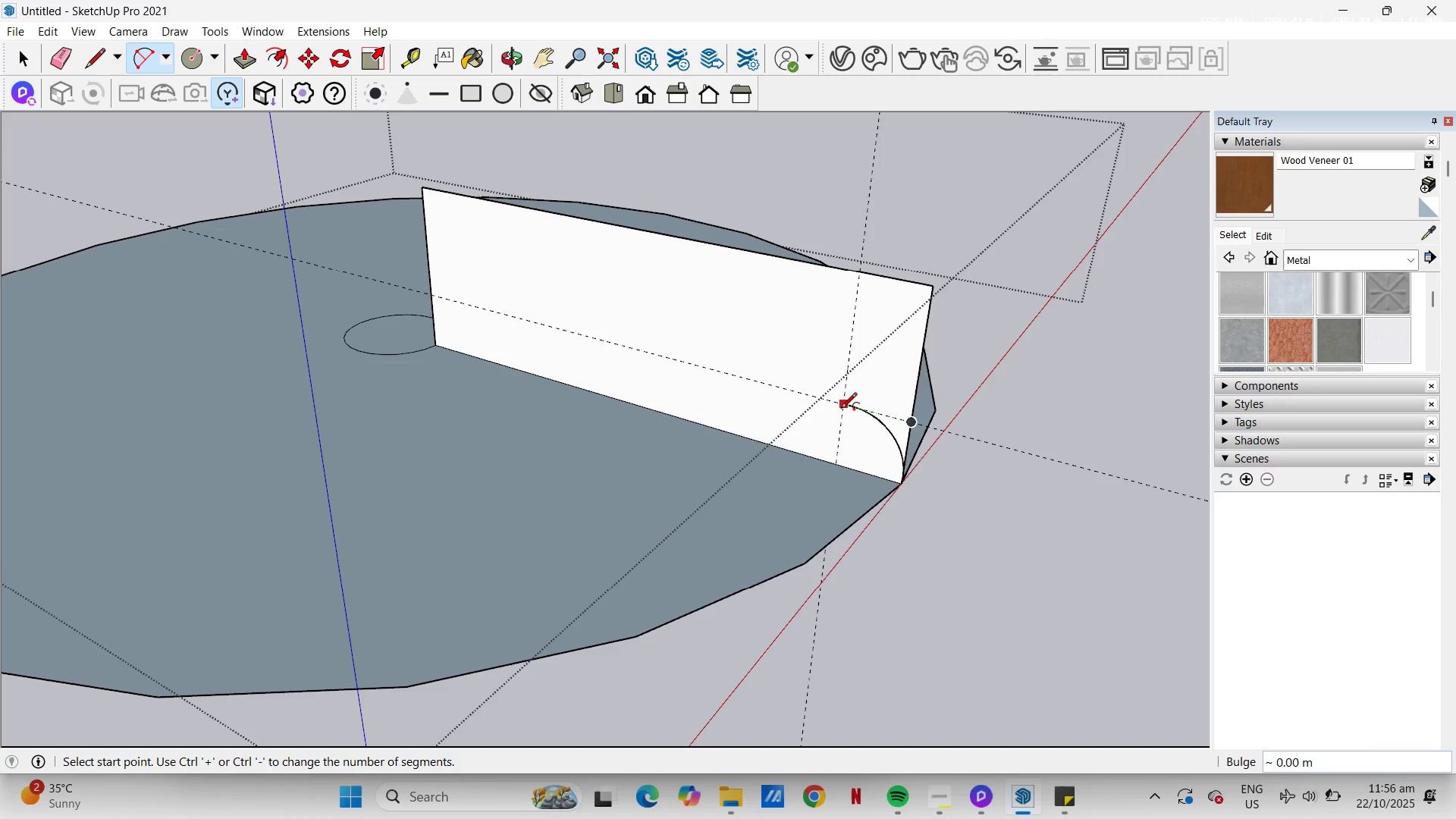 
left_click([841, 410])
 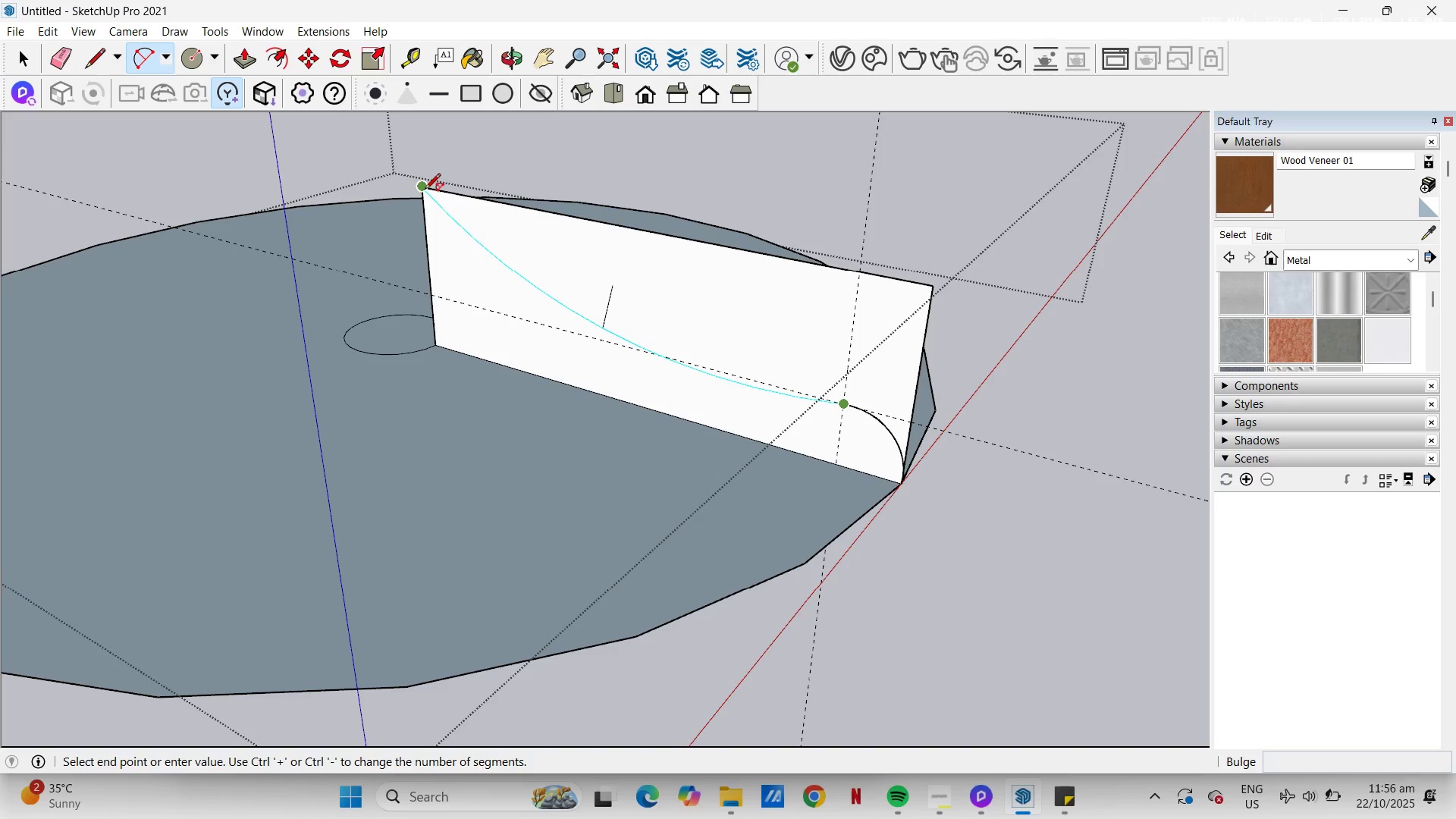 
double_click([425, 190])
 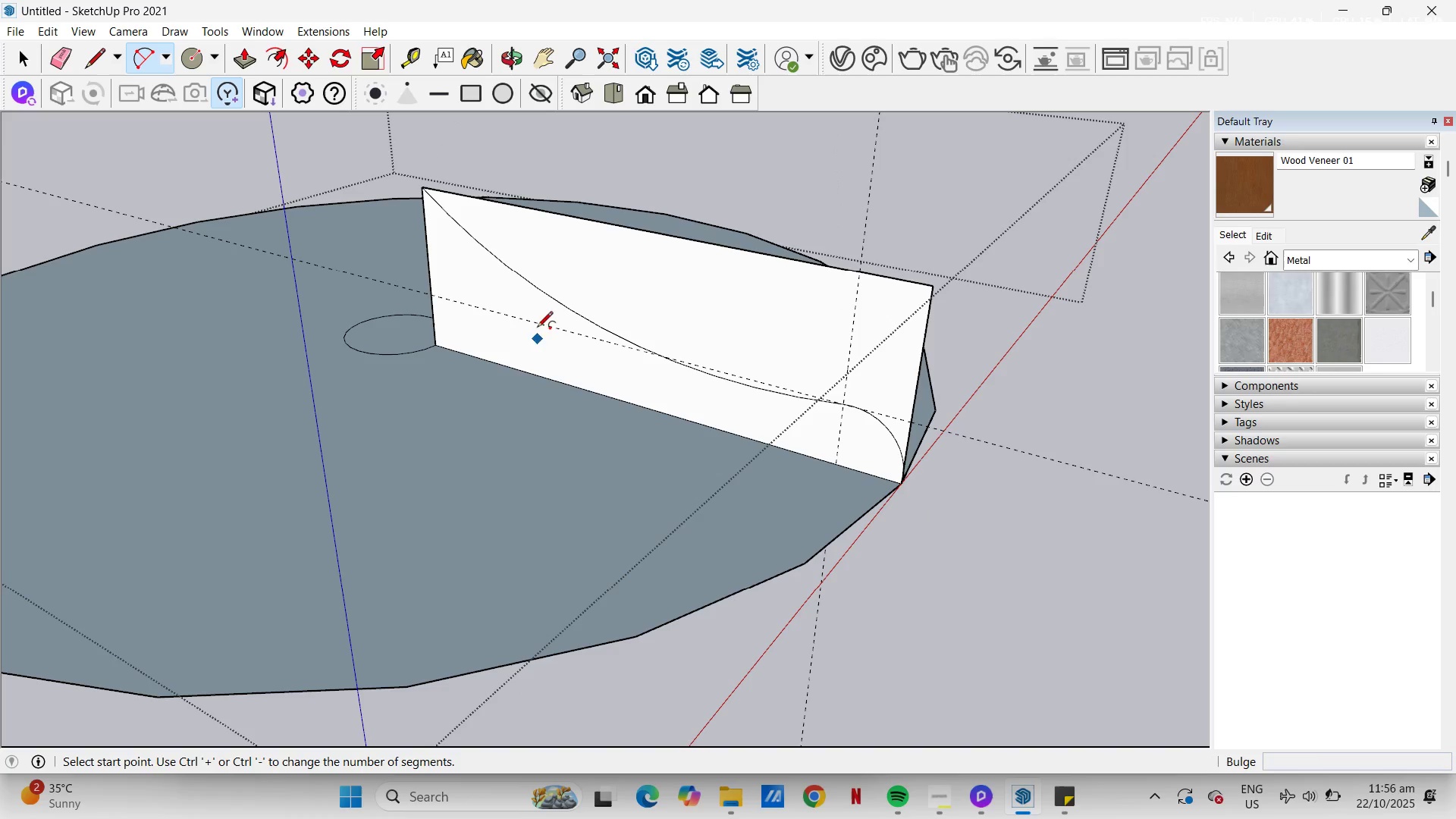 
key(E)
 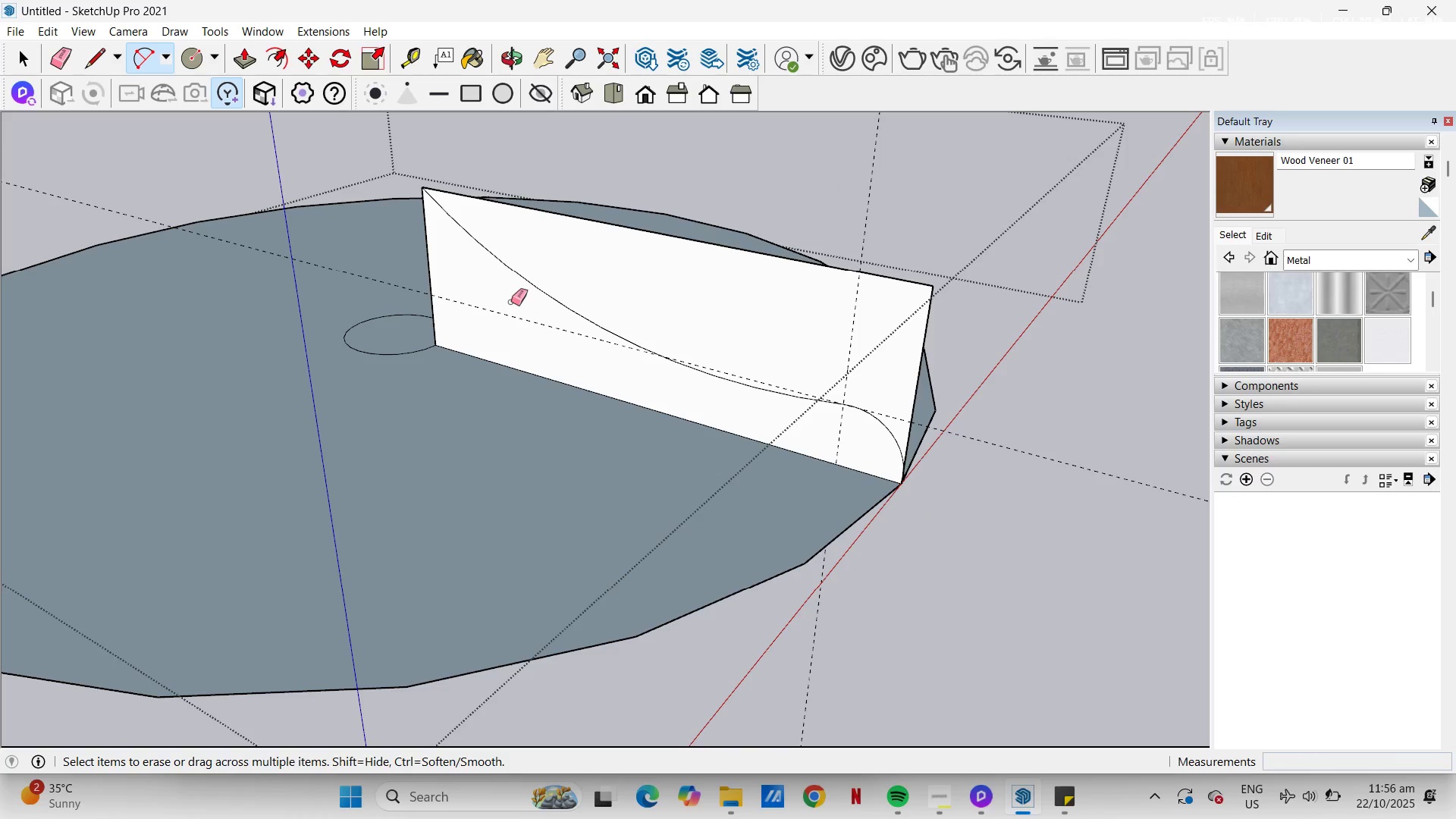 
left_click_drag(start_coordinate=[511, 302], to_coordinate=[516, 329])
 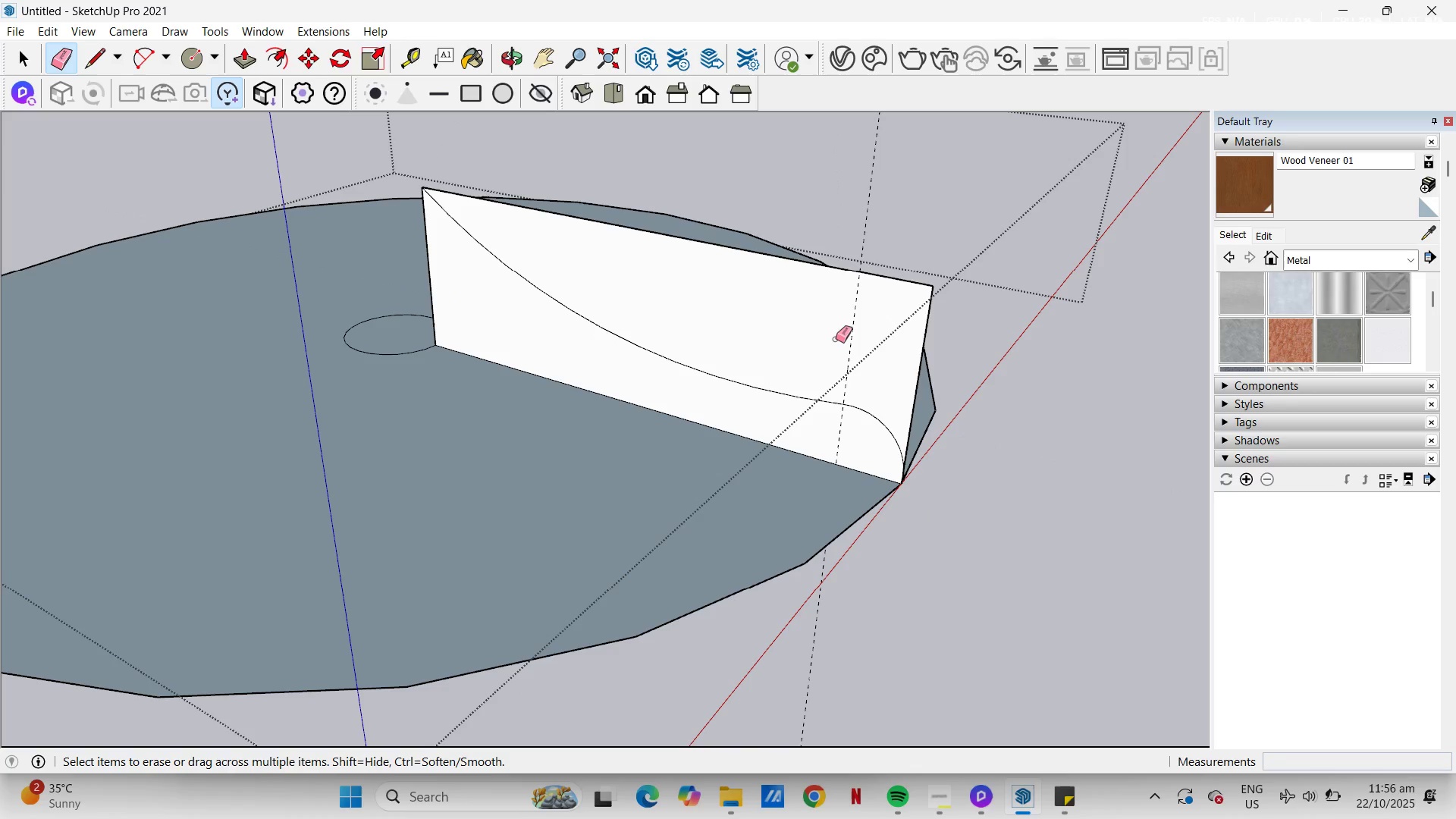 
left_click_drag(start_coordinate=[835, 339], to_coordinate=[860, 358])
 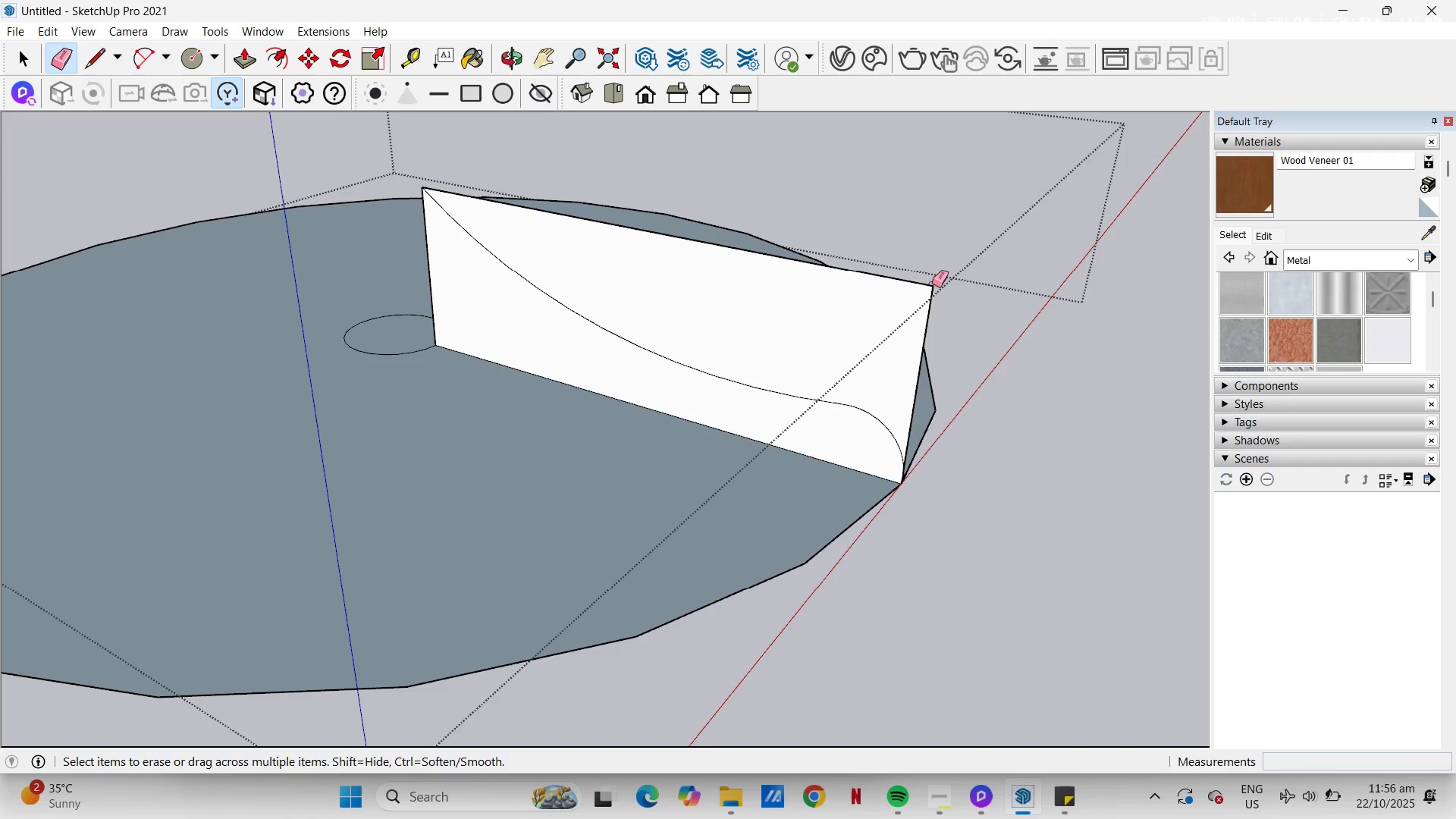 
left_click_drag(start_coordinate=[932, 284], to_coordinate=[934, 291])
 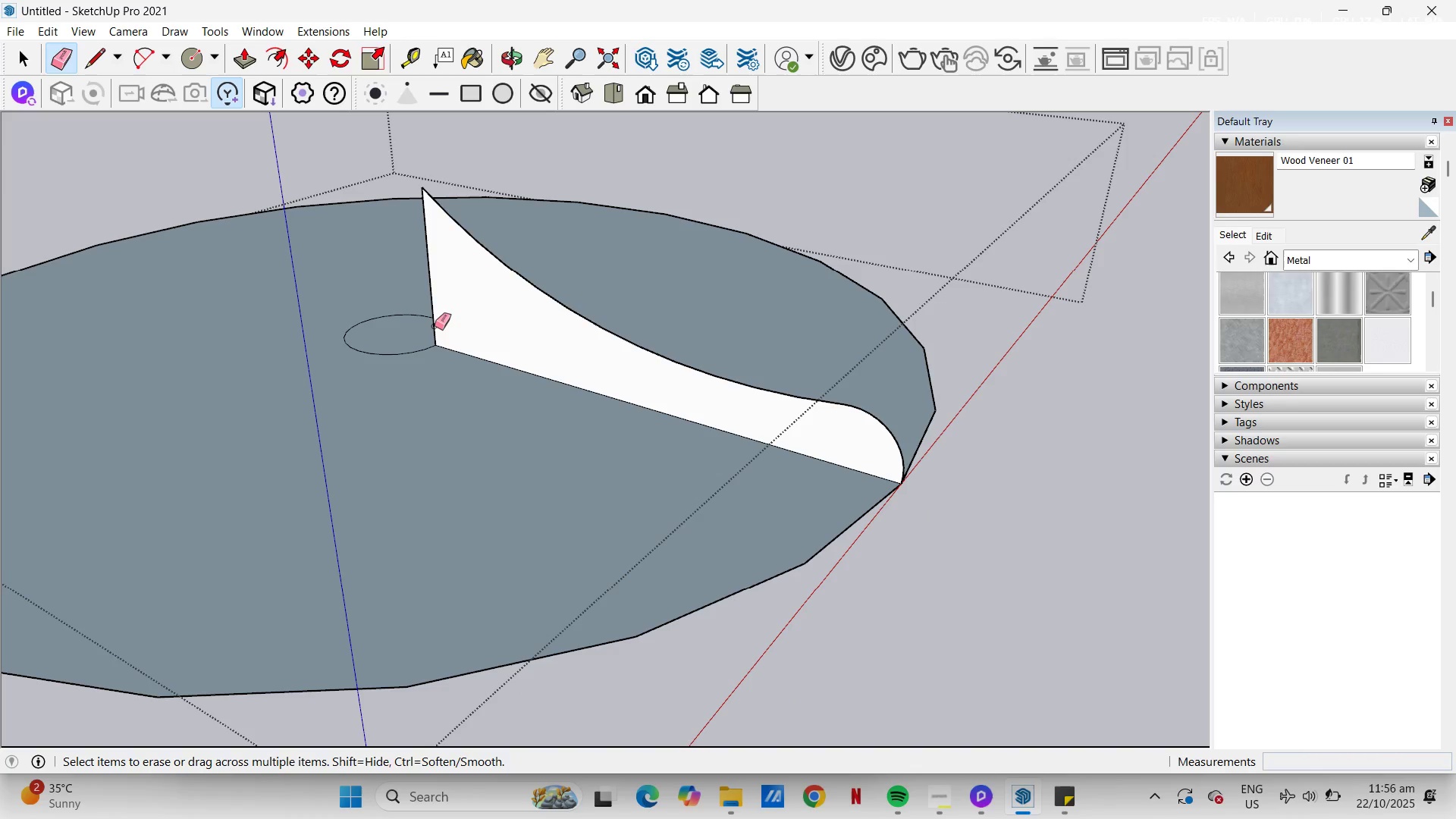 
scroll: coordinate [610, 362], scroll_direction: down, amount: 10.0
 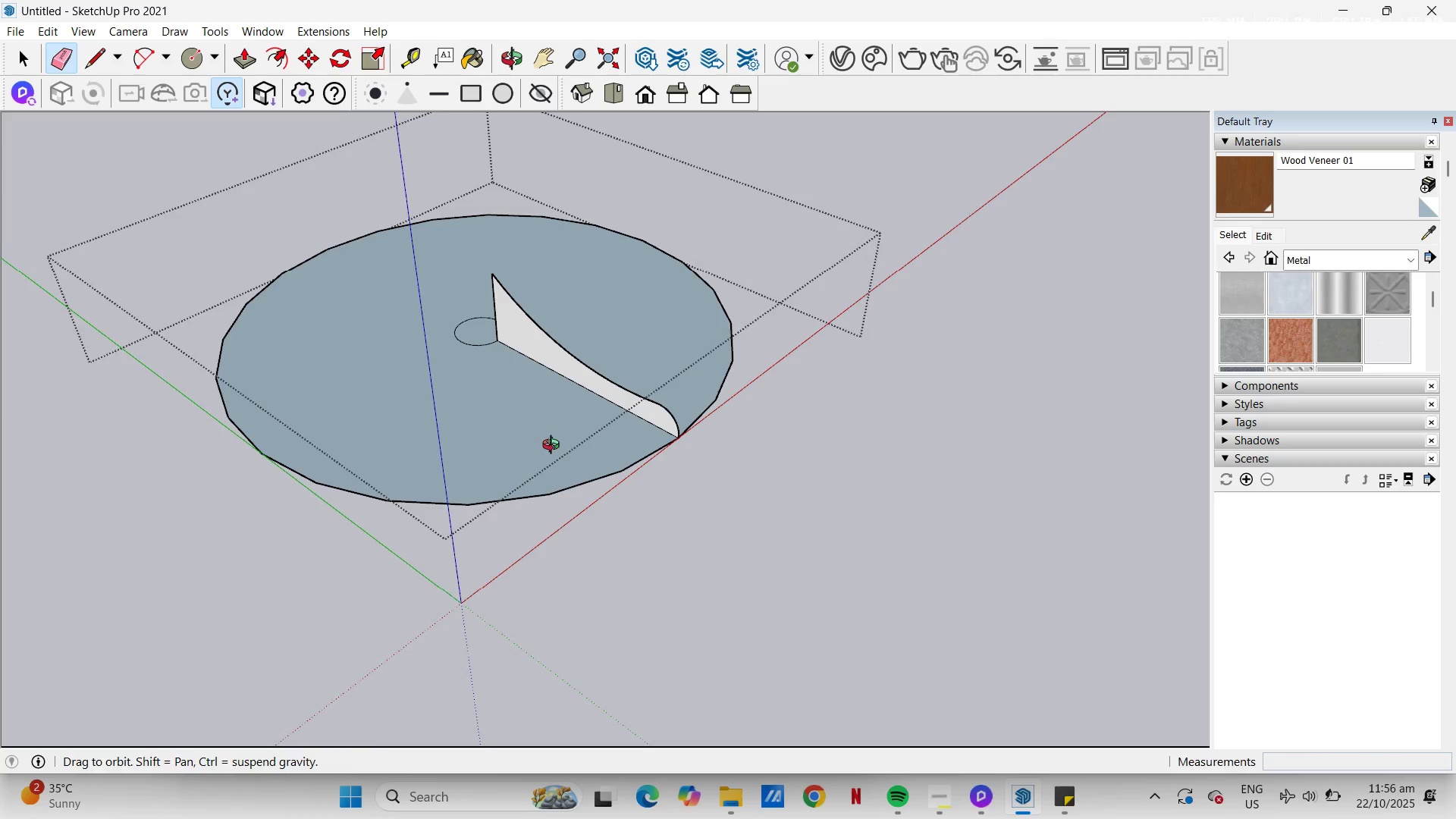 
key(Space)
 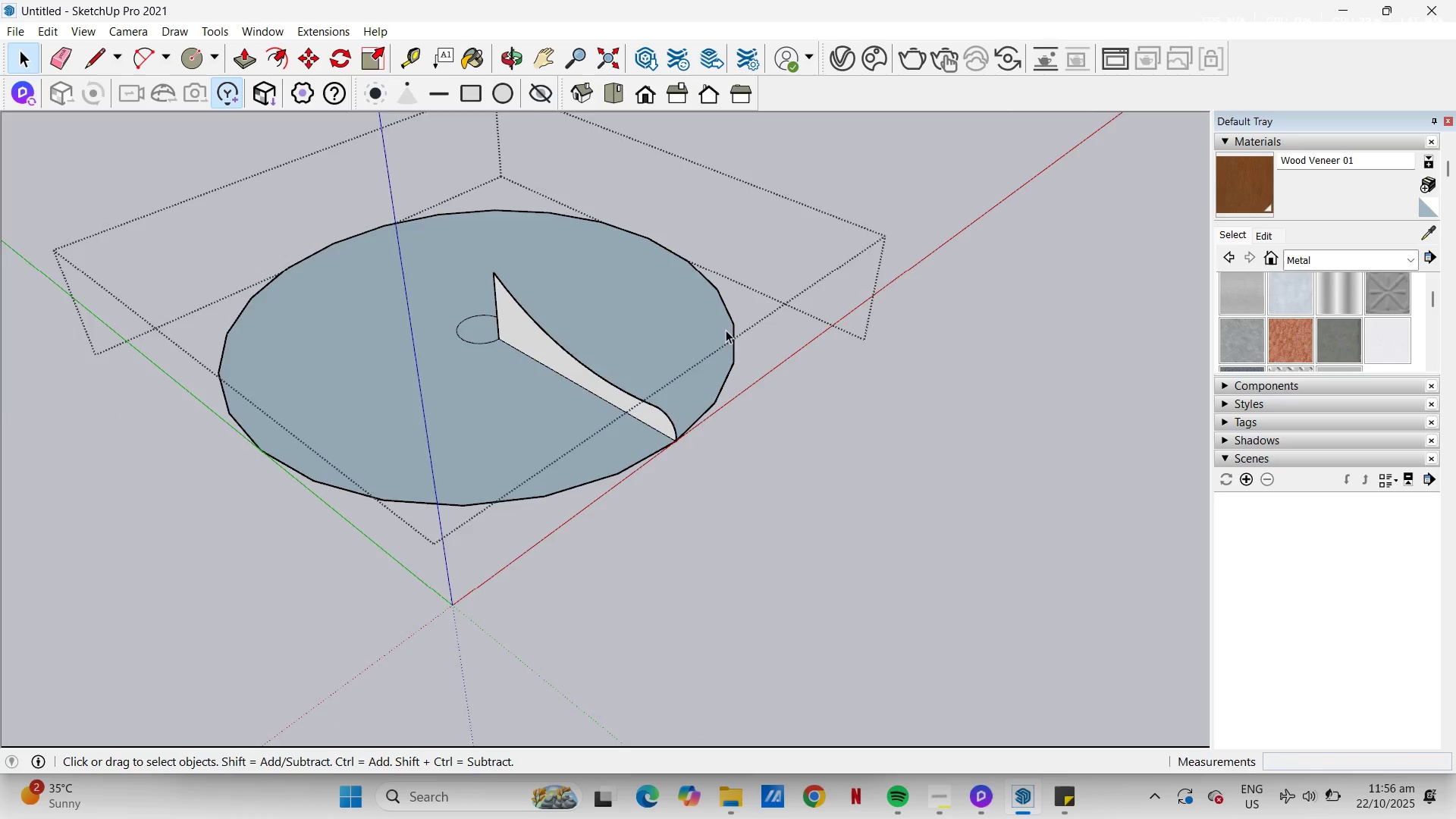 
scroll: coordinate [730, 324], scroll_direction: down, amount: 2.0
 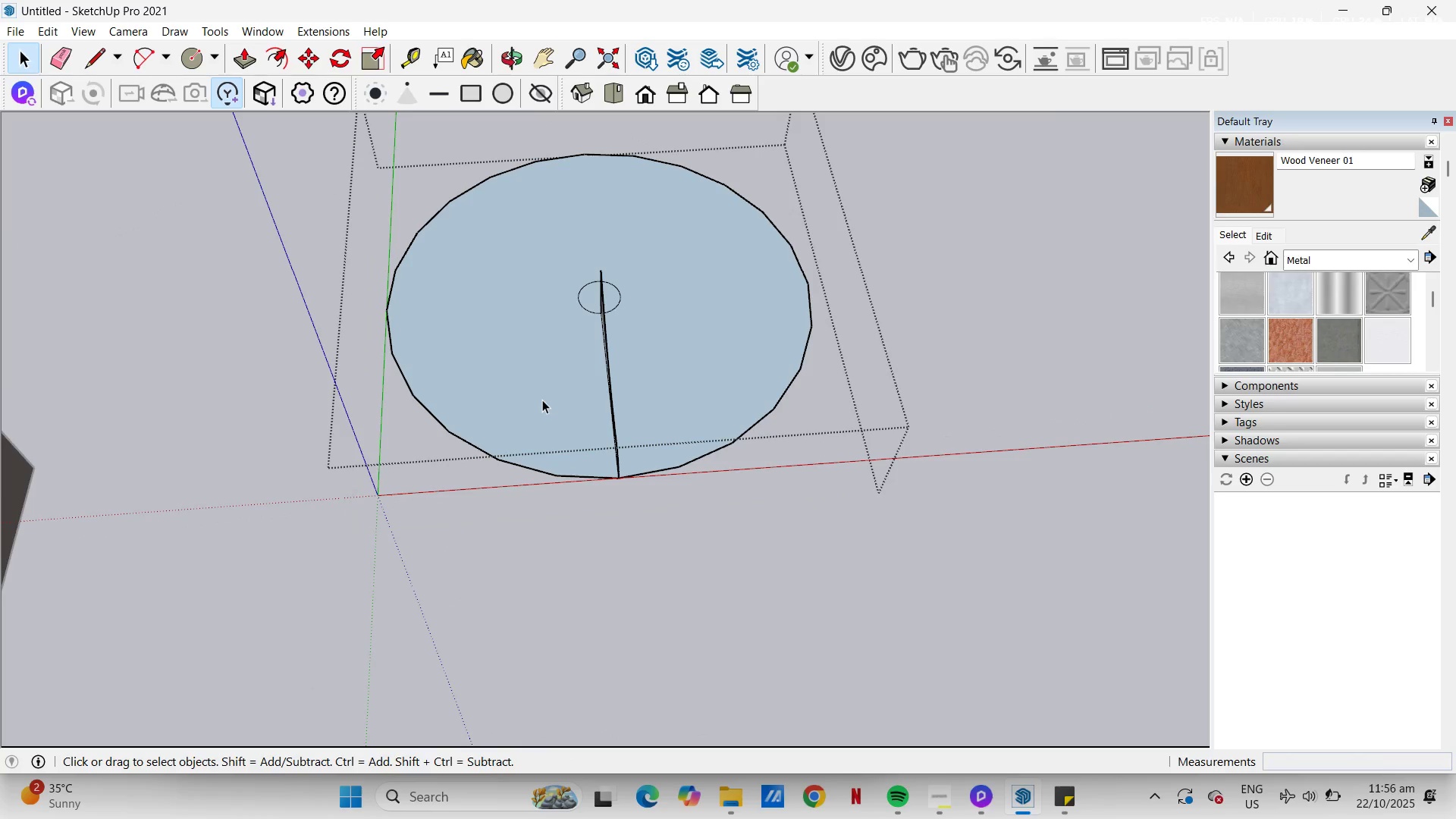 
key(A)
 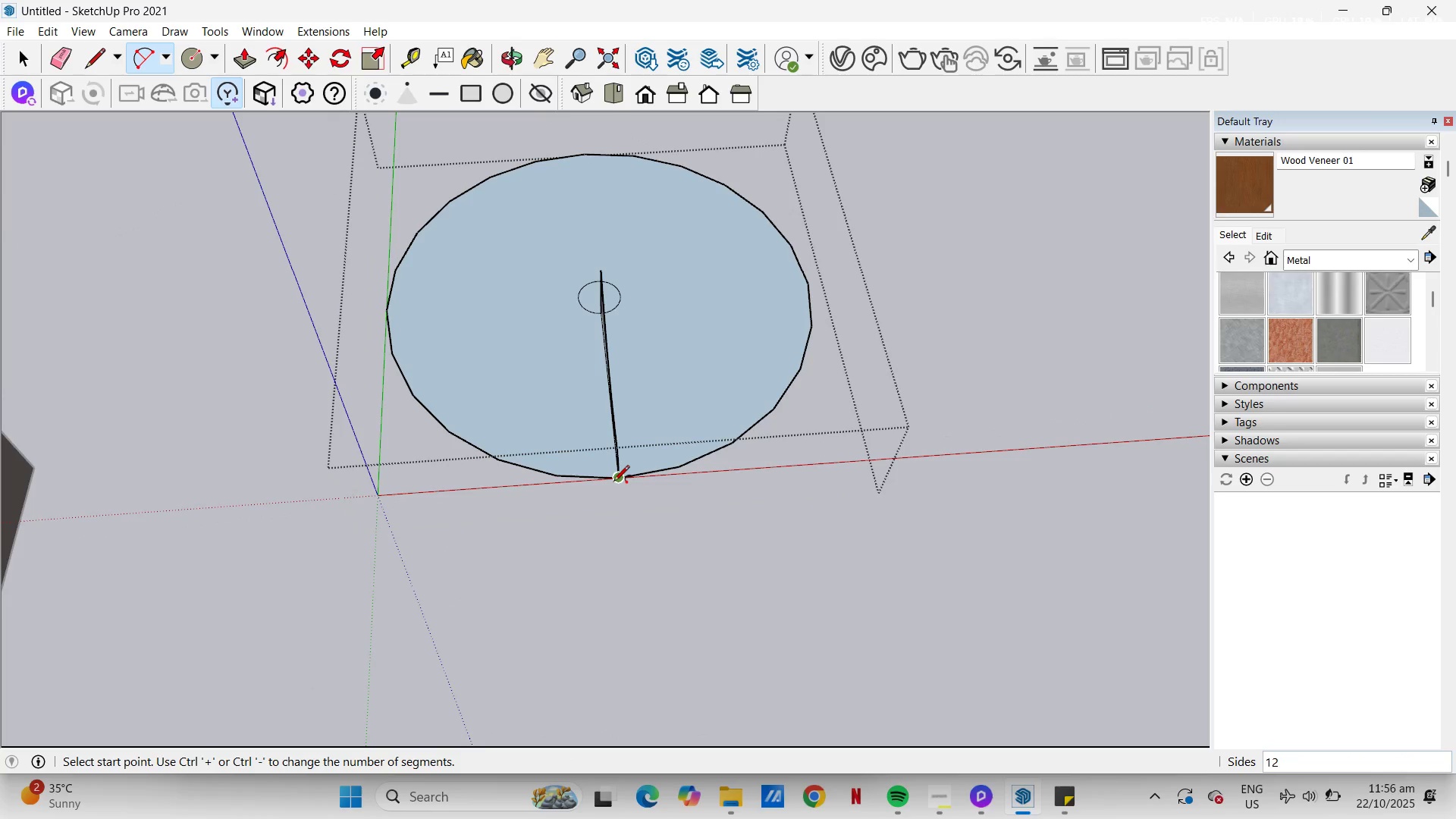 
left_click_drag(start_coordinate=[613, 482], to_coordinate=[604, 460])
 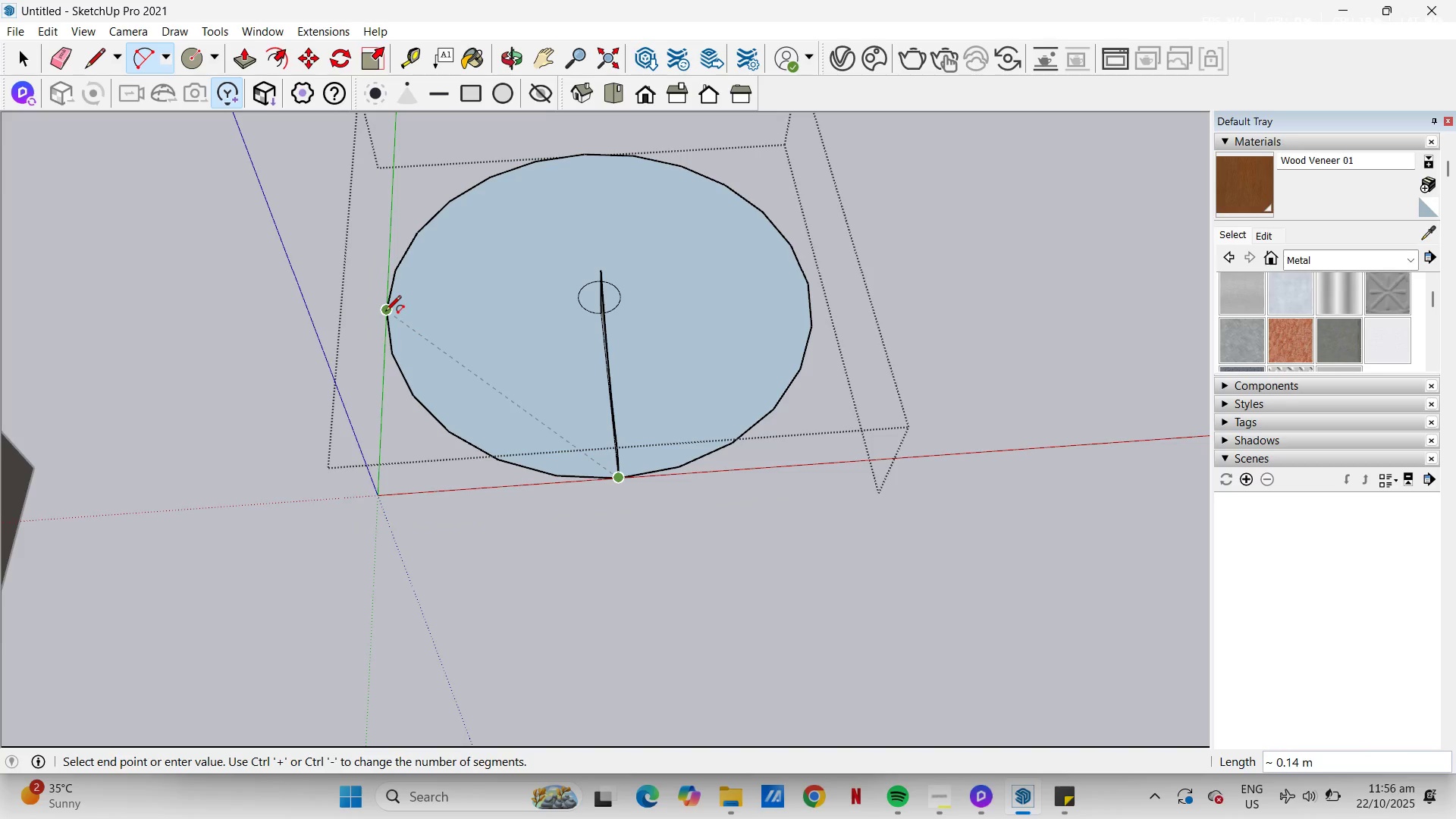 
left_click([385, 312])
 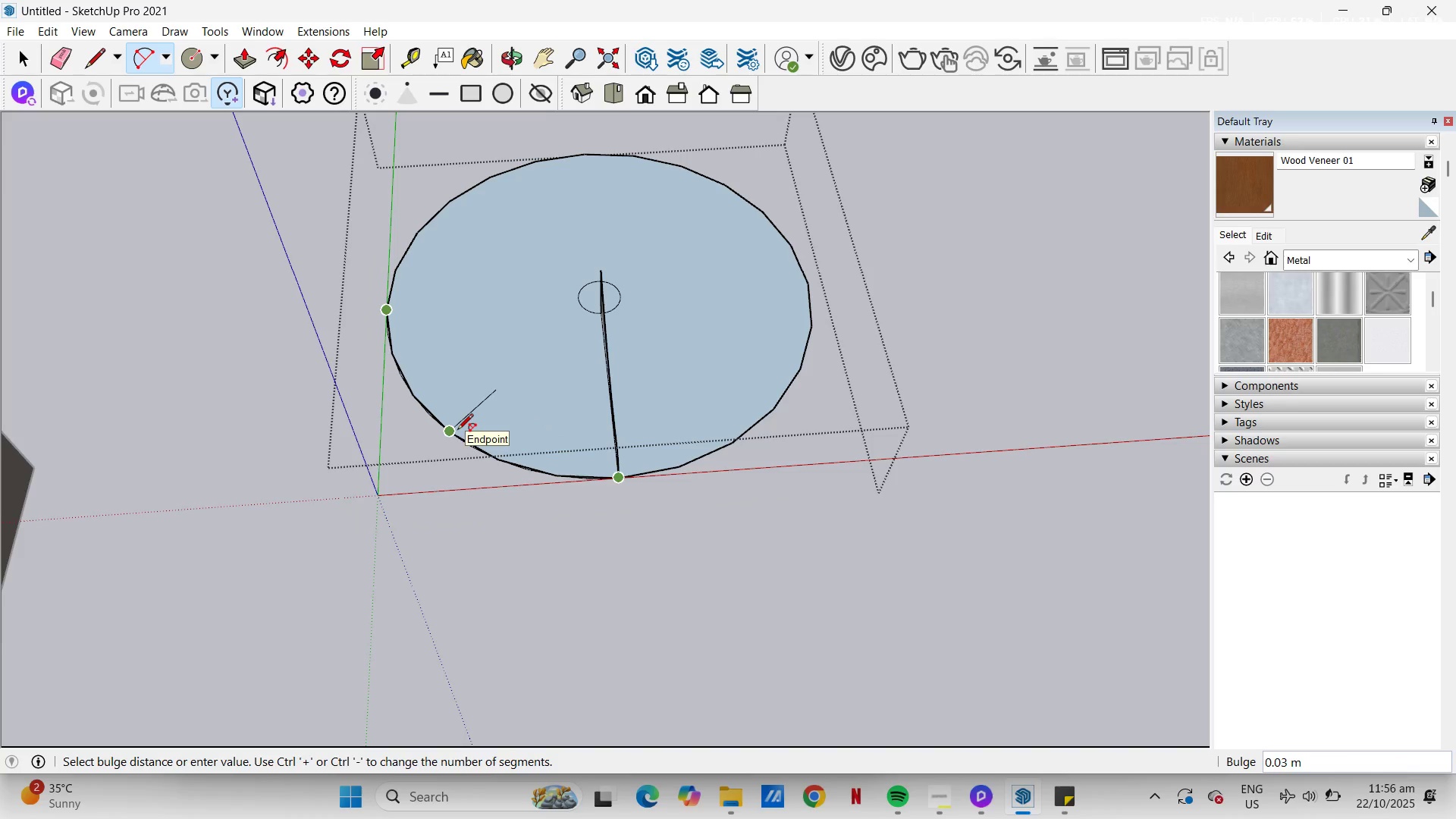 
left_click([457, 431])
 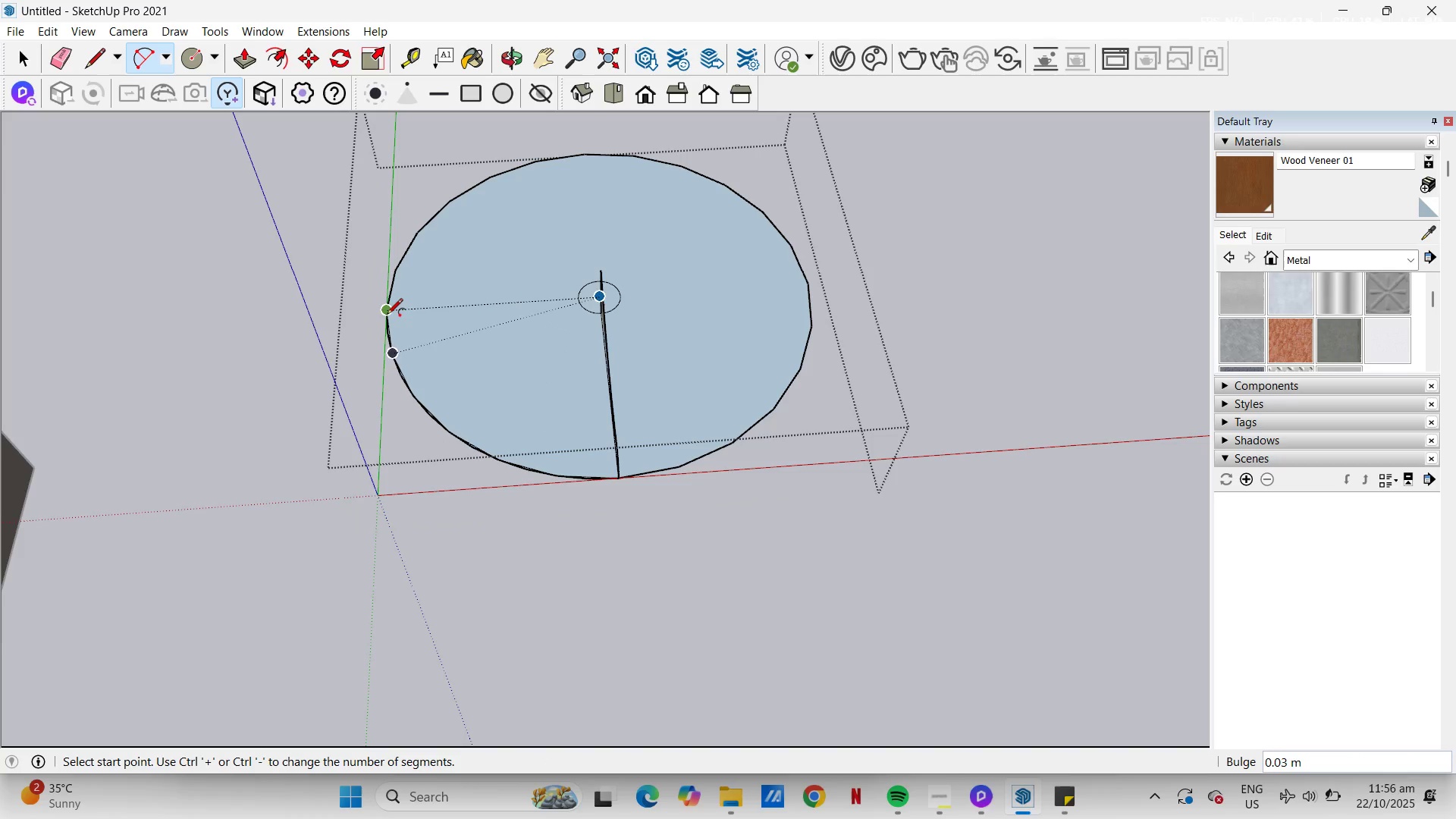 
left_click_drag(start_coordinate=[387, 315], to_coordinate=[392, 307])
 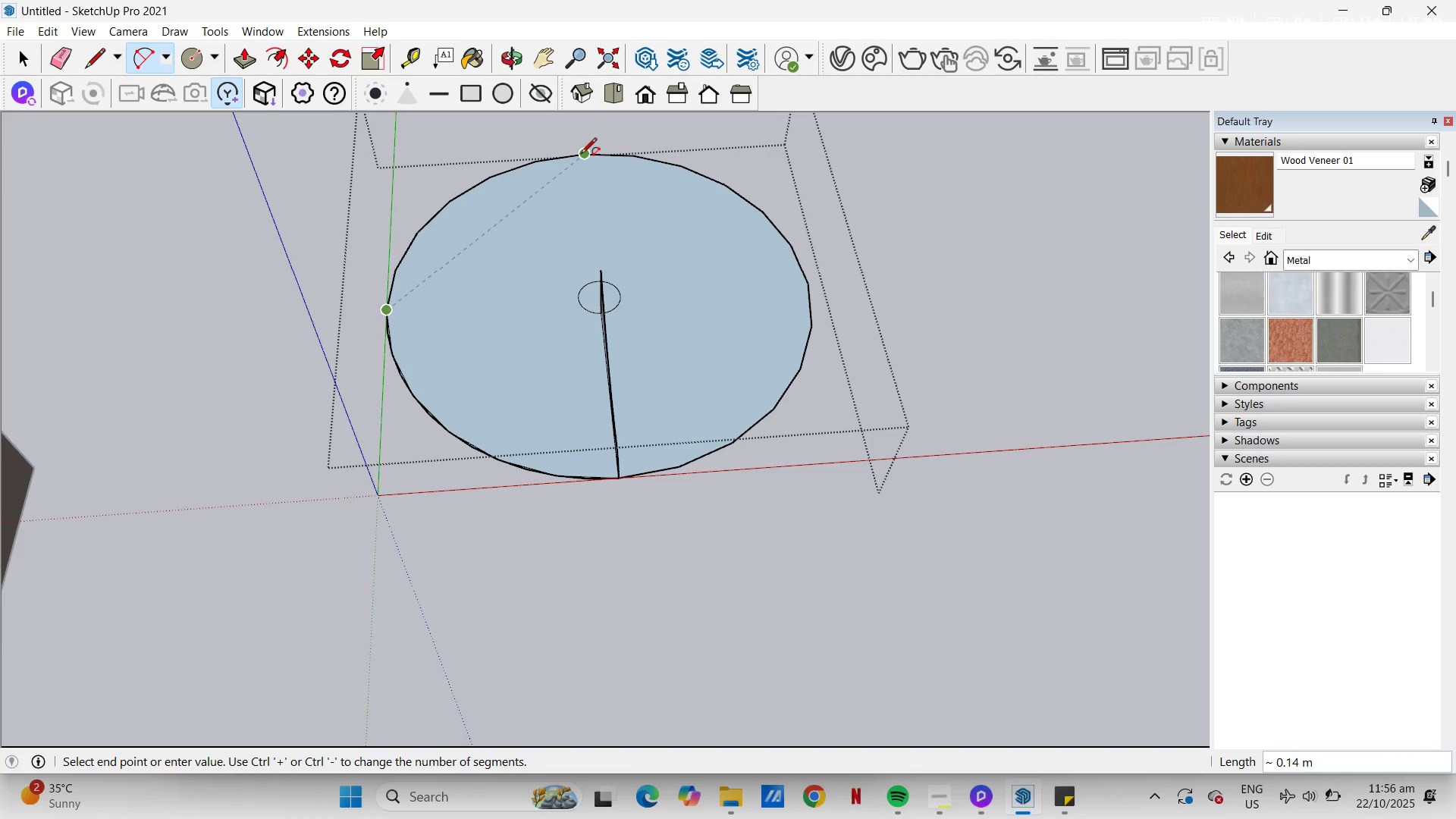 
left_click([581, 155])
 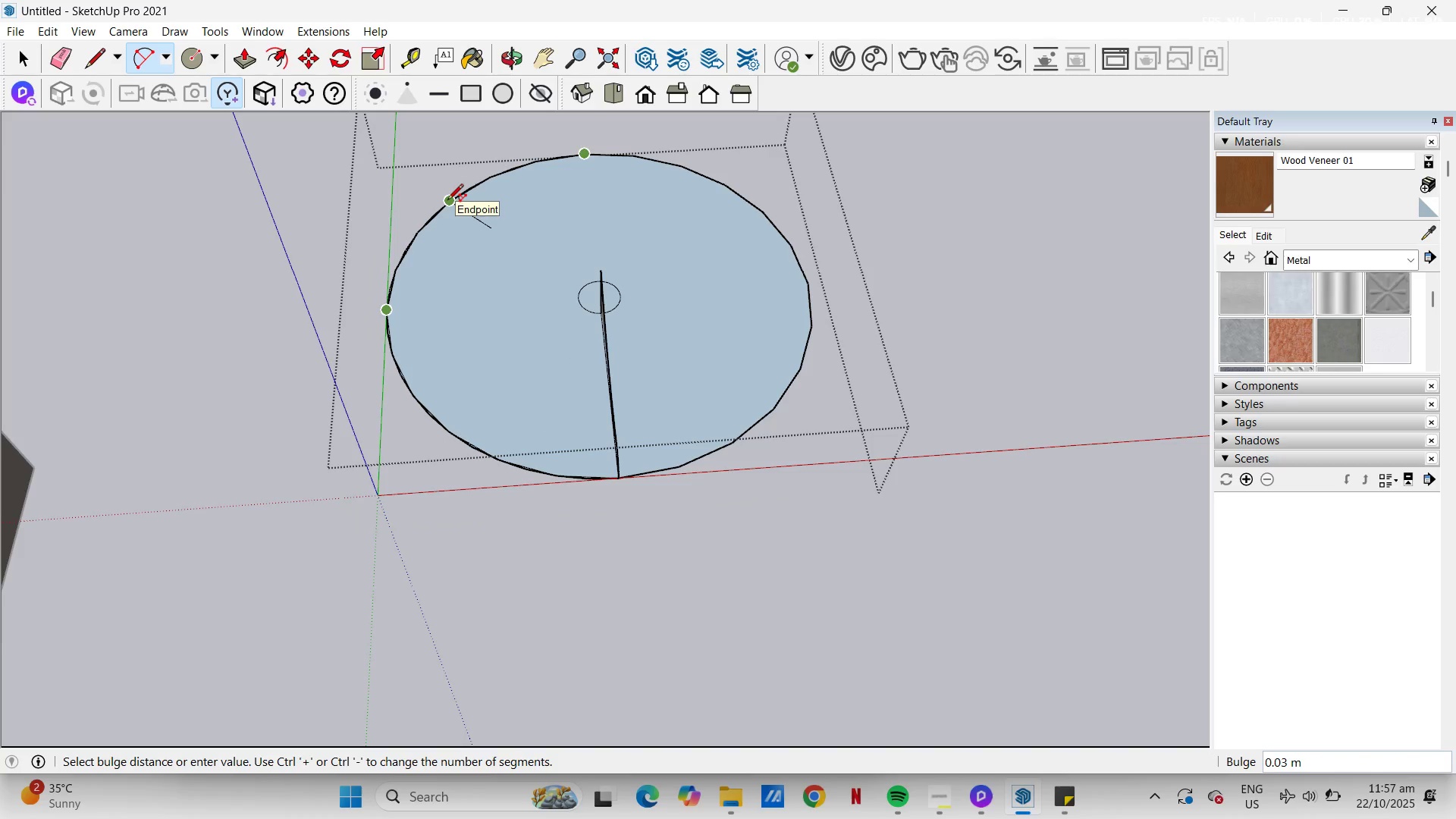 
left_click([447, 201])
 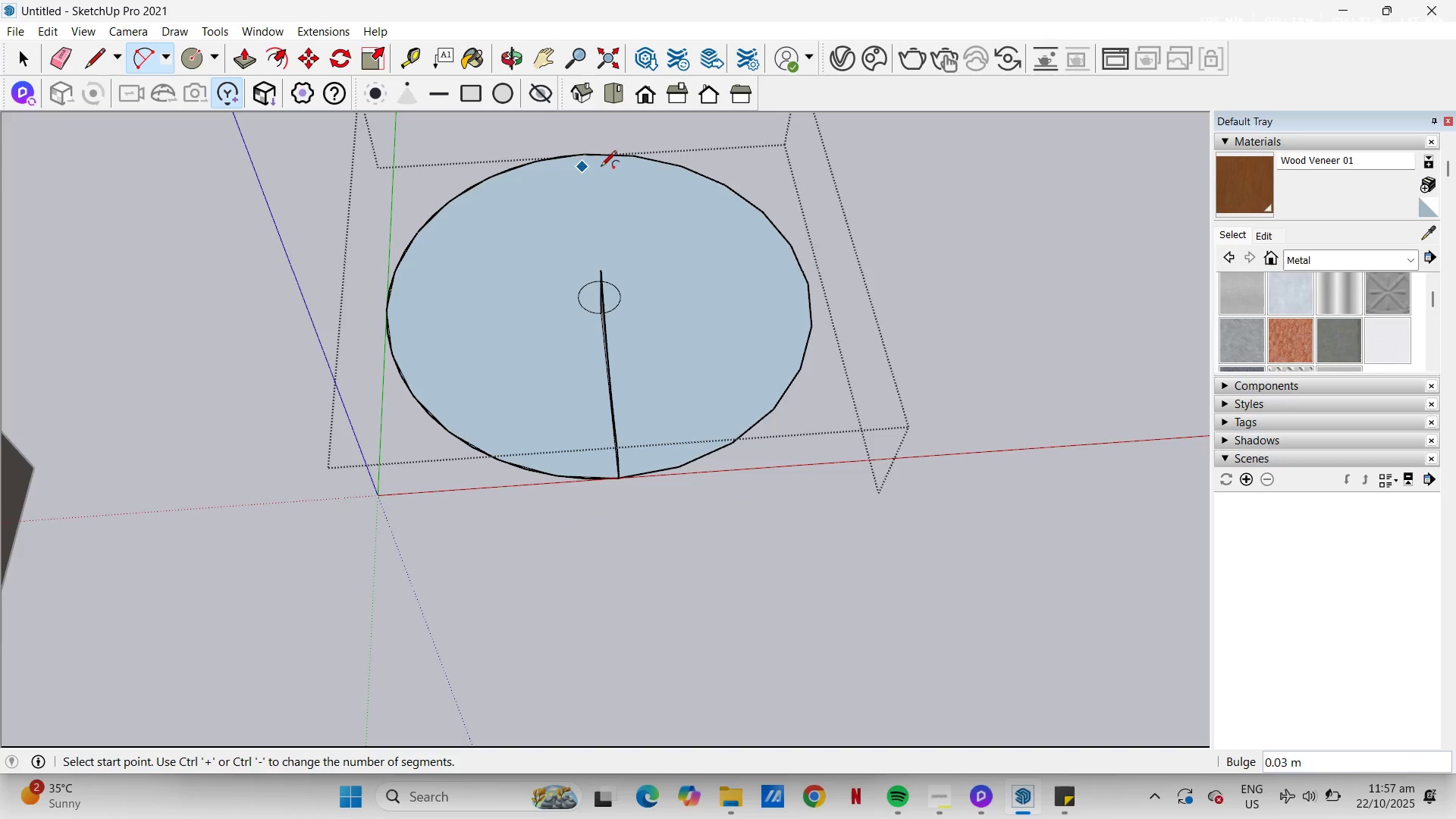 
scroll: coordinate [667, 298], scroll_direction: up, amount: 3.0
 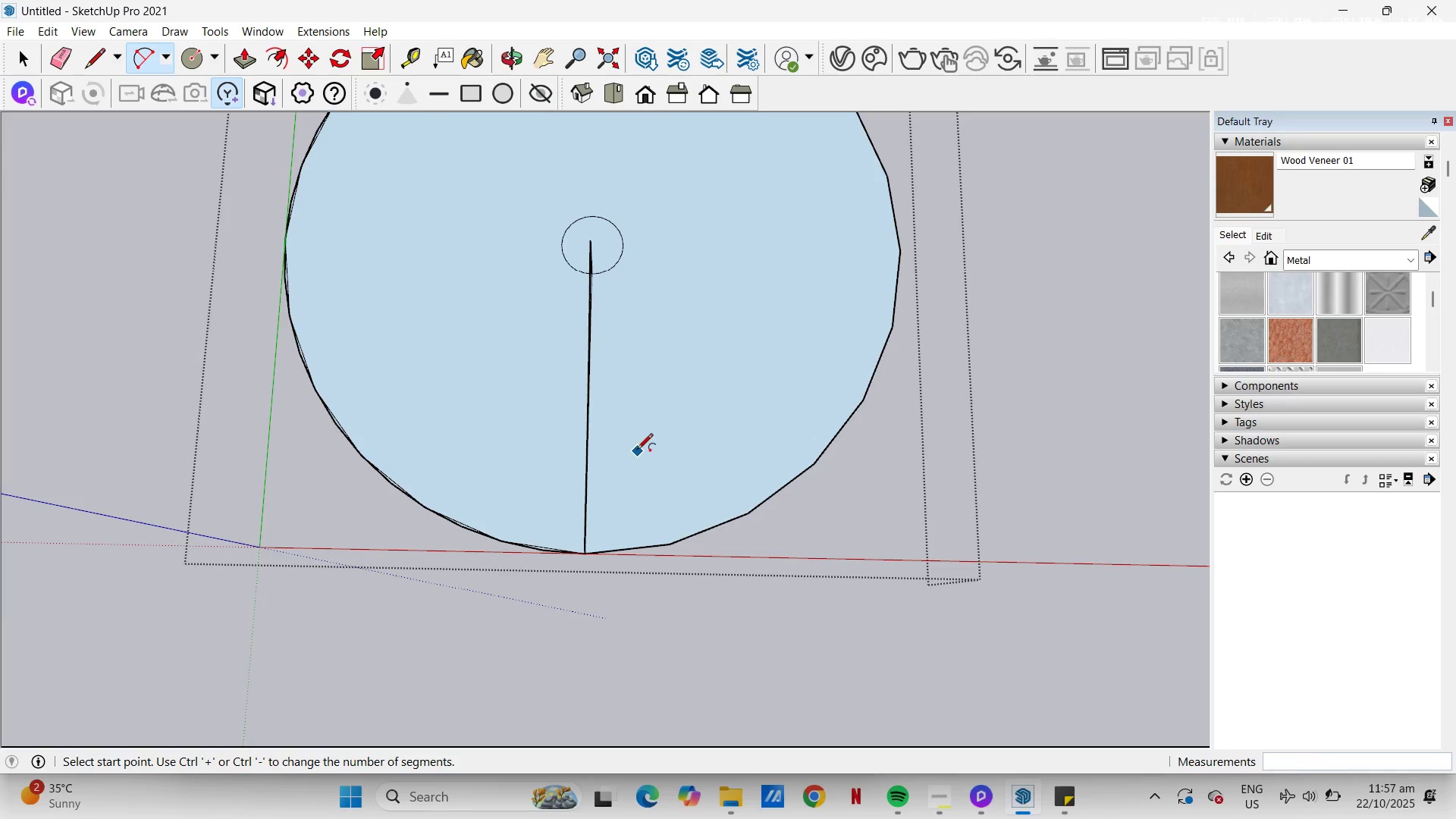 
scroll: coordinate [633, 428], scroll_direction: down, amount: 8.0
 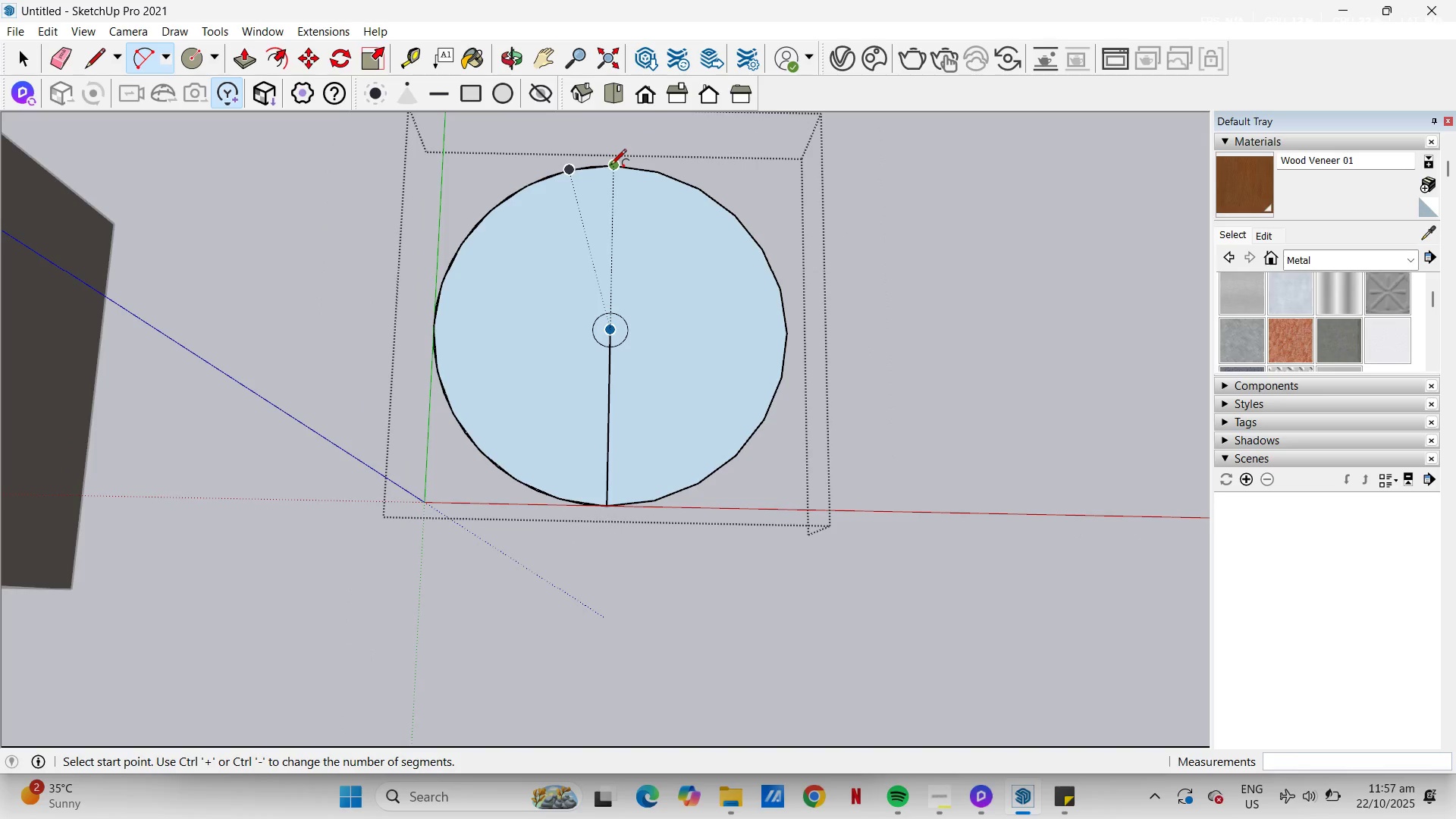 
left_click([610, 166])
 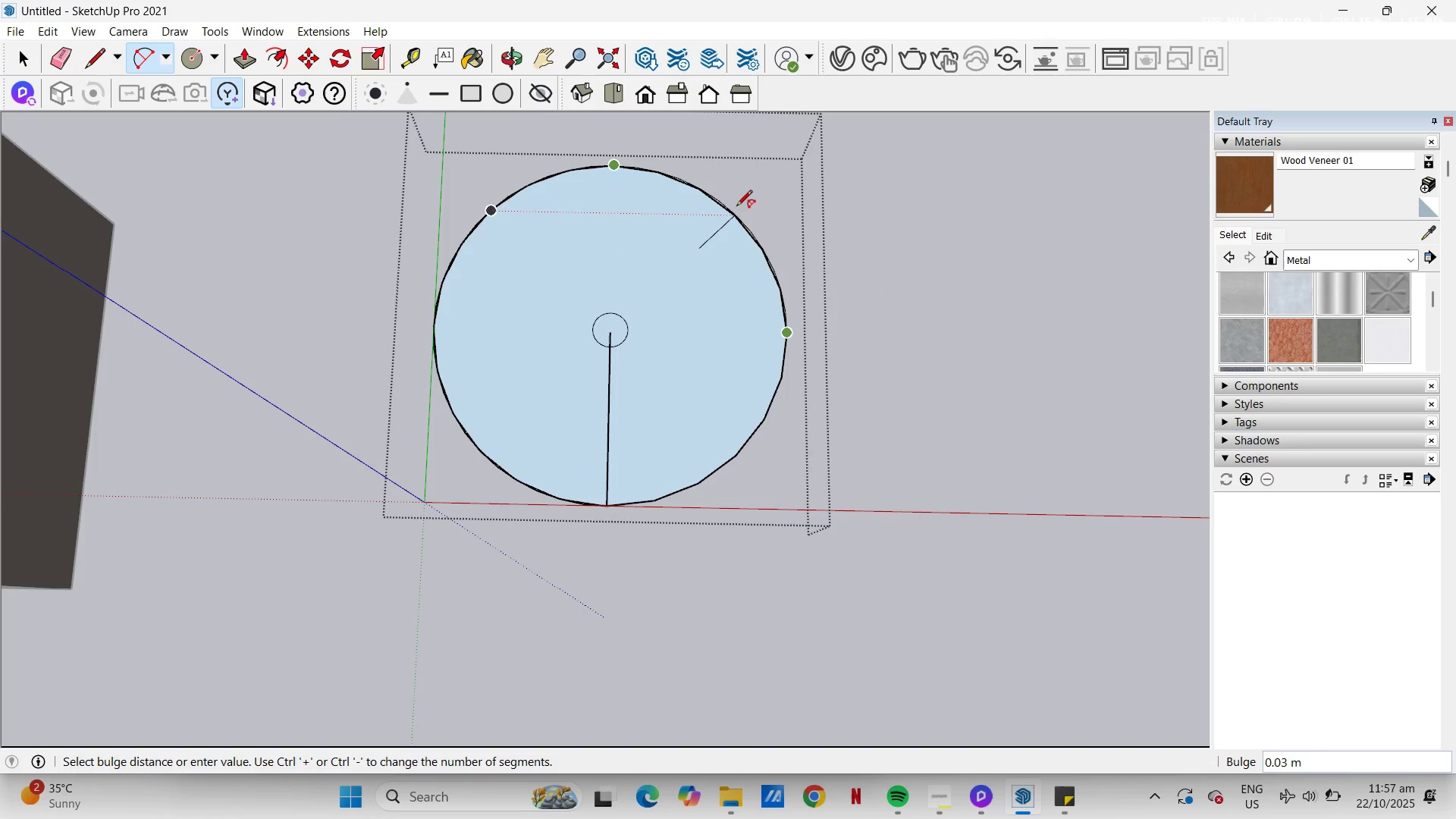 
left_click([736, 214])
 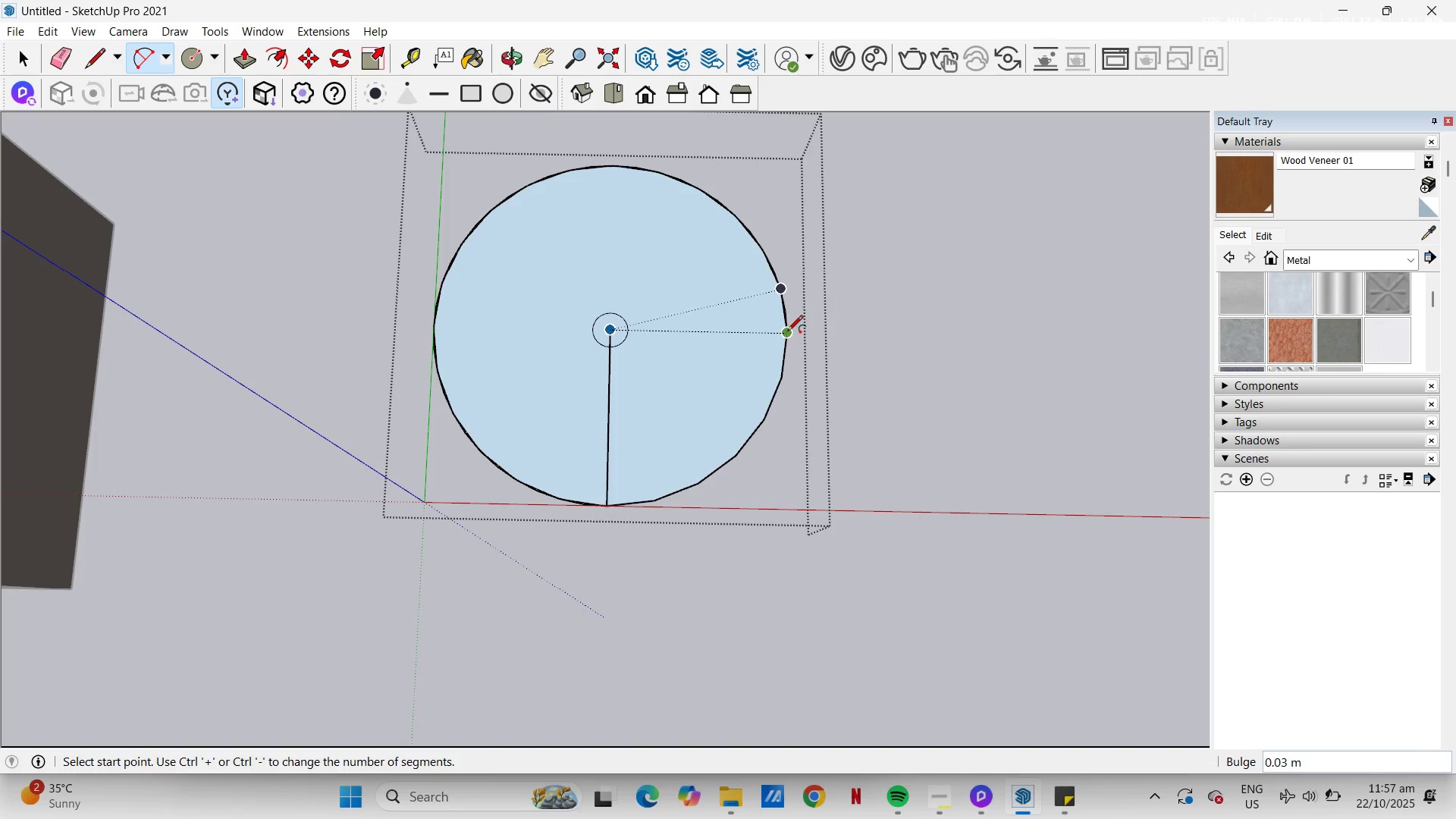 
left_click([787, 332])
 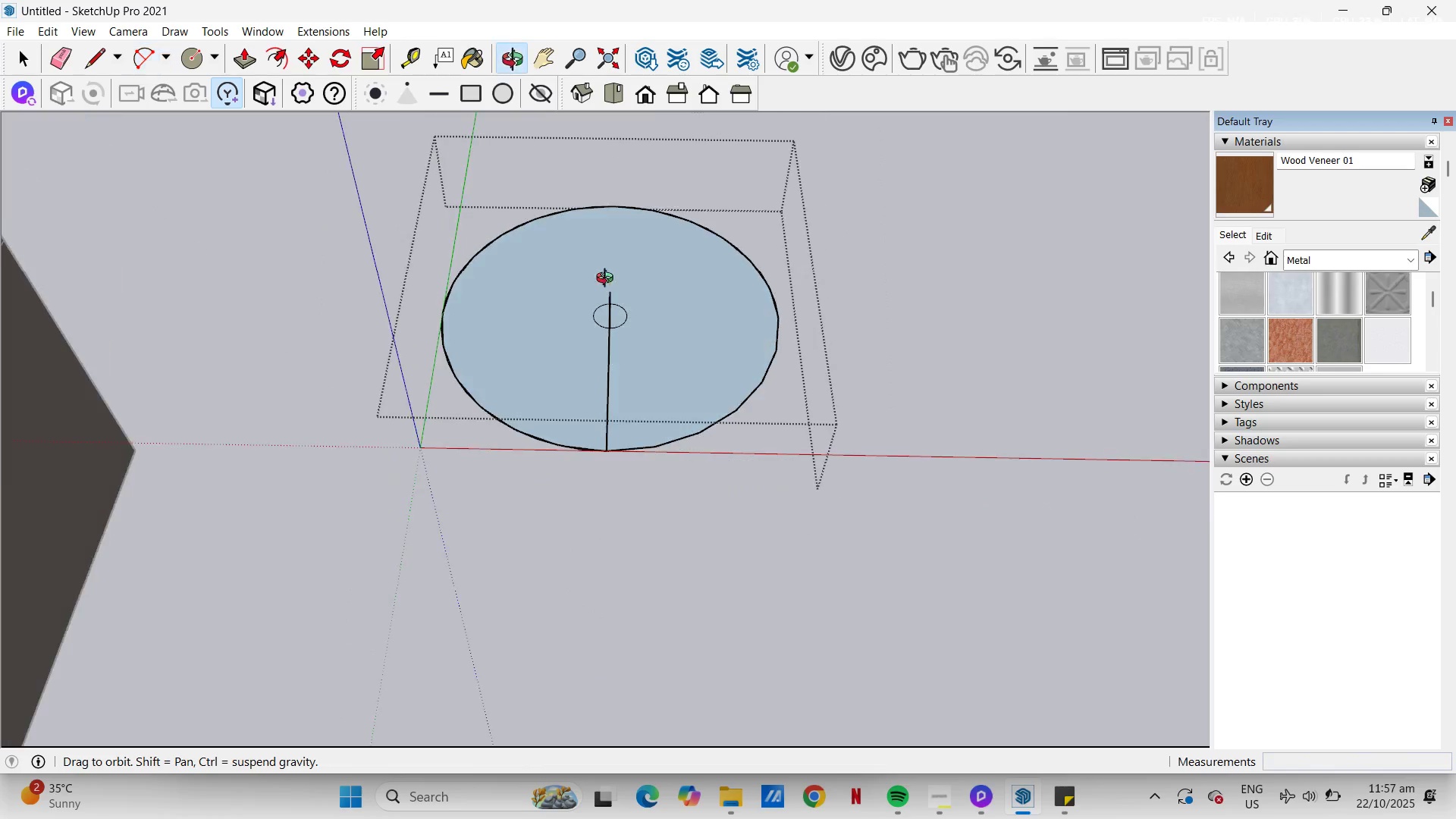 
scroll: coordinate [617, 447], scroll_direction: up, amount: 9.0
 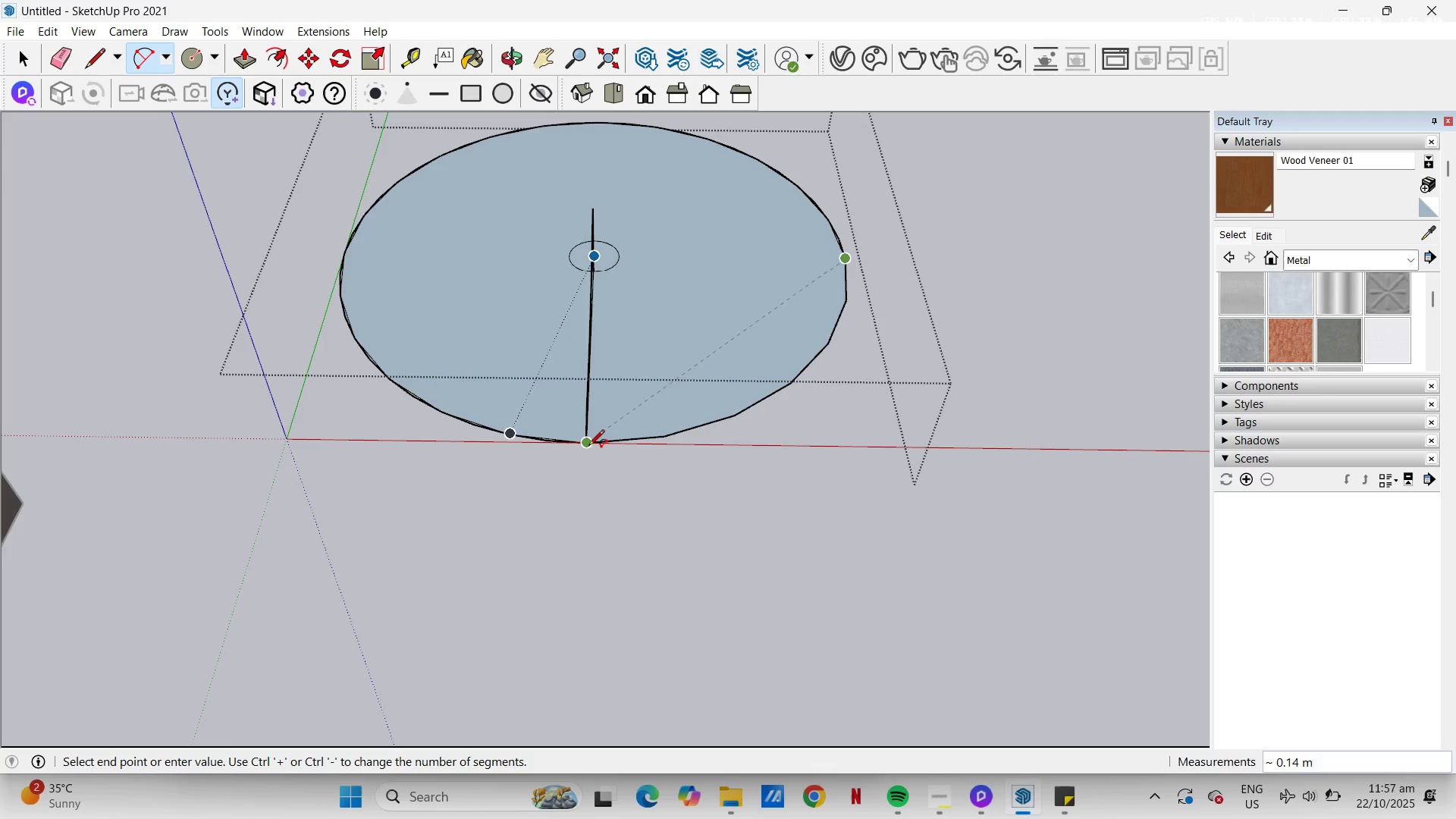 
left_click_drag(start_coordinate=[588, 447], to_coordinate=[595, 445])
 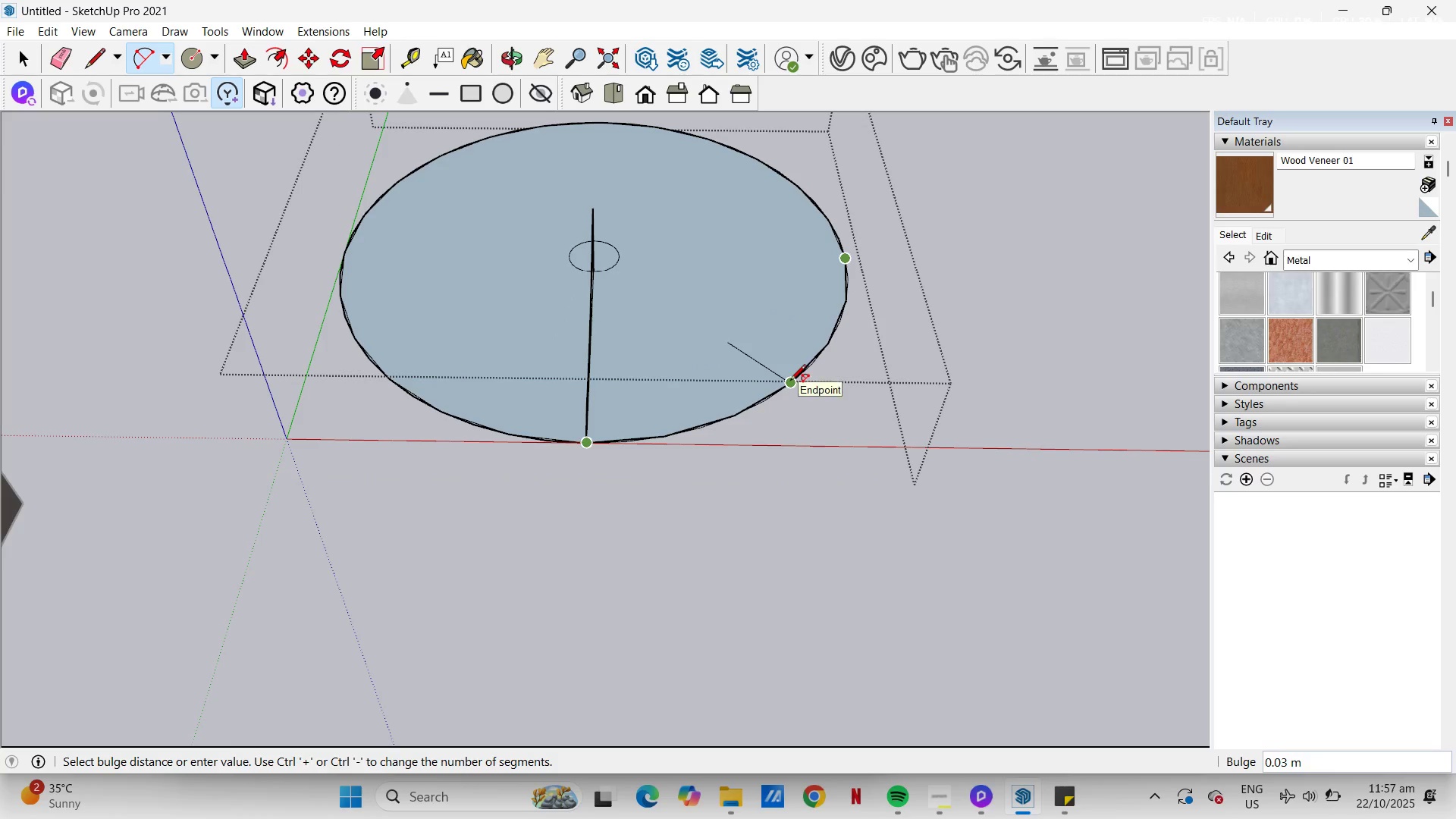 
left_click([790, 381])
 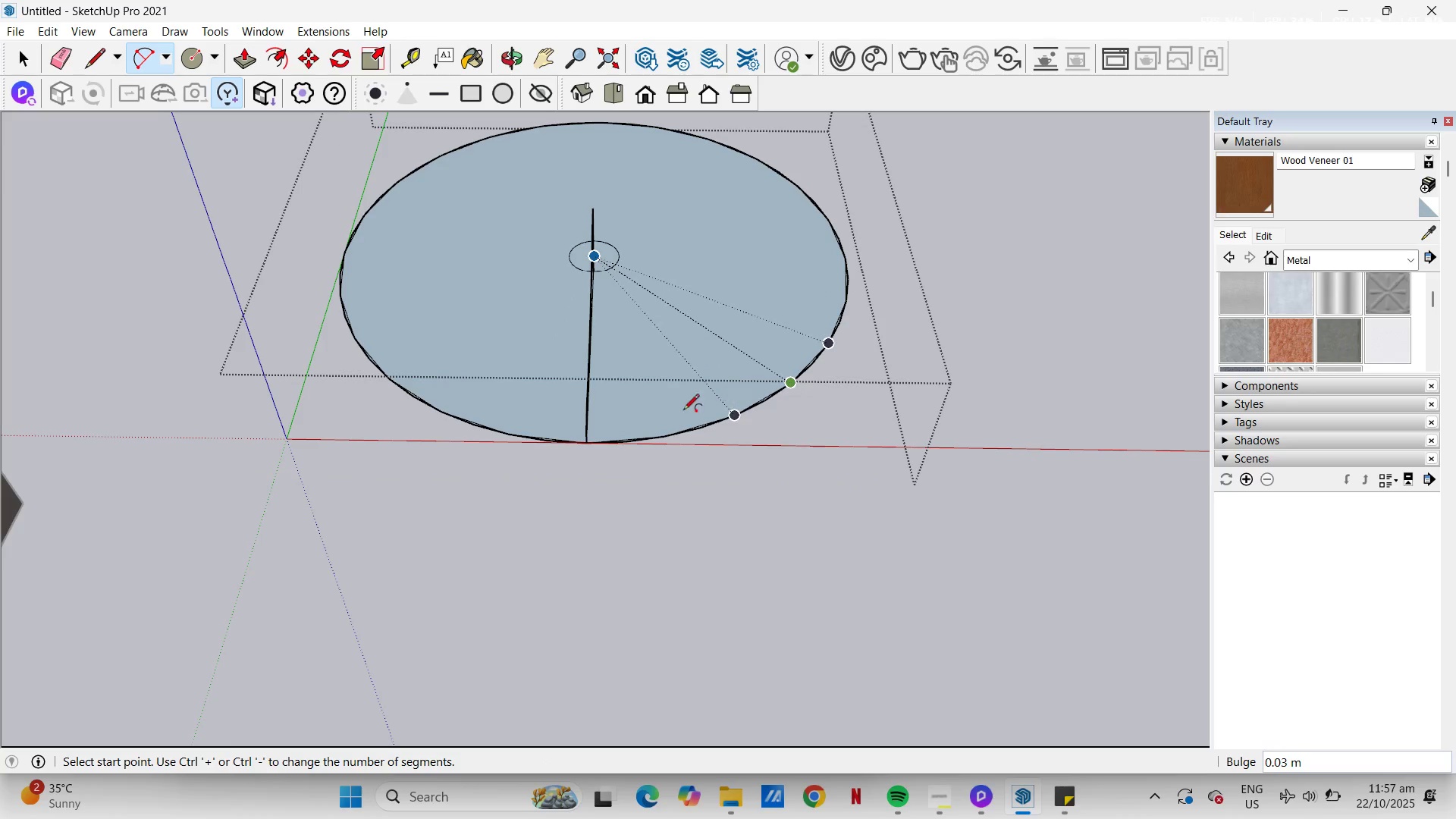 
scroll: coordinate [597, 446], scroll_direction: up, amount: 26.0
 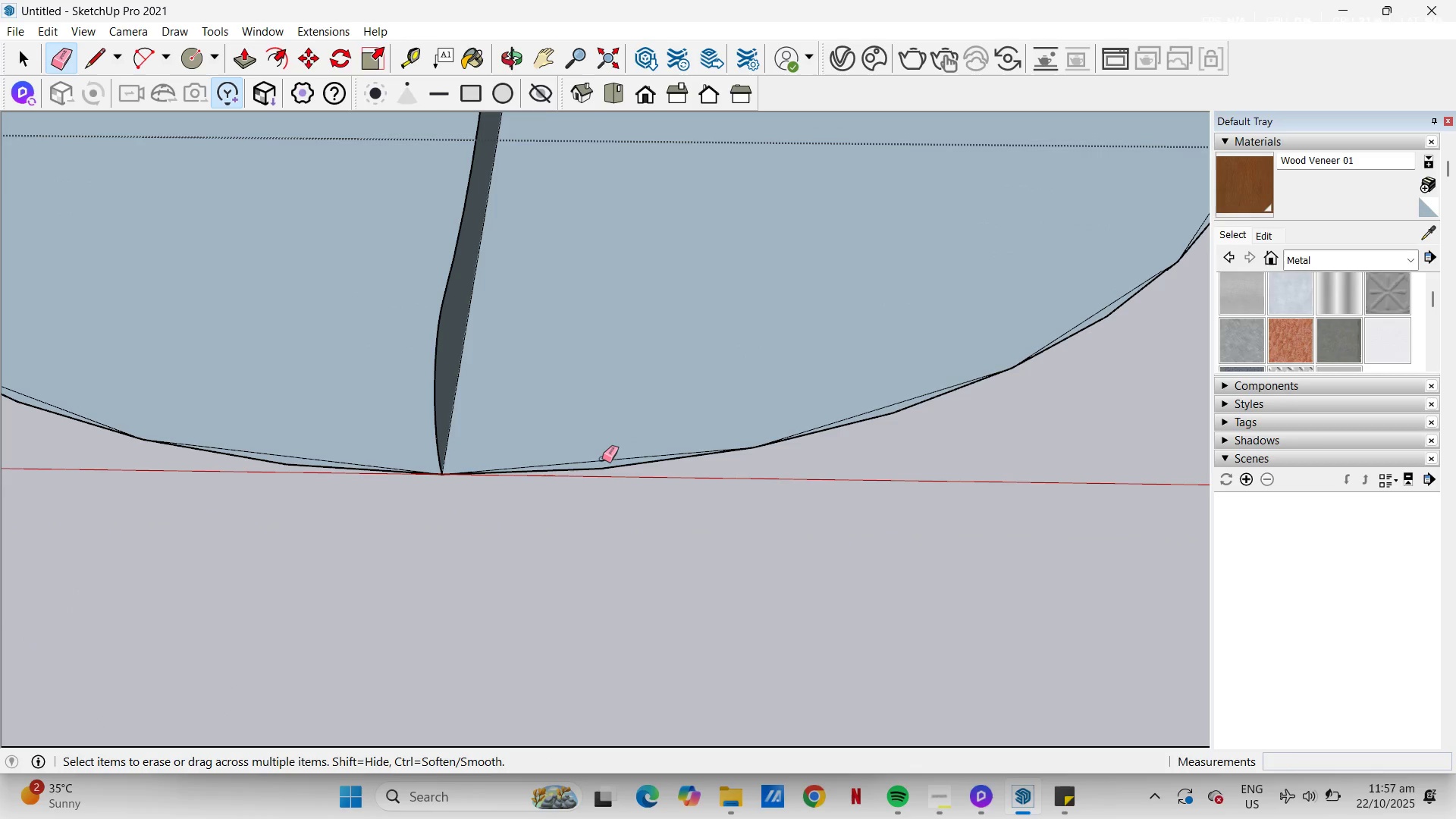 
key(E)
 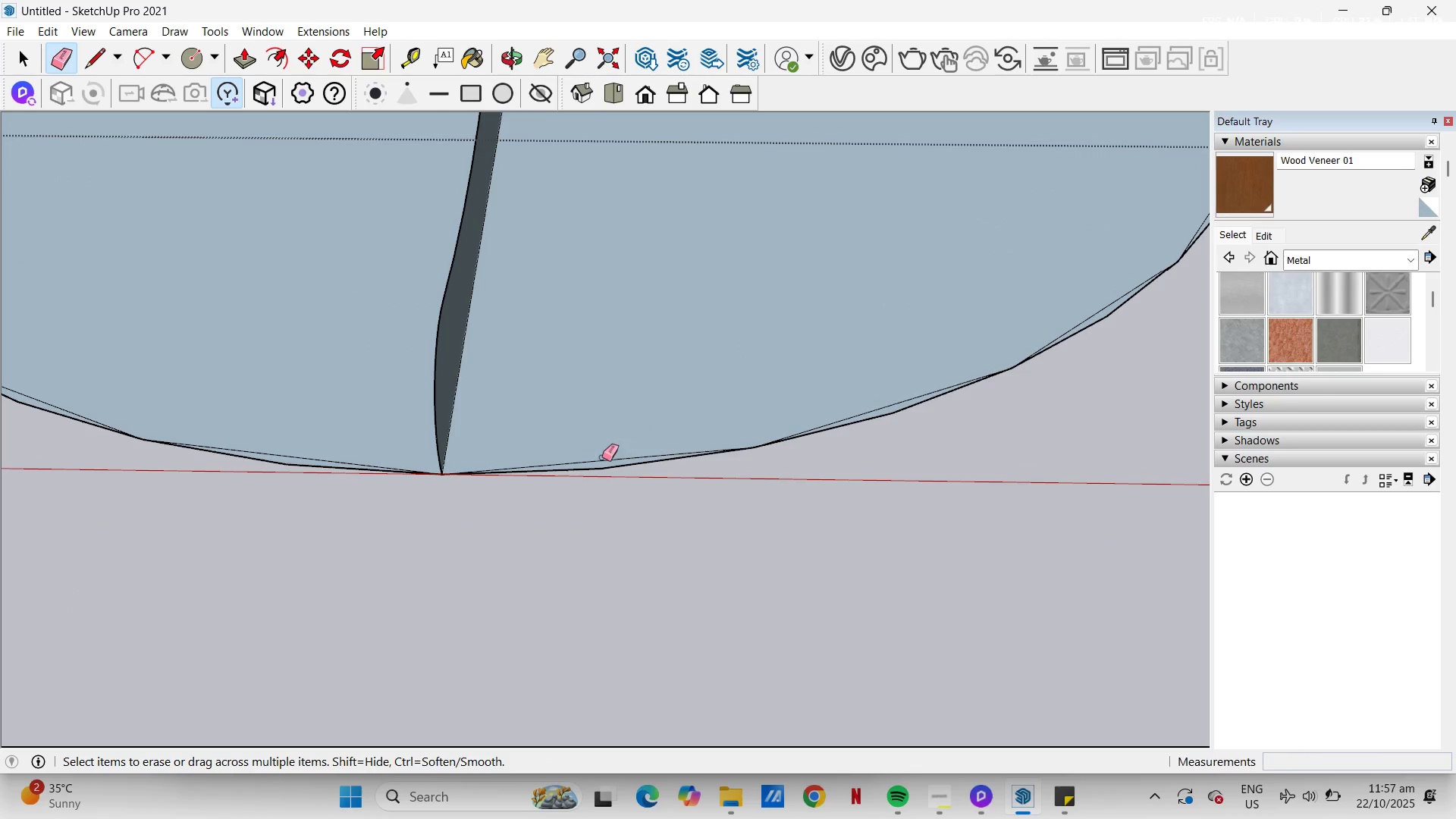 
left_click([602, 459])
 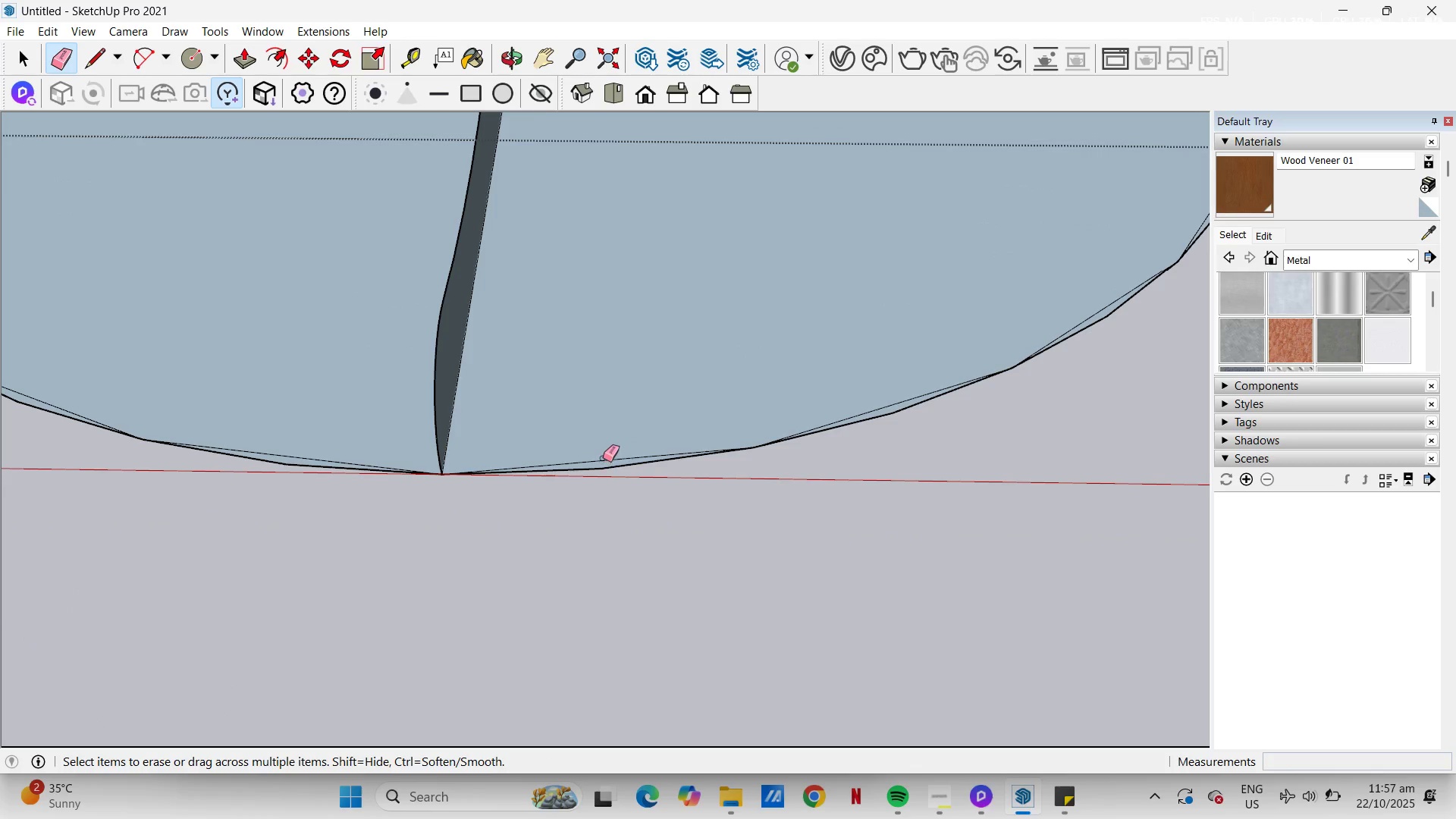 
left_click_drag(start_coordinate=[603, 458], to_coordinate=[608, 463])
 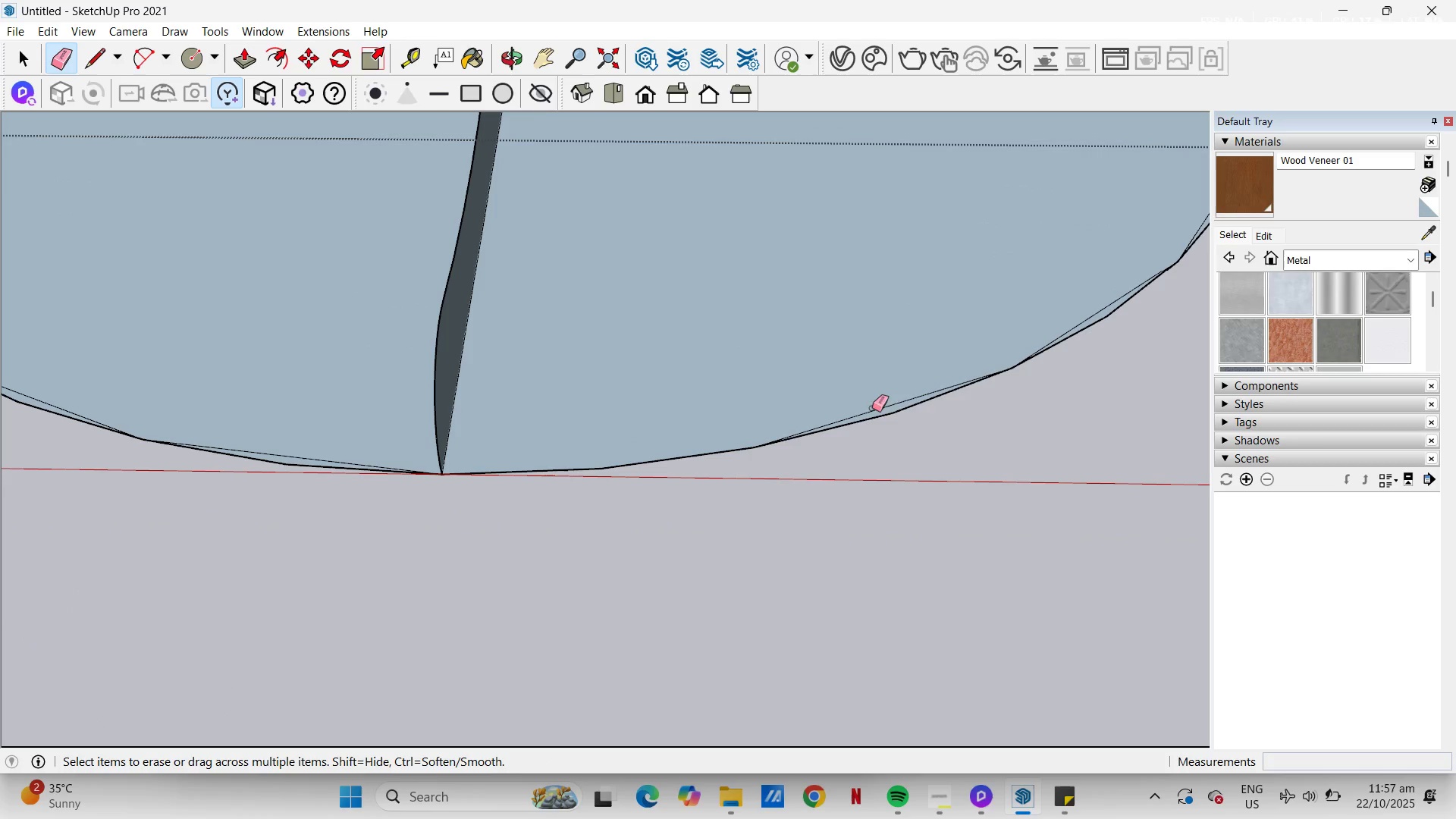 
left_click_drag(start_coordinate=[874, 410], to_coordinate=[878, 410])
 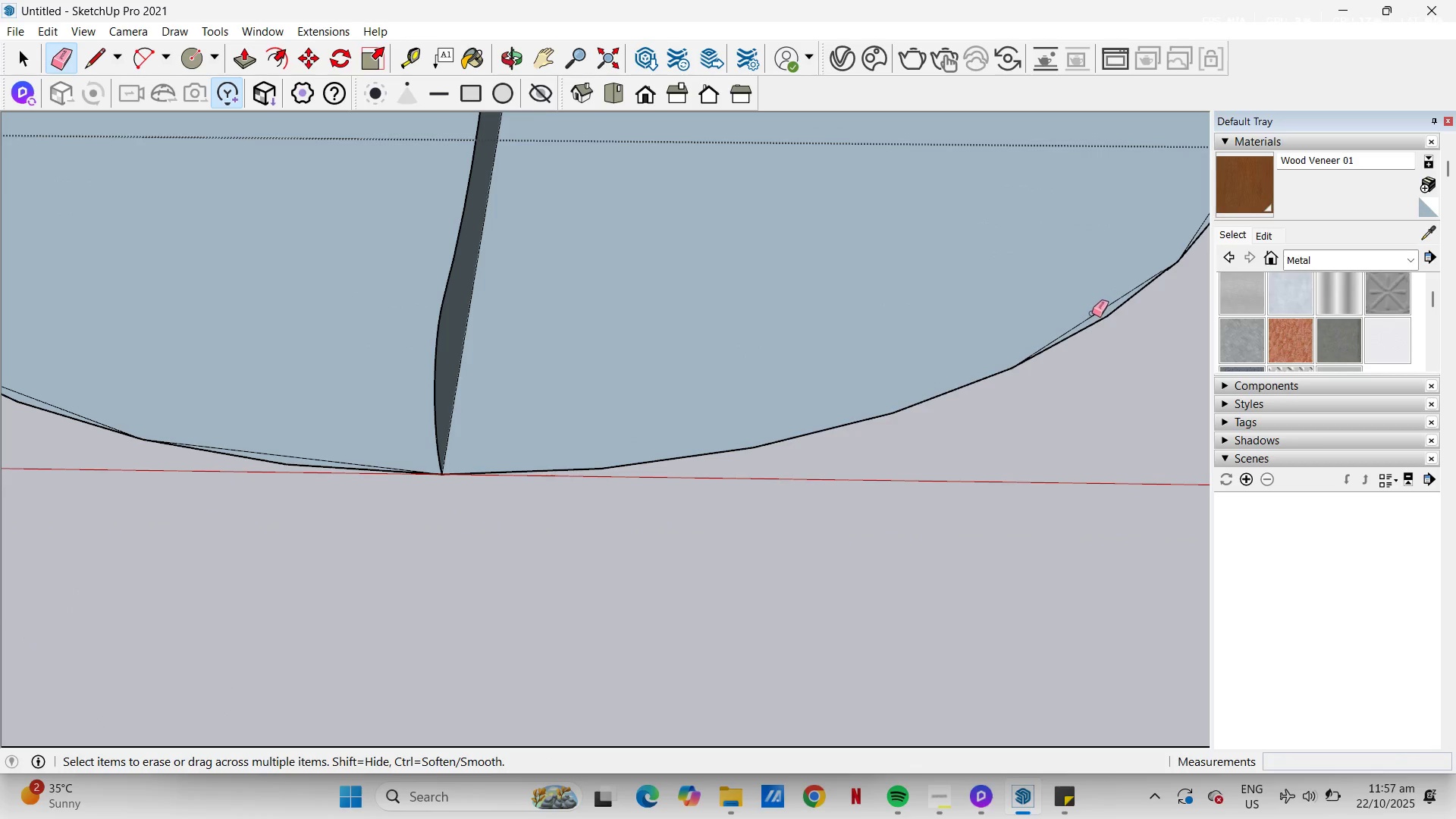 
left_click_drag(start_coordinate=[1092, 312], to_coordinate=[1097, 315])
 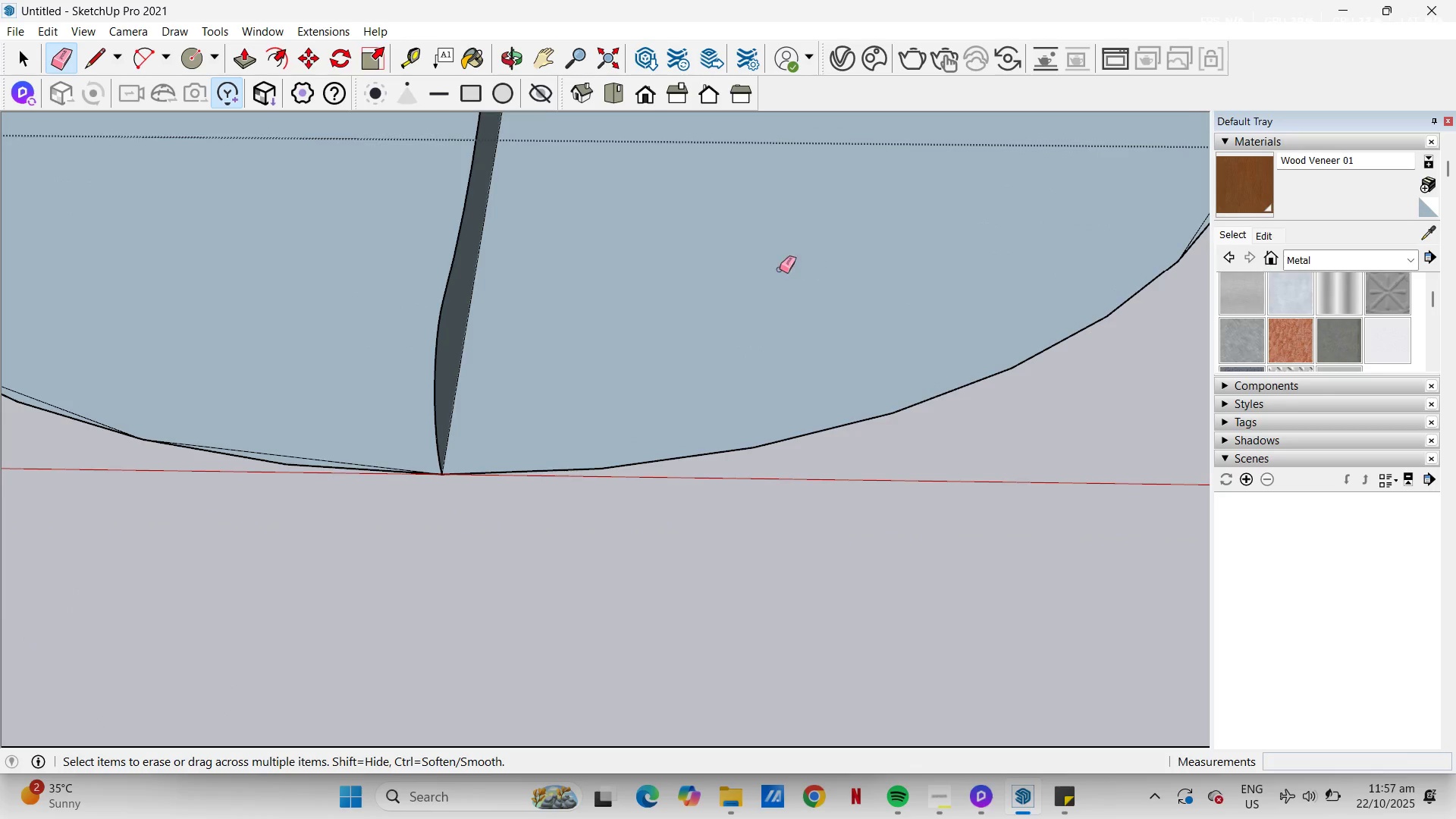 
scroll: coordinate [768, 274], scroll_direction: down, amount: 5.0
 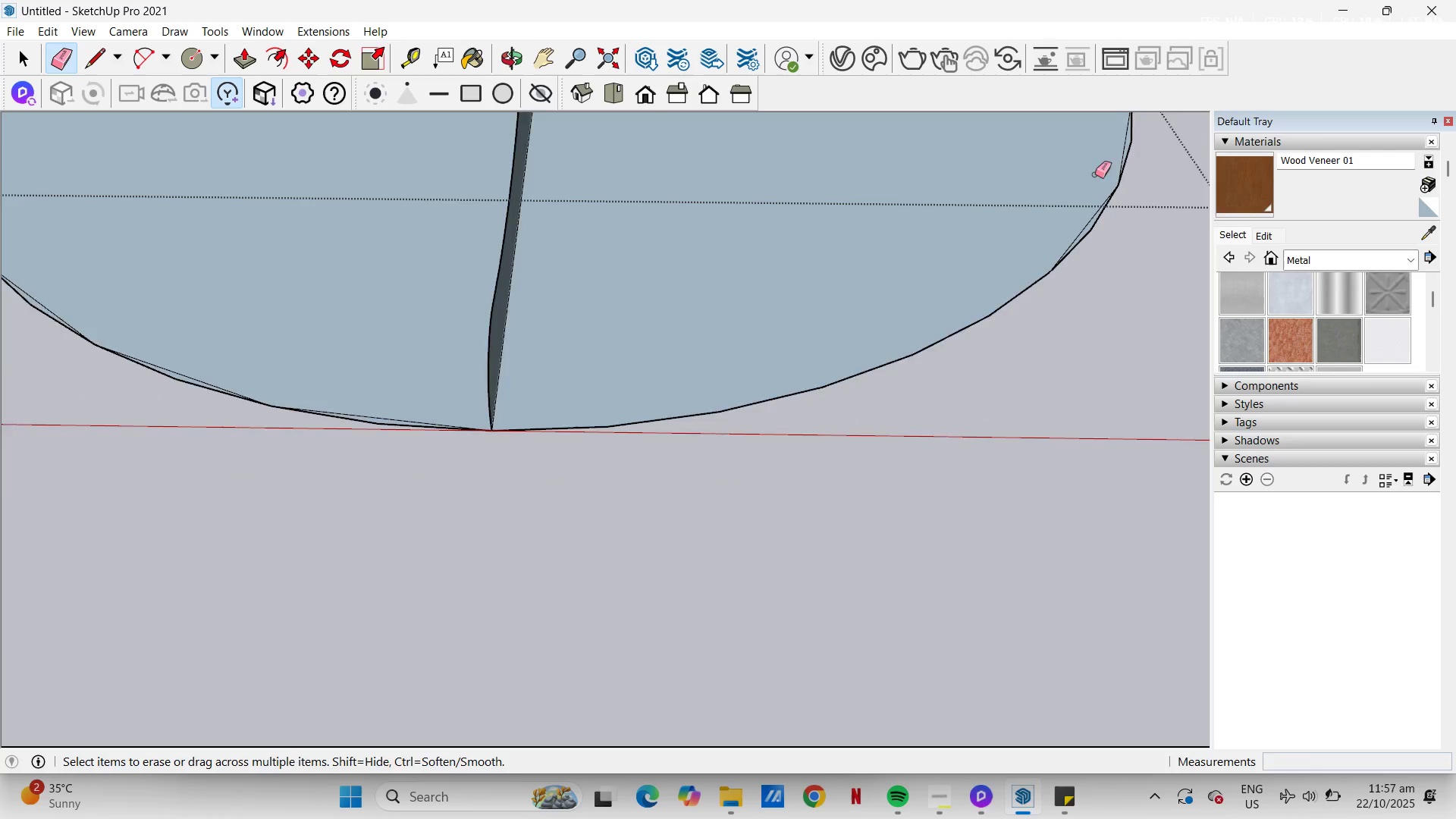 
scroll: coordinate [1122, 156], scroll_direction: up, amount: 8.0
 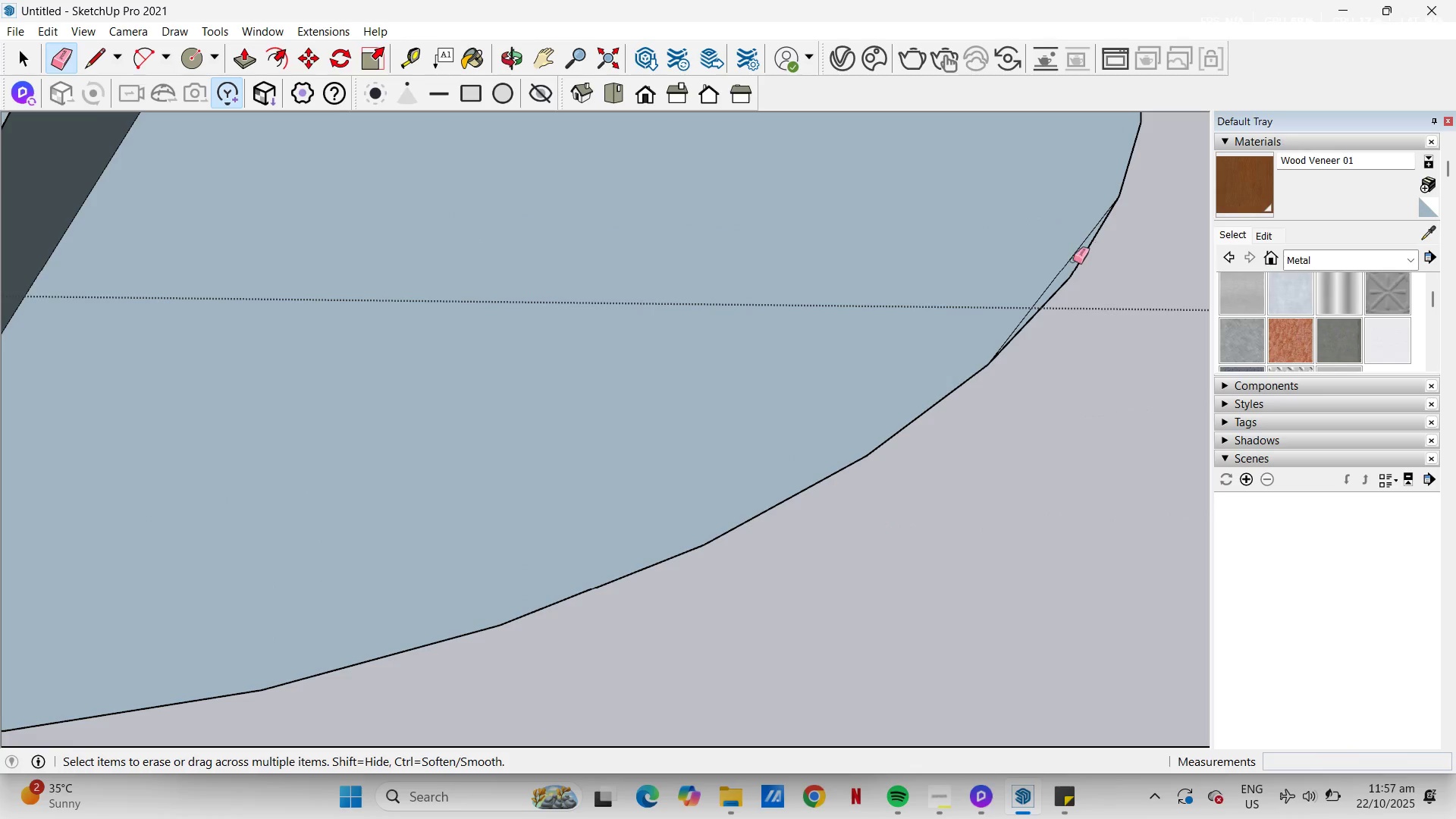 
left_click([1067, 263])
 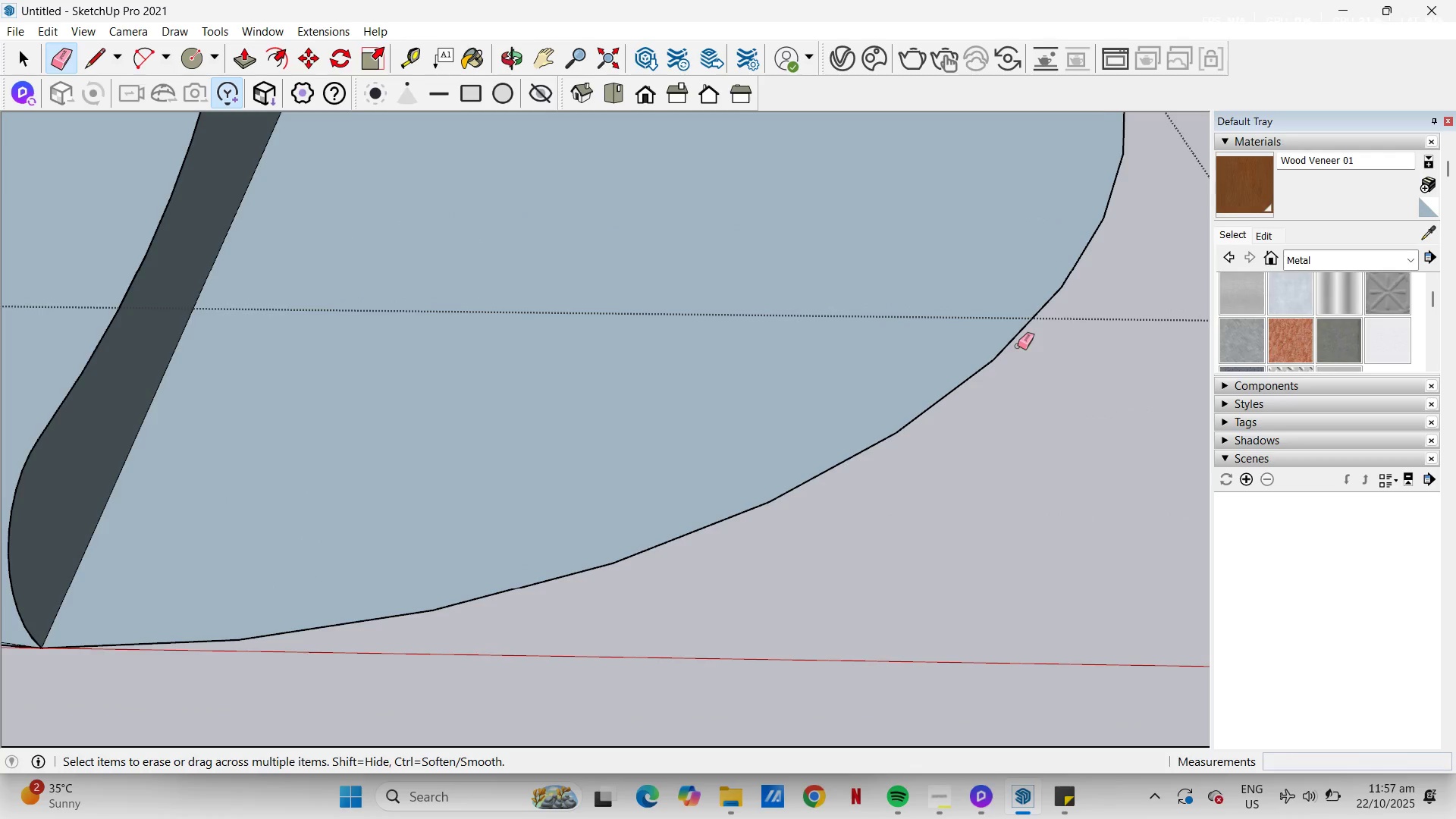 
scroll: coordinate [996, 474], scroll_direction: down, amount: 19.0
 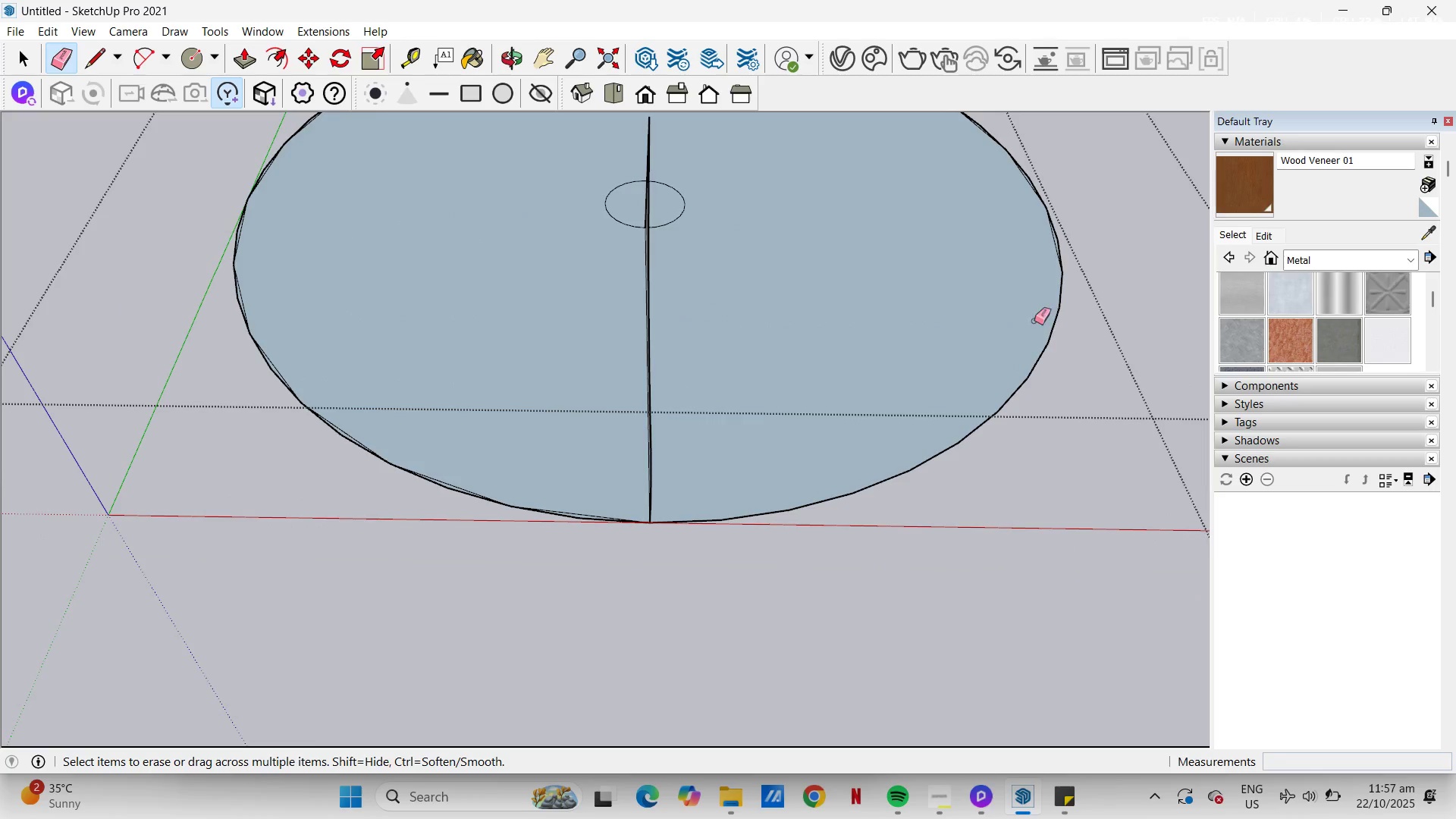 
scroll: coordinate [1063, 344], scroll_direction: up, amount: 13.0
 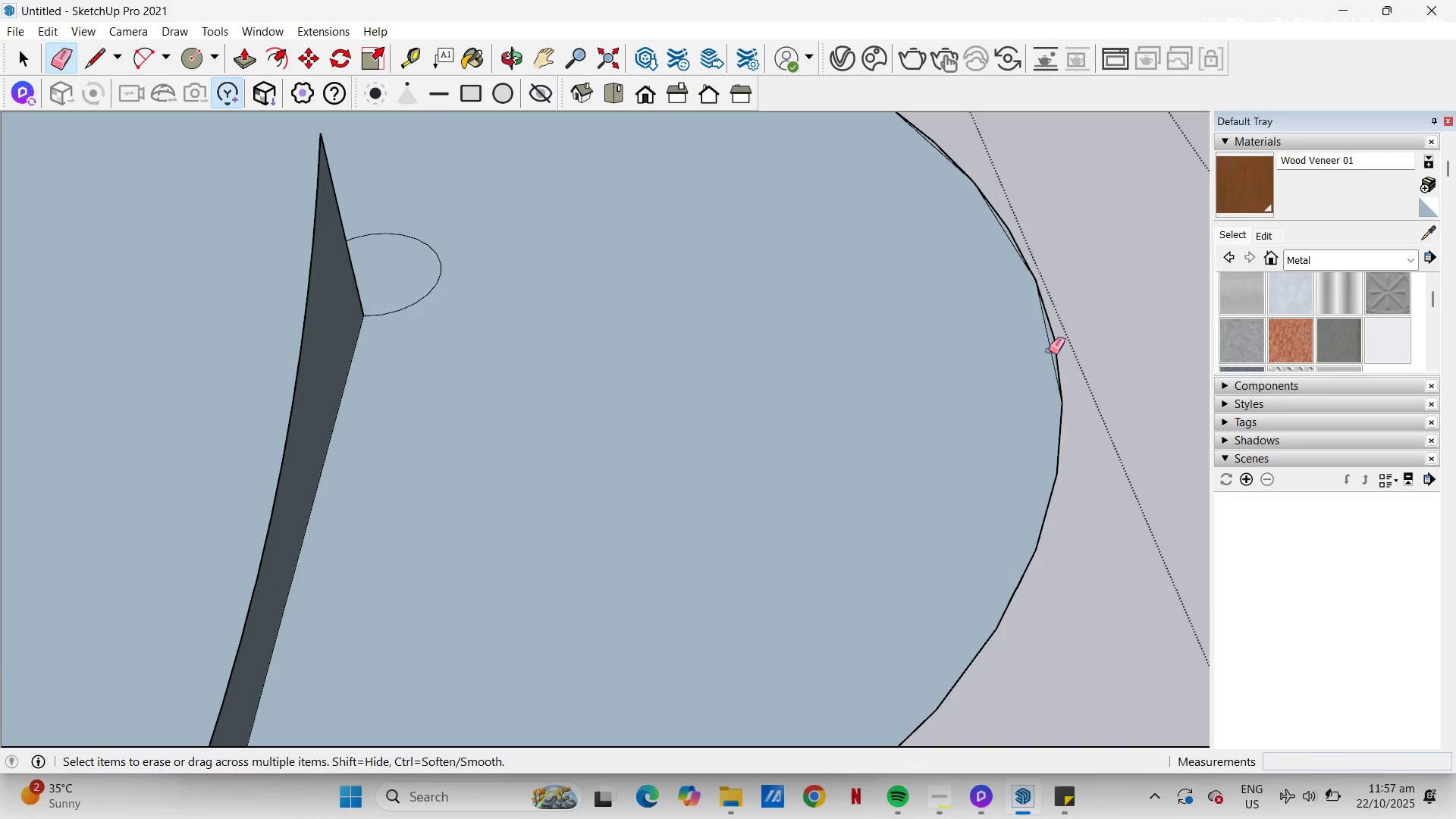 
left_click([1049, 350])
 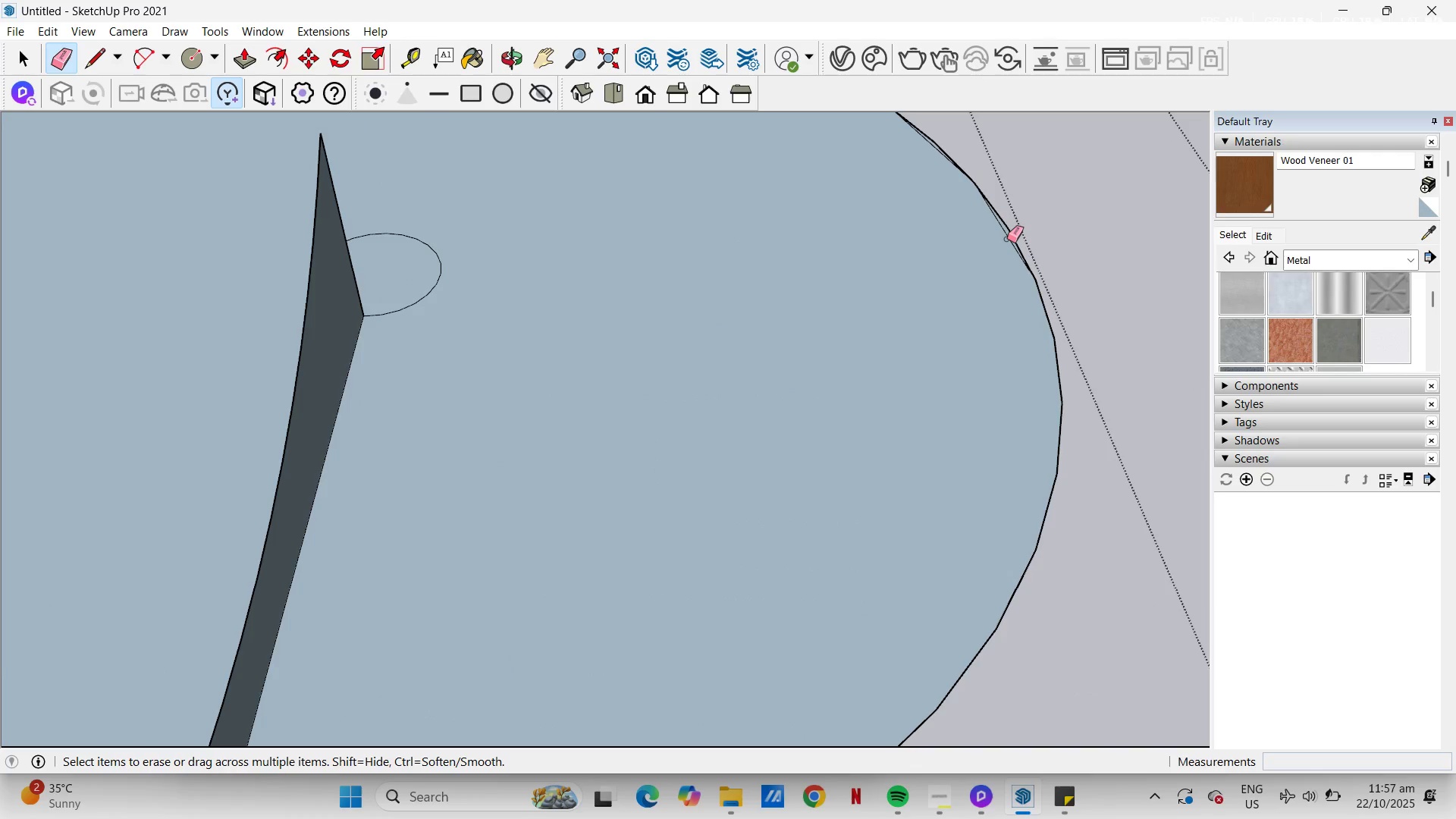 
left_click([1007, 239])
 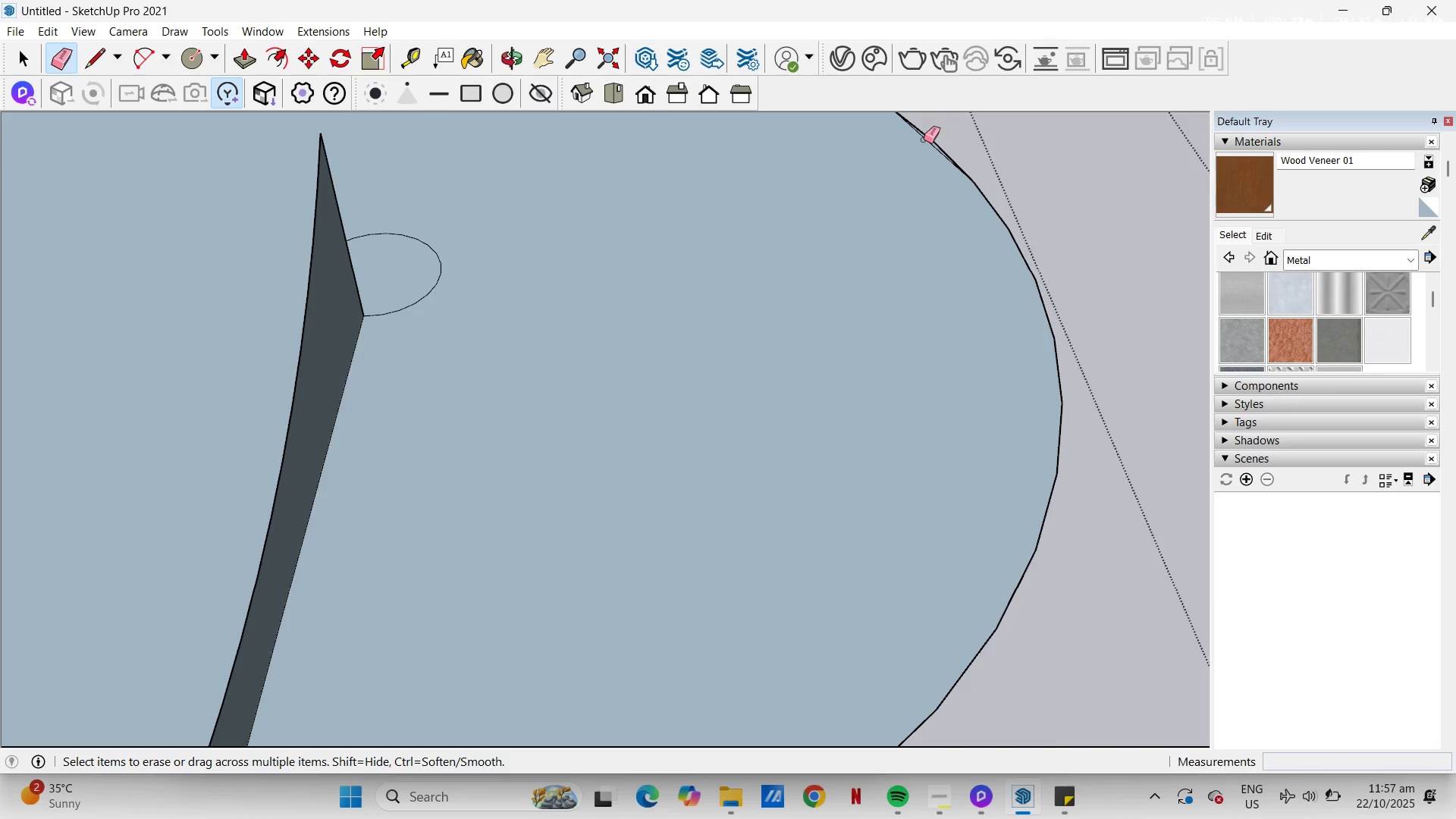 
left_click([924, 140])
 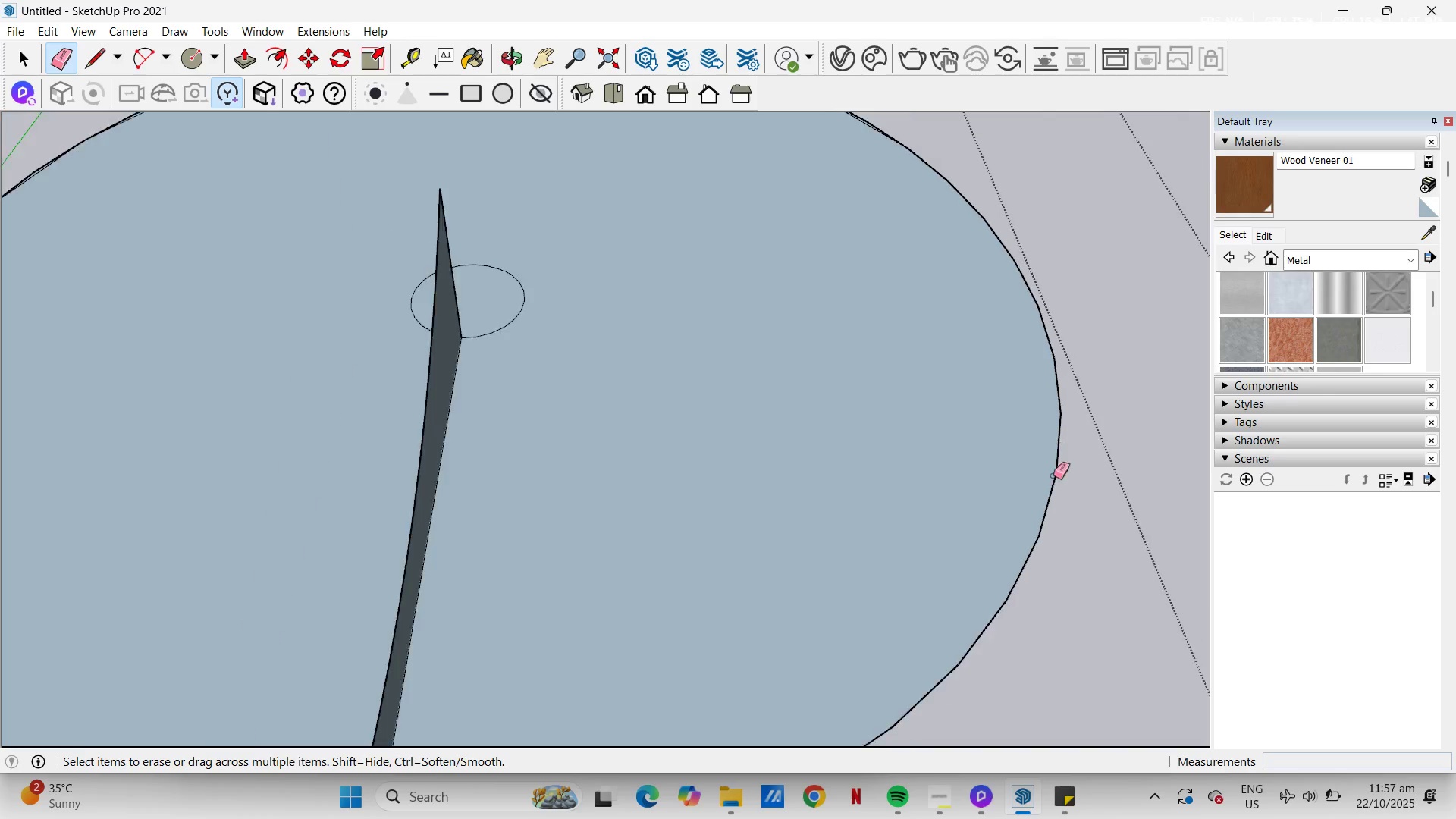 
scroll: coordinate [1045, 512], scroll_direction: down, amount: 13.0
 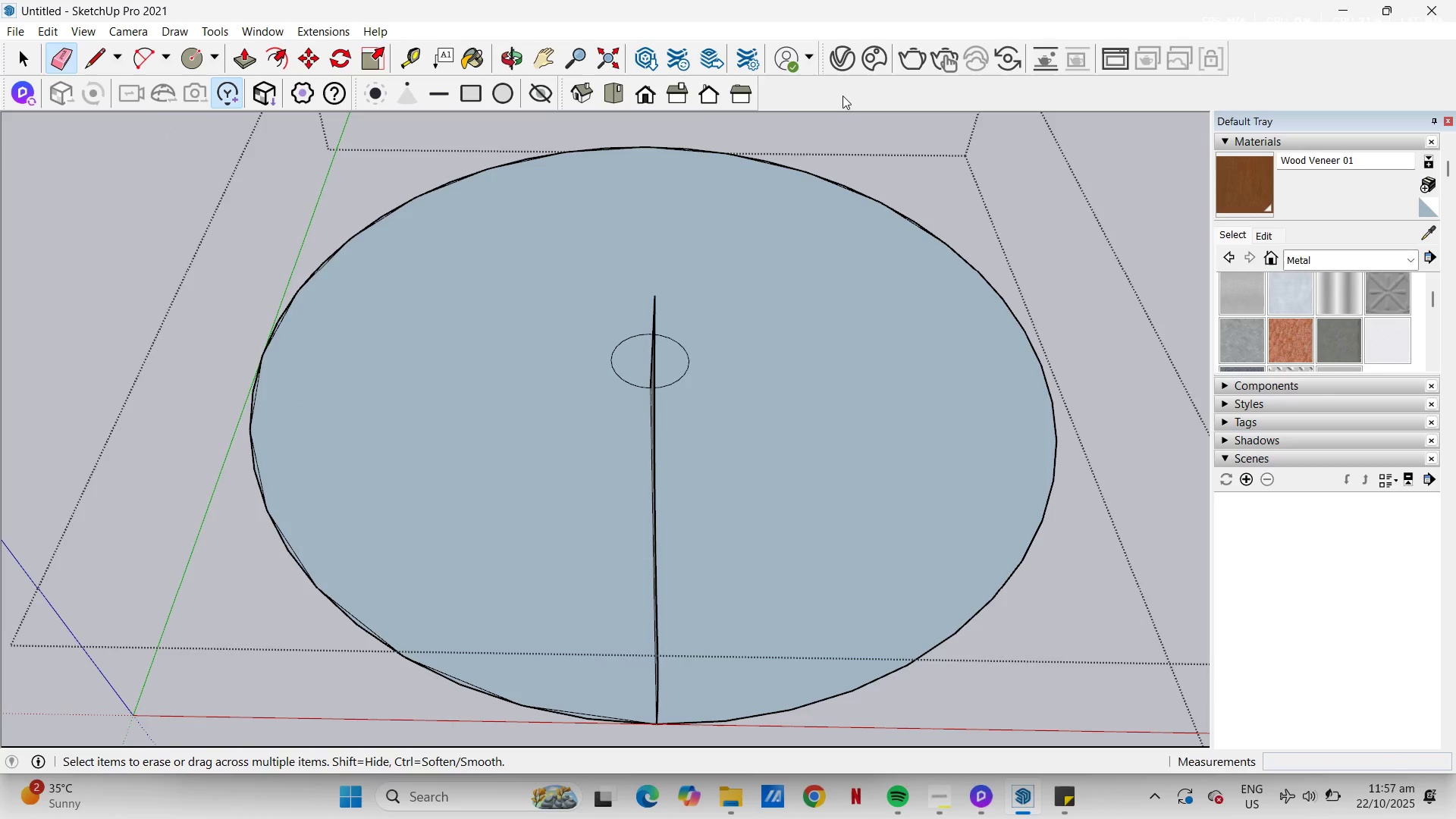 
scroll: coordinate [909, 230], scroll_direction: up, amount: 34.0
 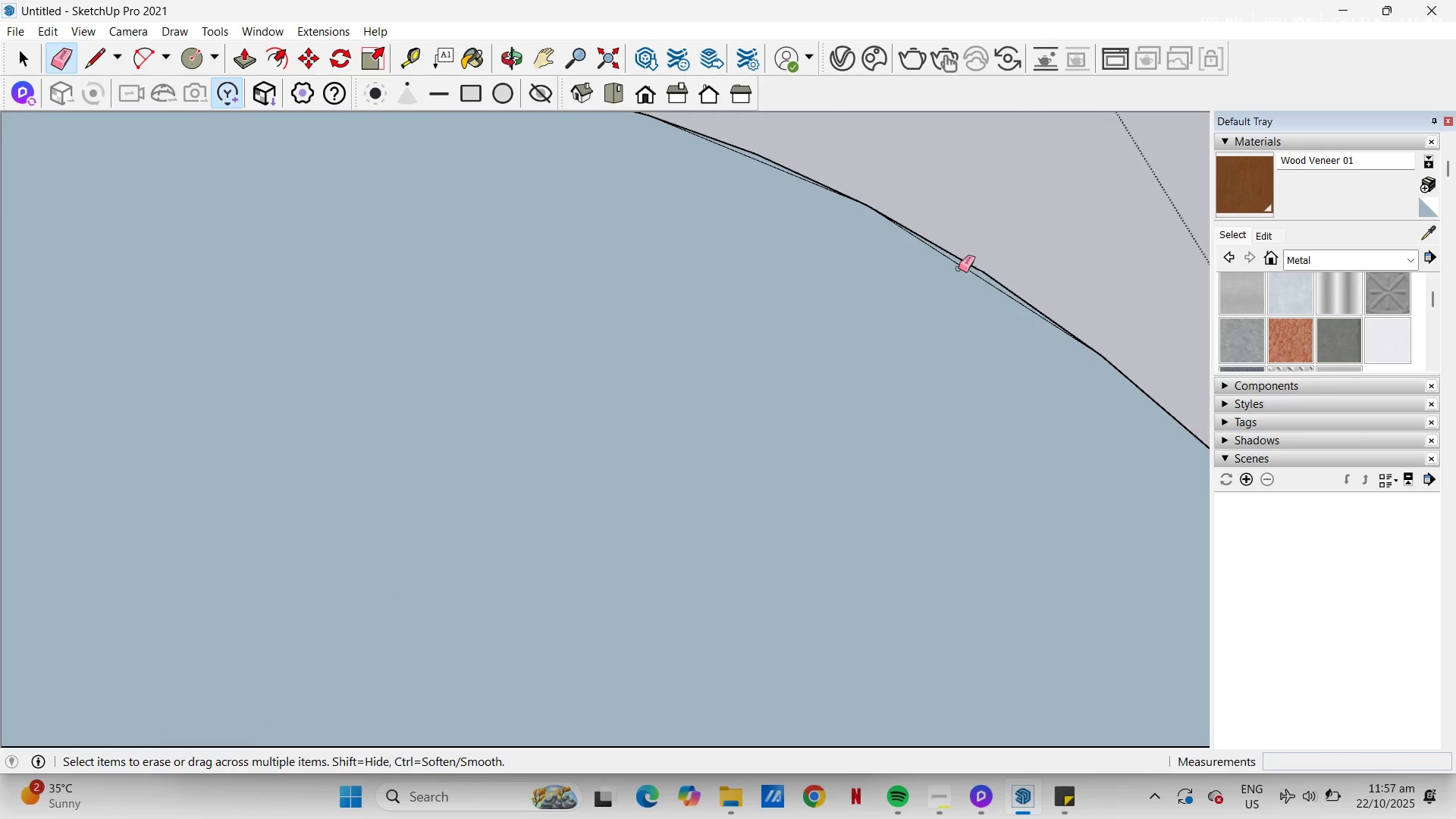 
left_click([959, 268])
 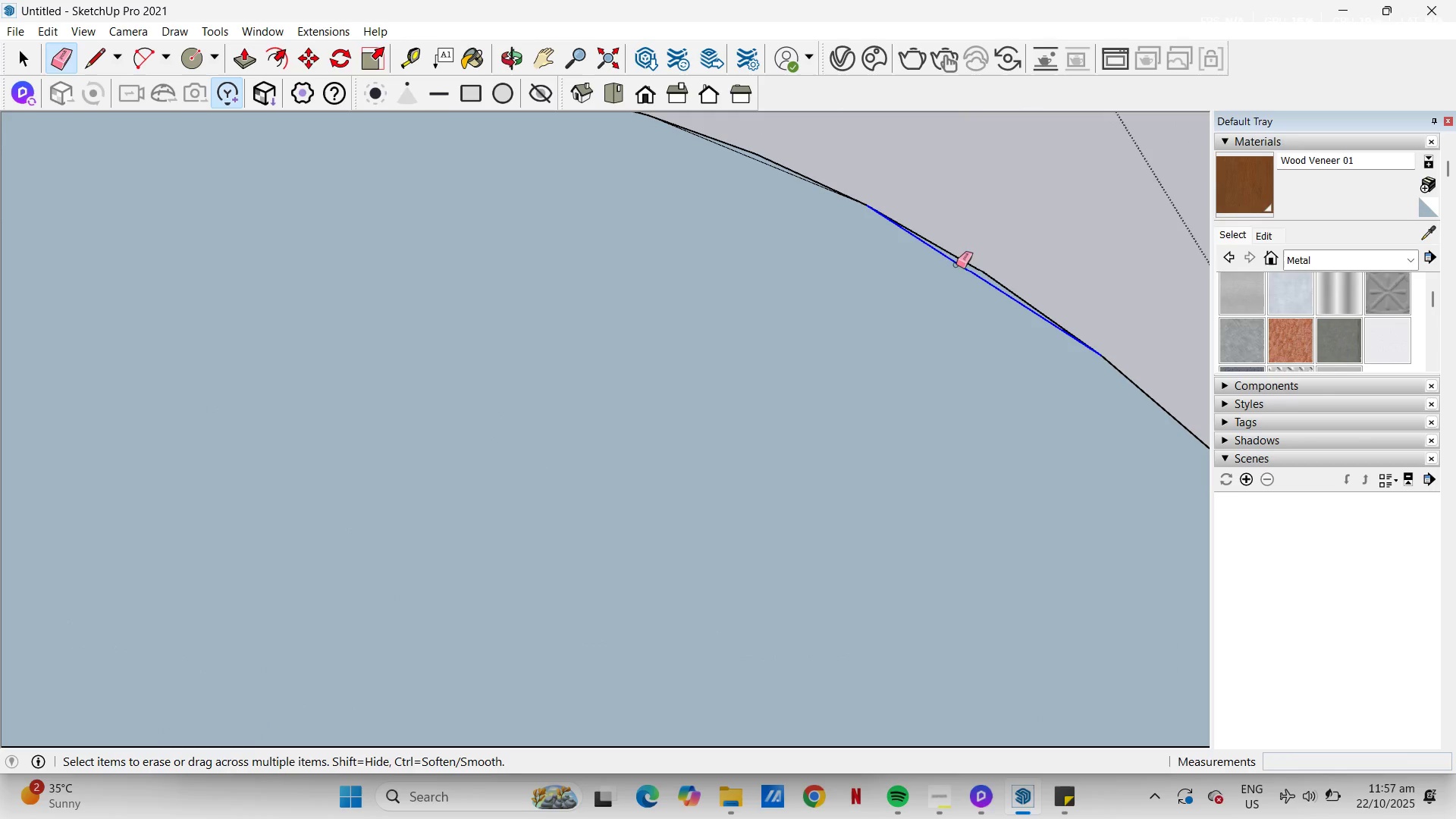 
left_click_drag(start_coordinate=[956, 265], to_coordinate=[962, 263])
 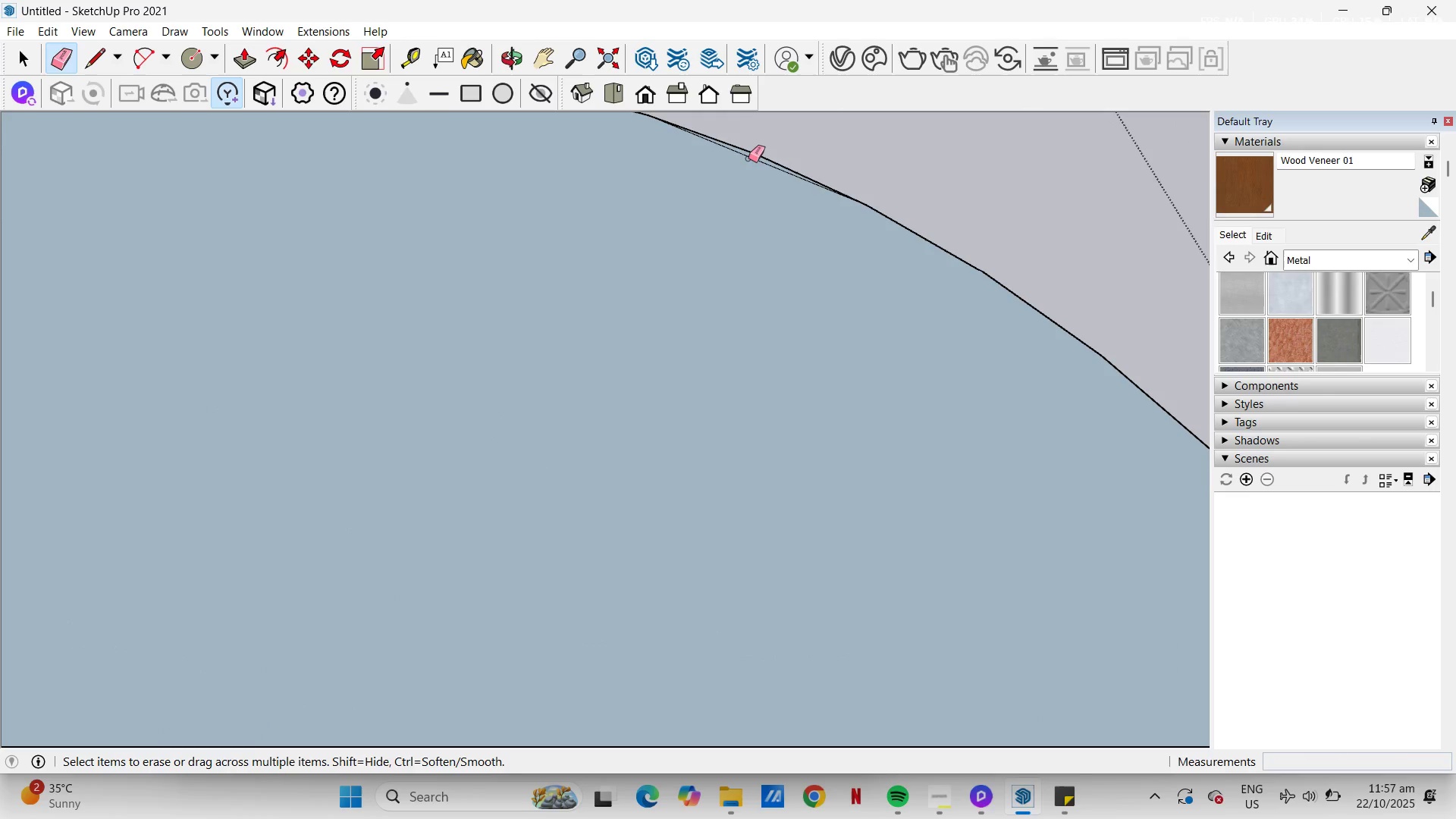 
left_click_drag(start_coordinate=[748, 158], to_coordinate=[758, 162])
 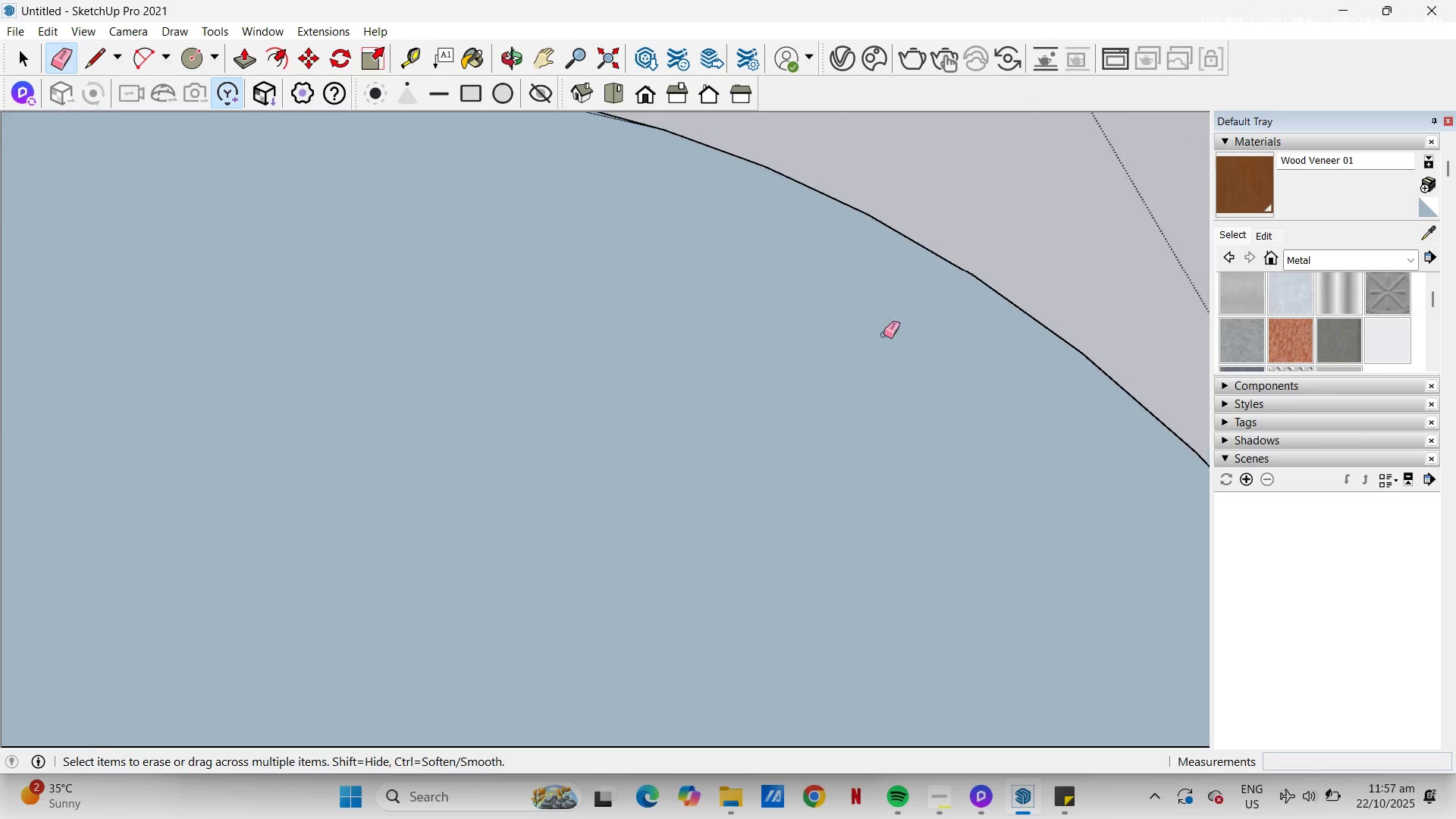 
scroll: coordinate [886, 347], scroll_direction: down, amount: 2.0
 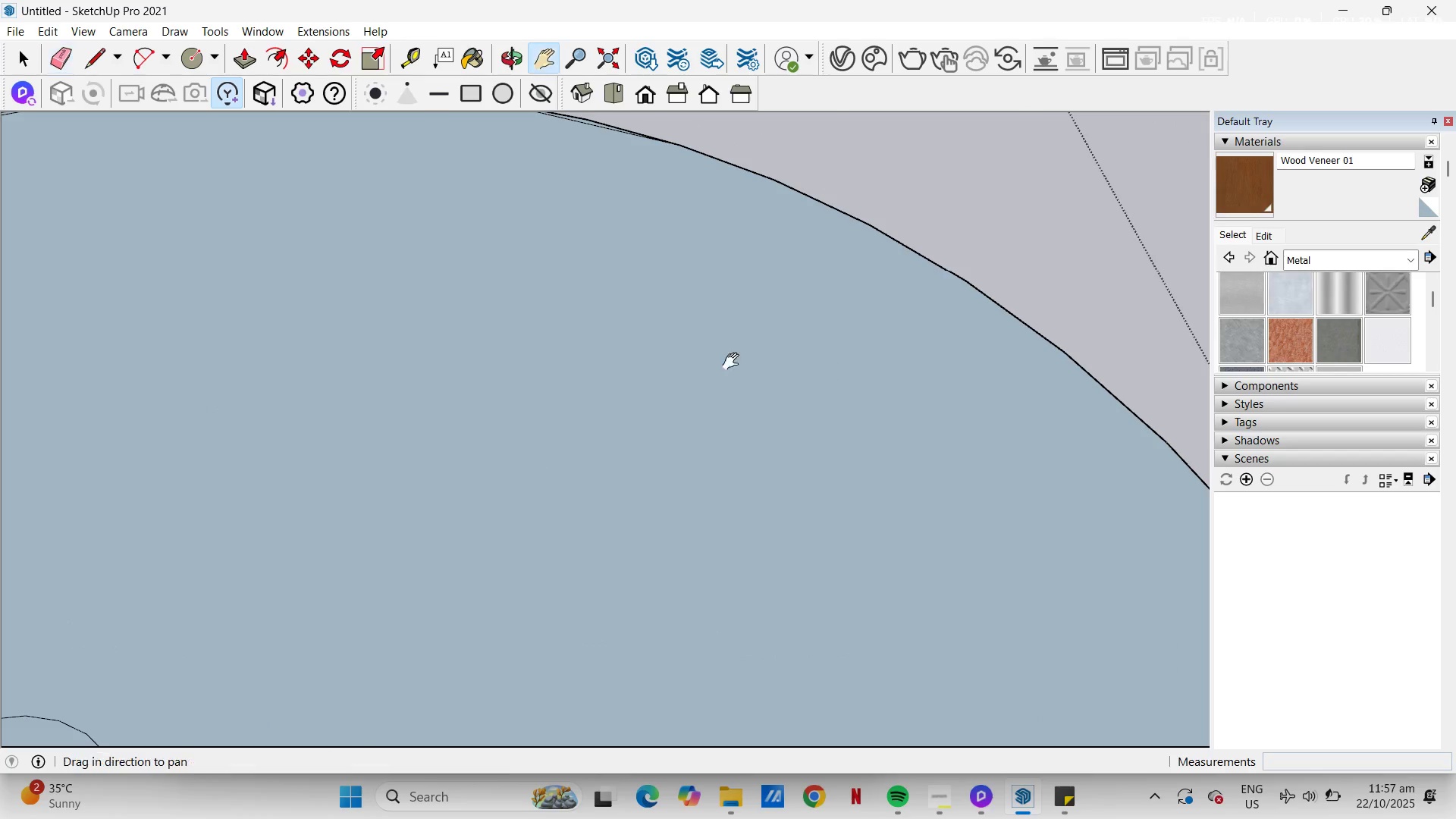 
type(he)
 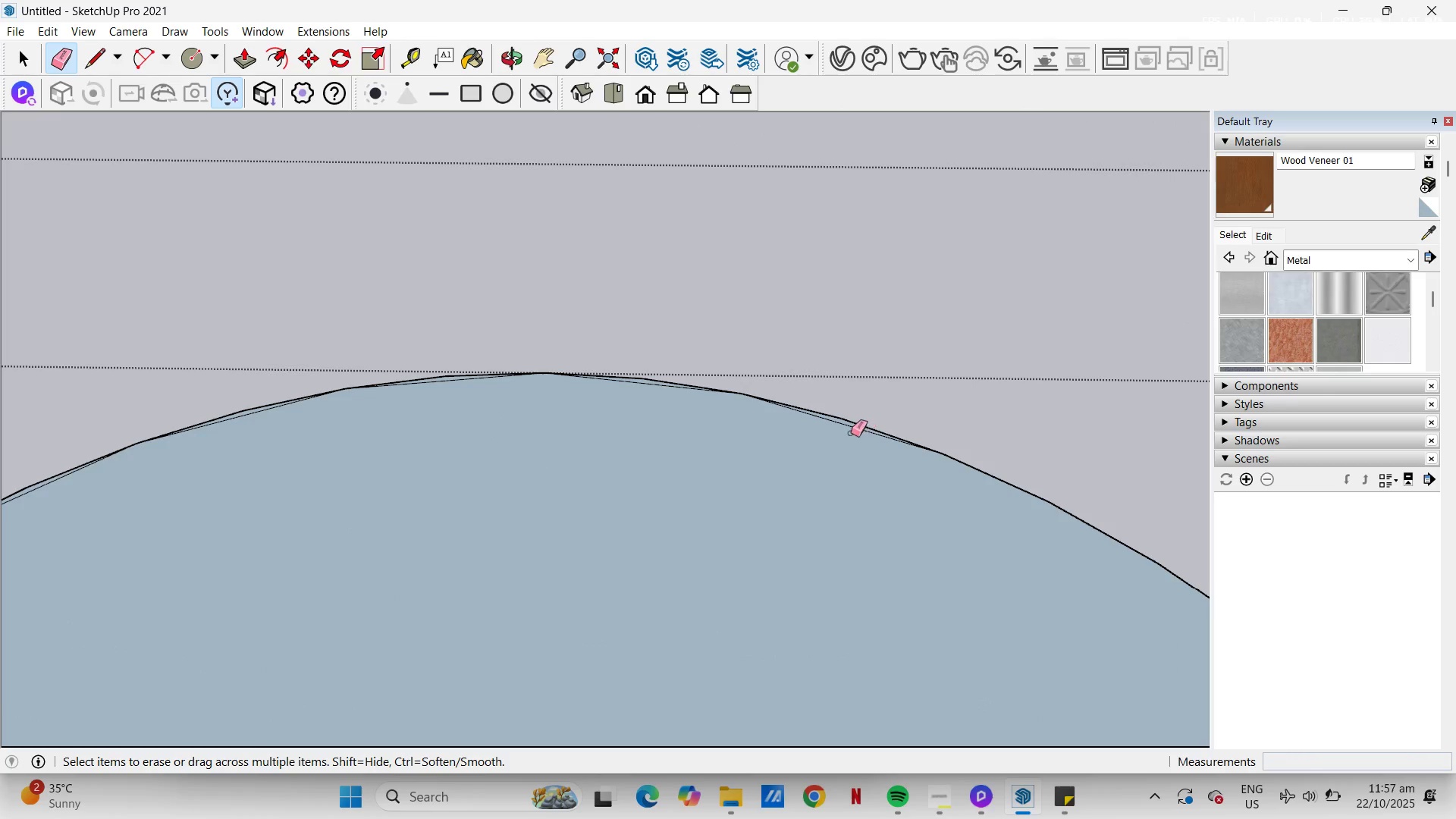 
left_click_drag(start_coordinate=[680, 348], to_coordinate=[1009, 734])
 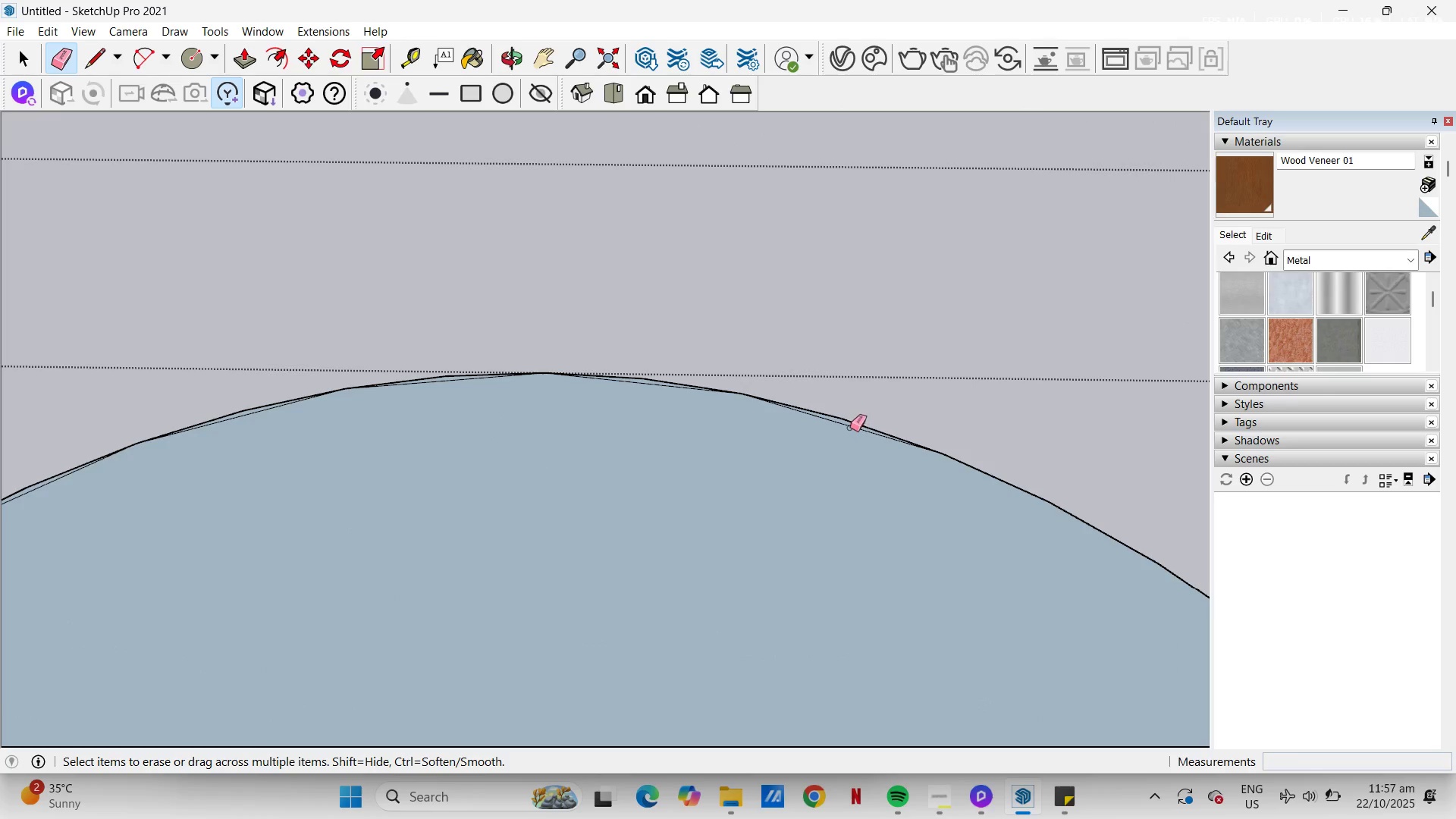 
left_click([849, 426])
 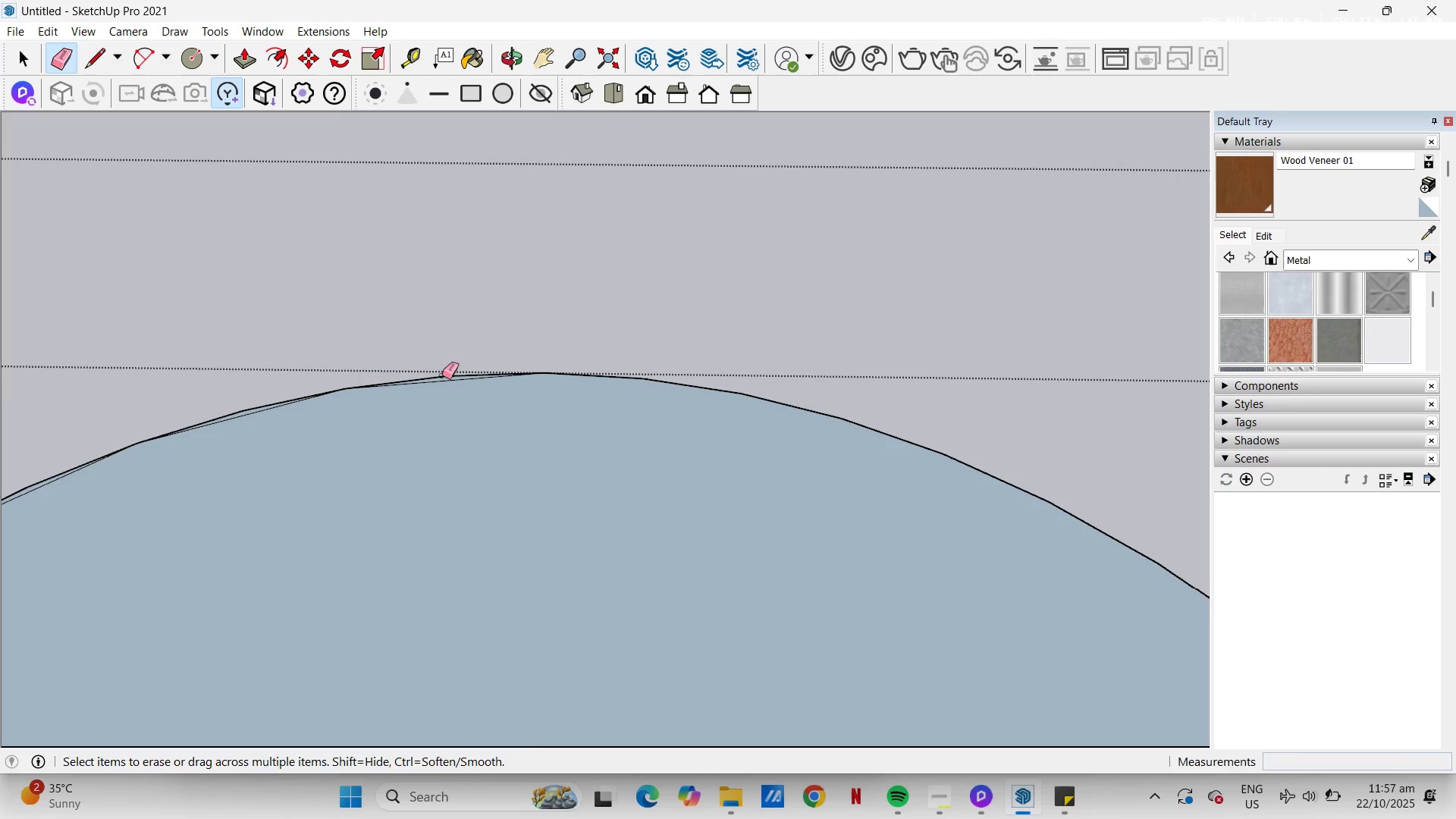 
left_click([442, 381])
 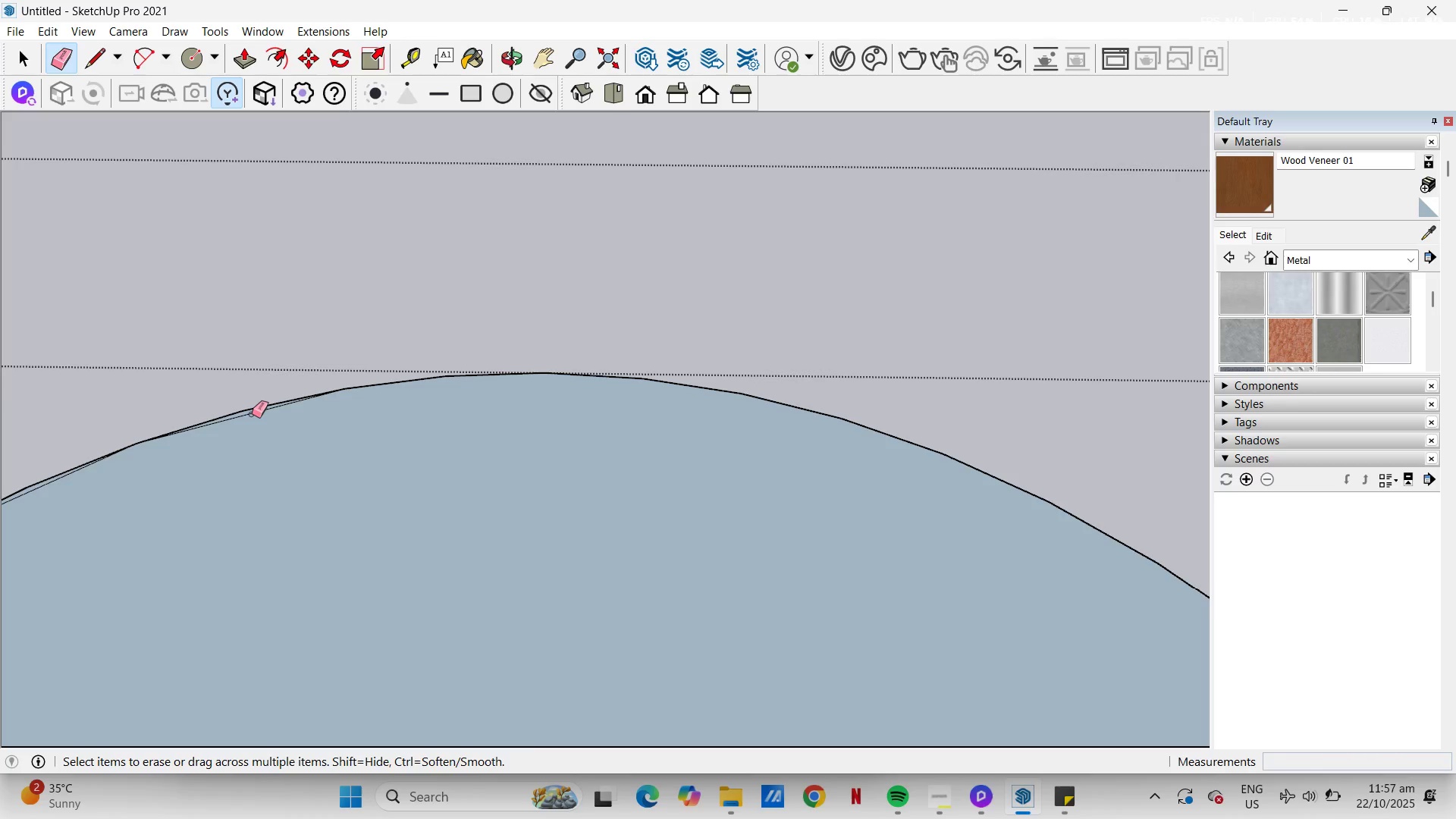 
left_click([252, 414])
 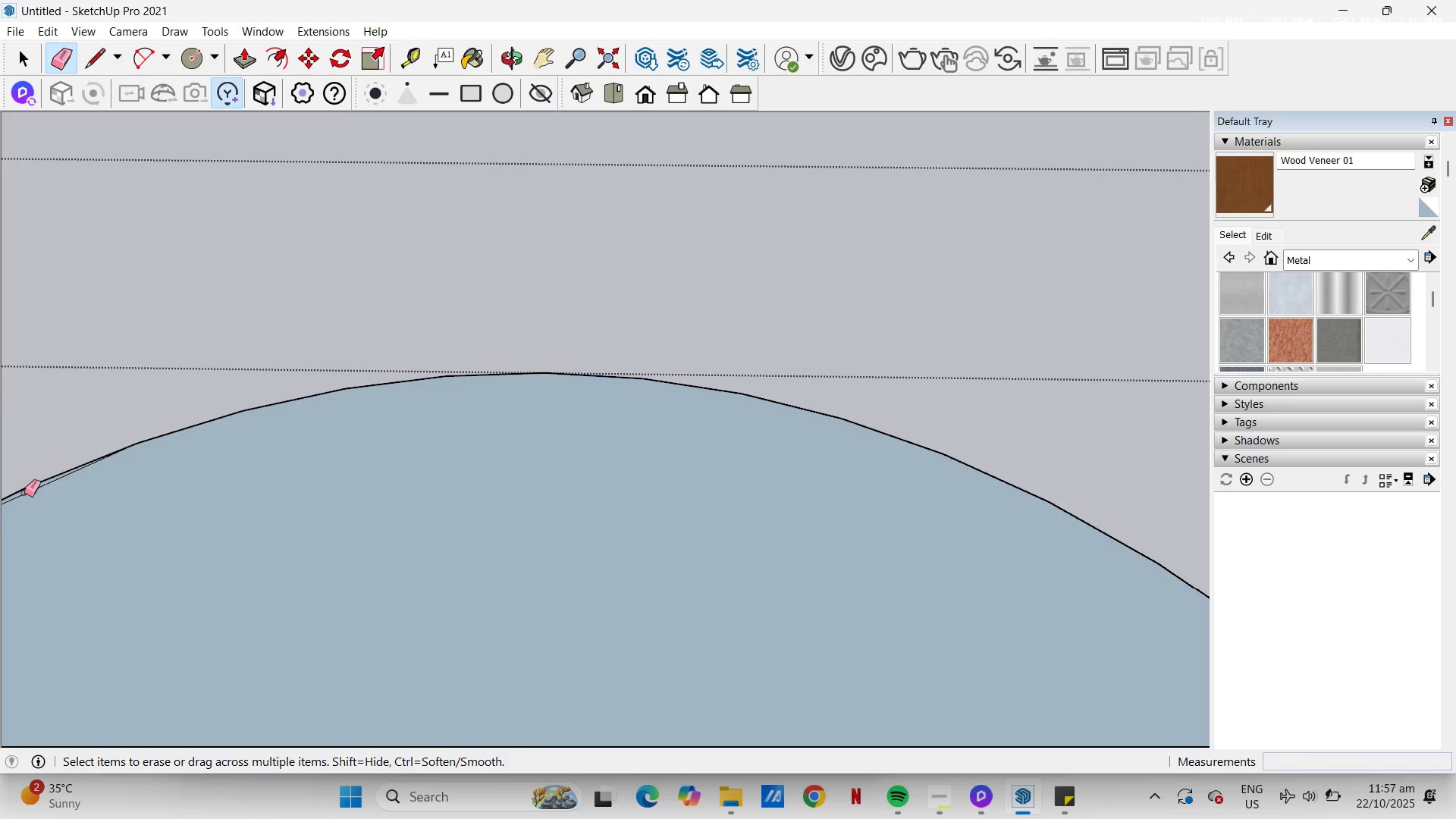 
left_click([24, 494])
 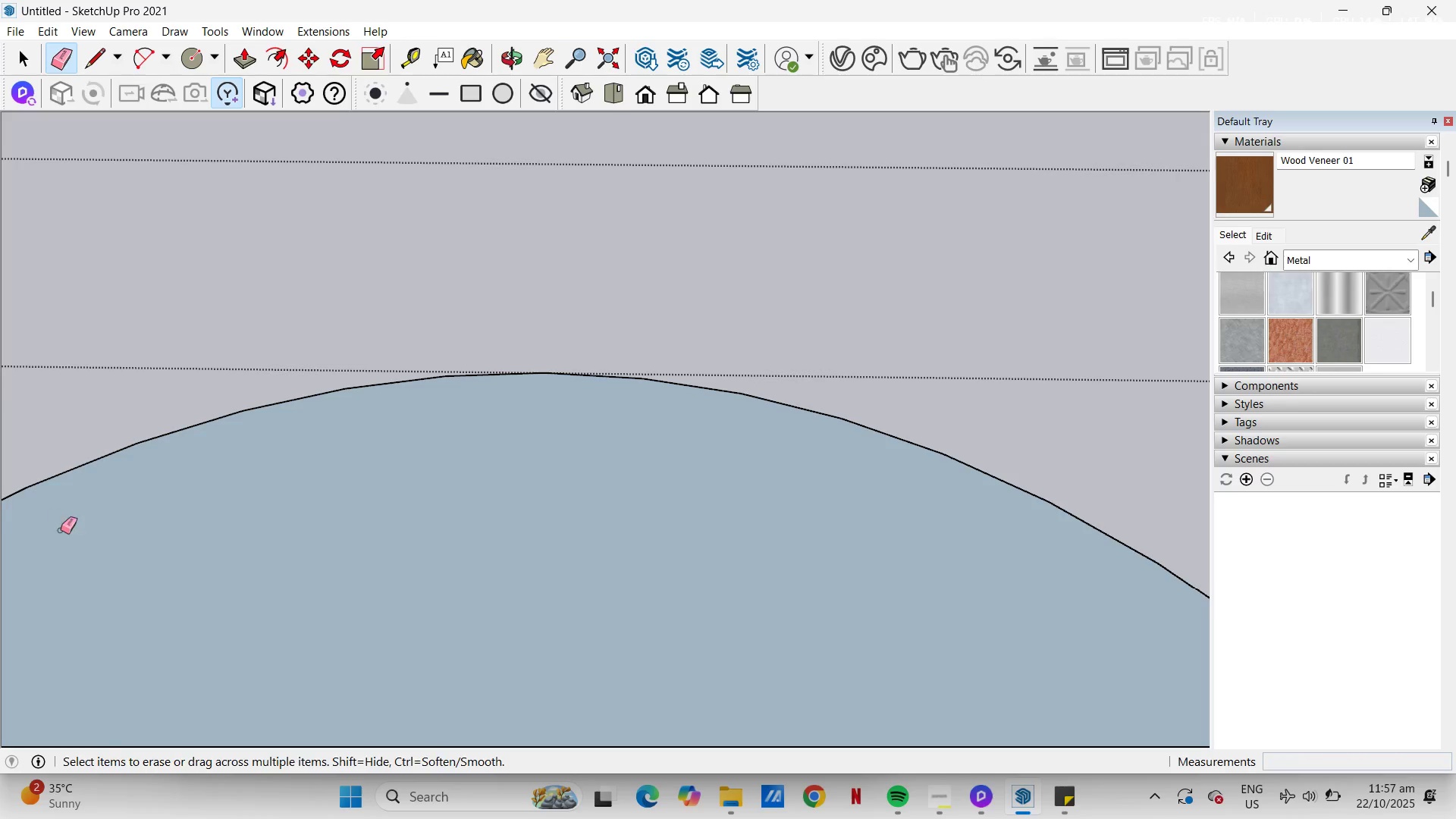 
type(he)
 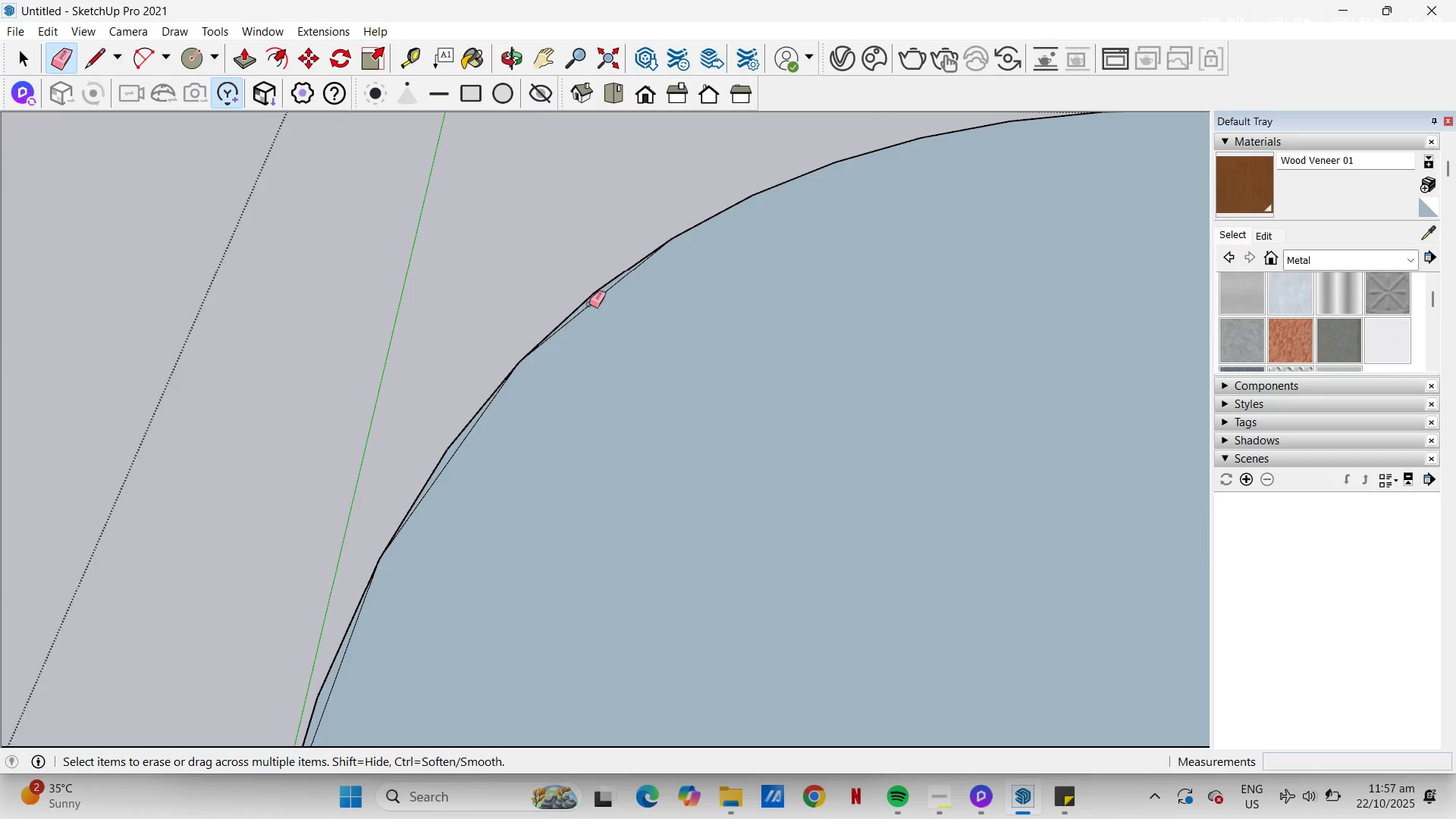 
left_click_drag(start_coordinate=[64, 535], to_coordinate=[820, 231])
 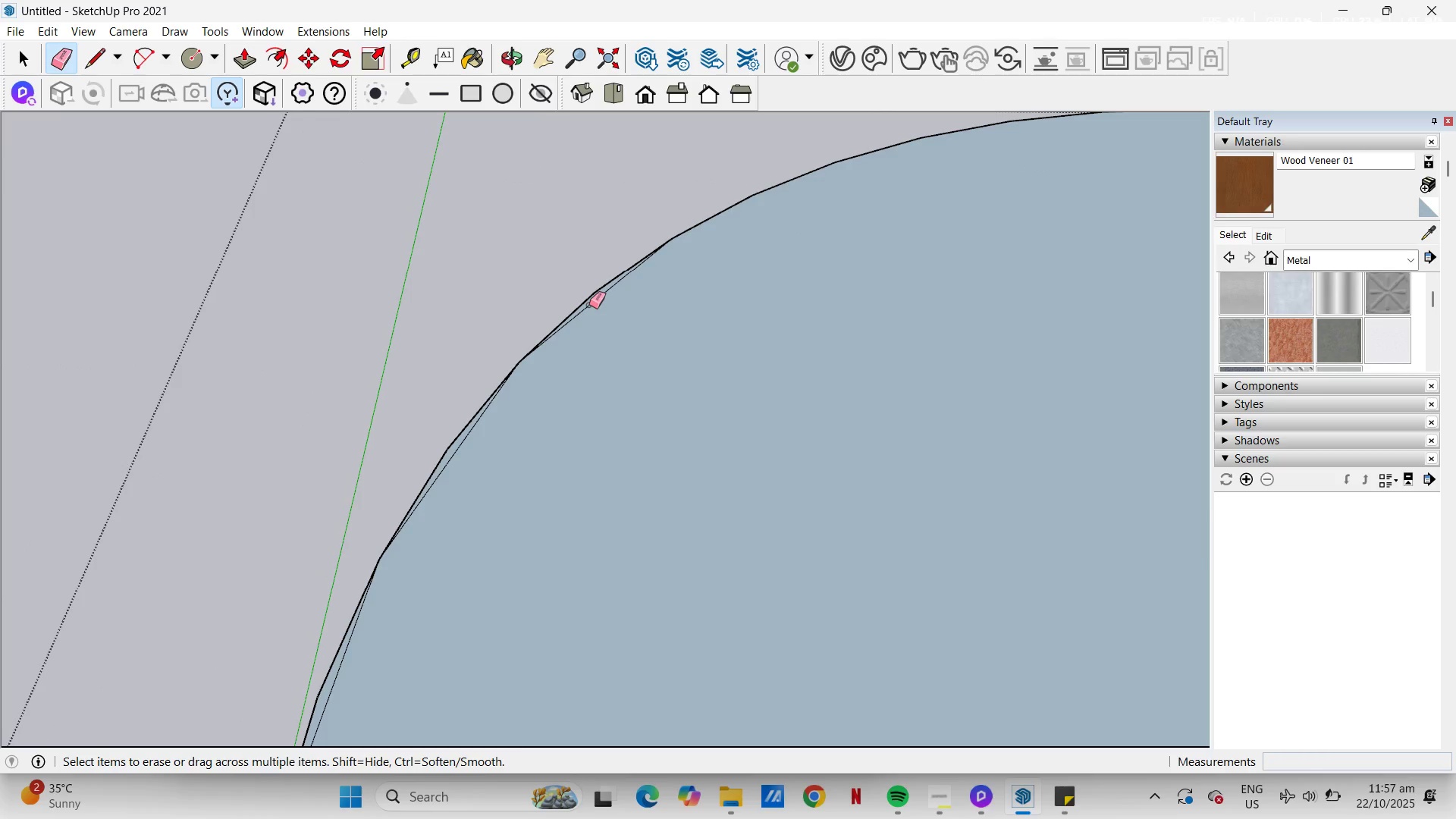 
left_click([589, 305])
 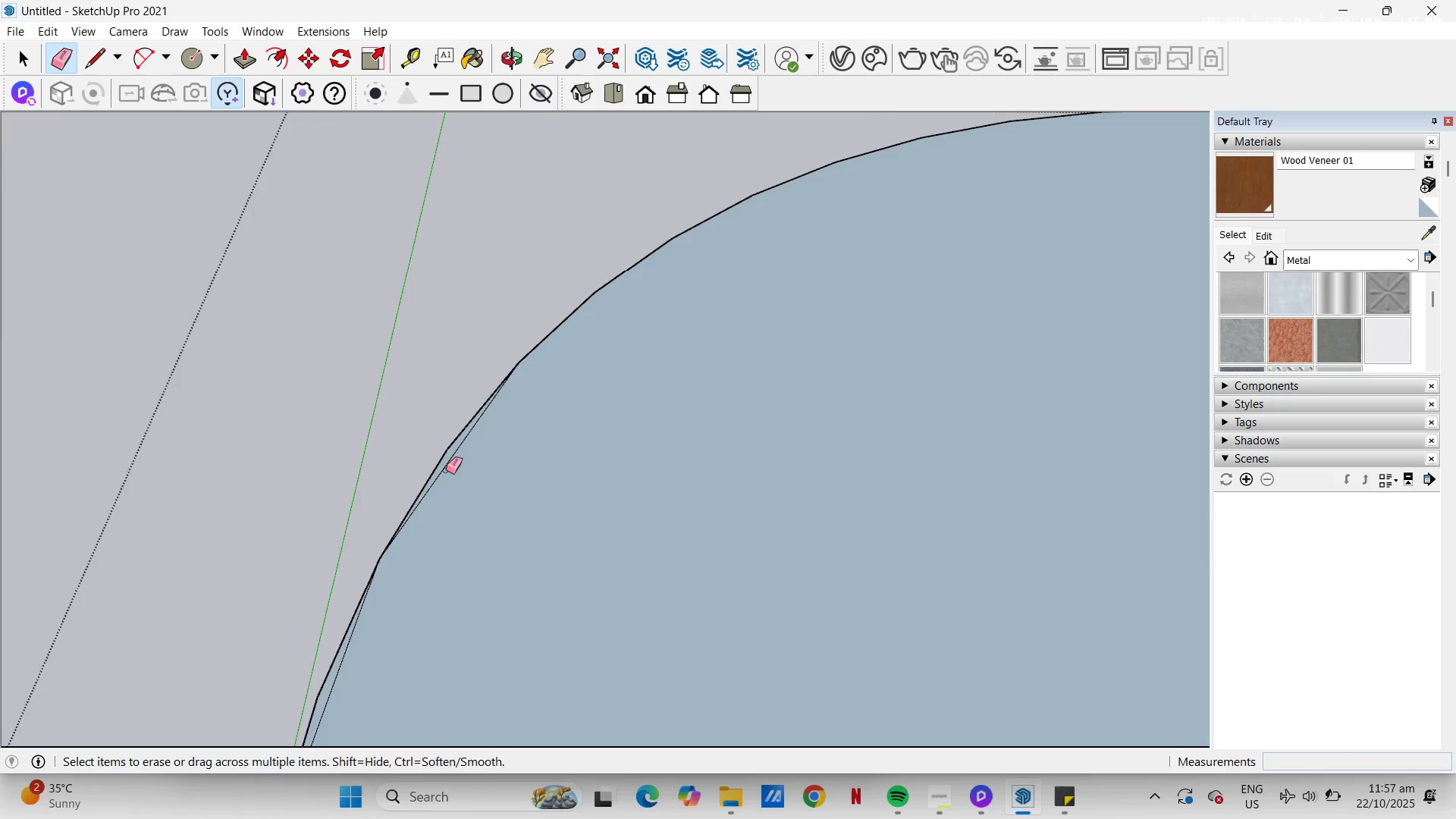 
left_click([446, 470])
 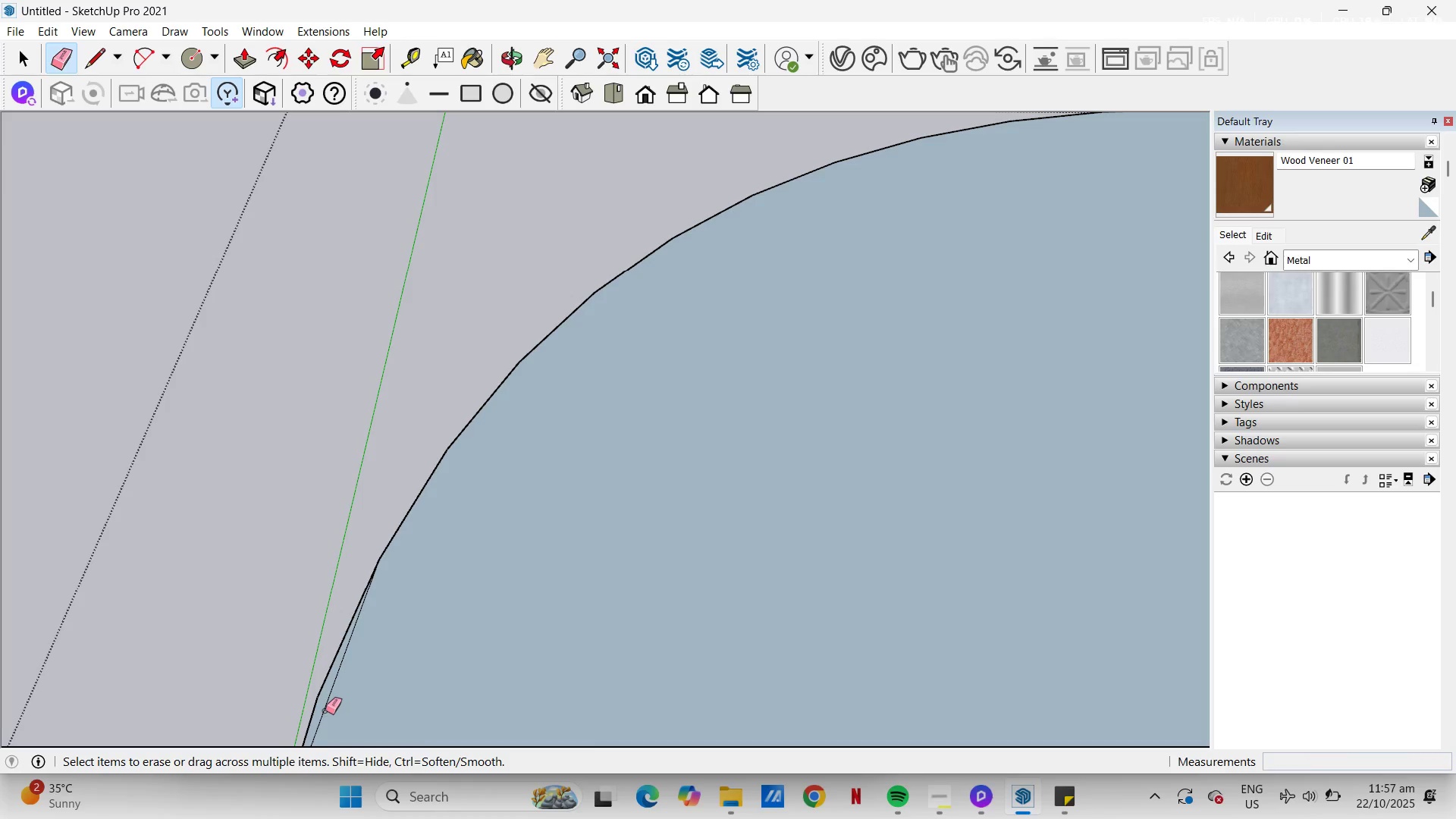 
left_click([325, 711])
 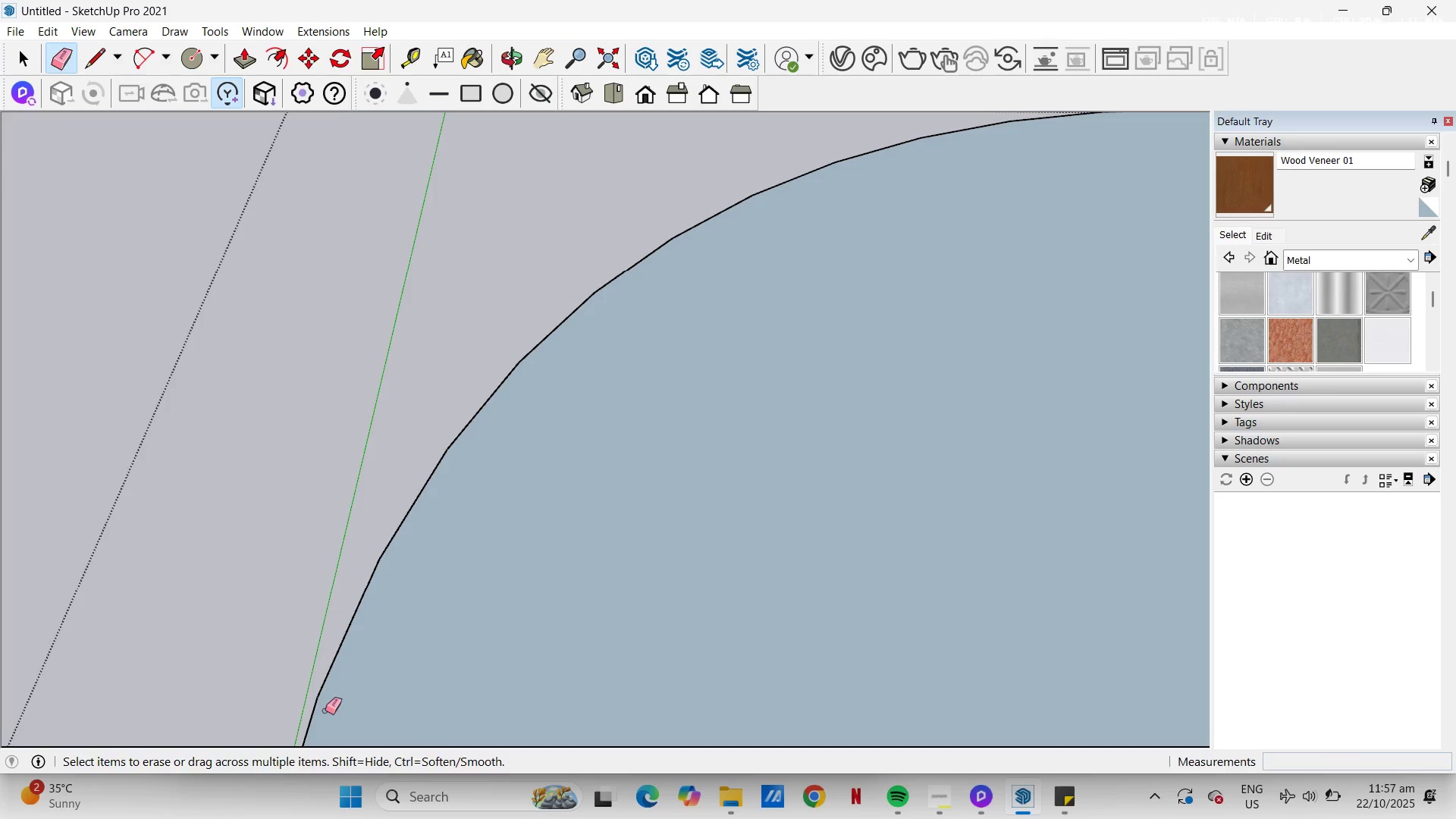 
type(he)
 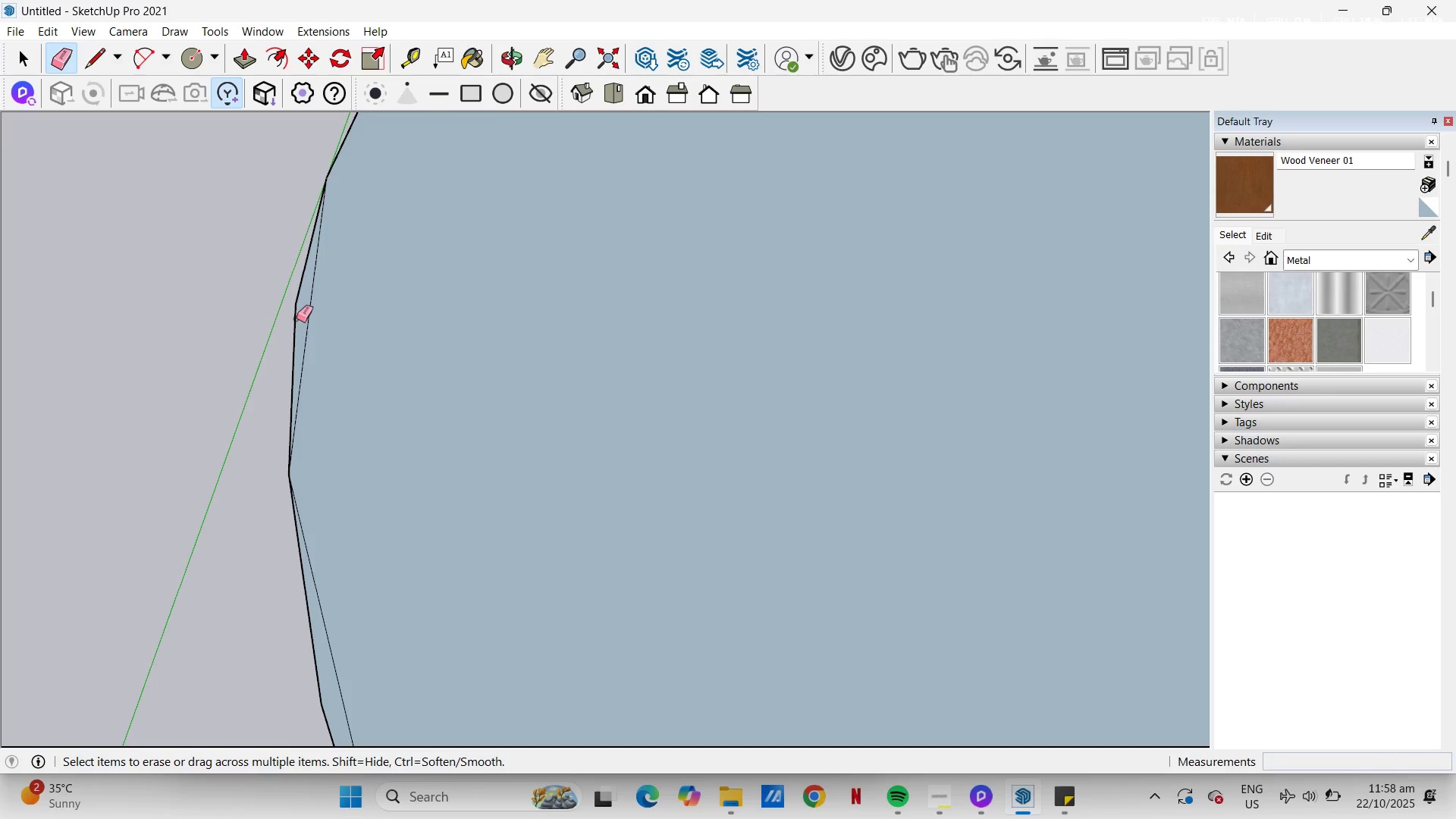 
left_click_drag(start_coordinate=[619, 657], to_coordinate=[730, 174])
 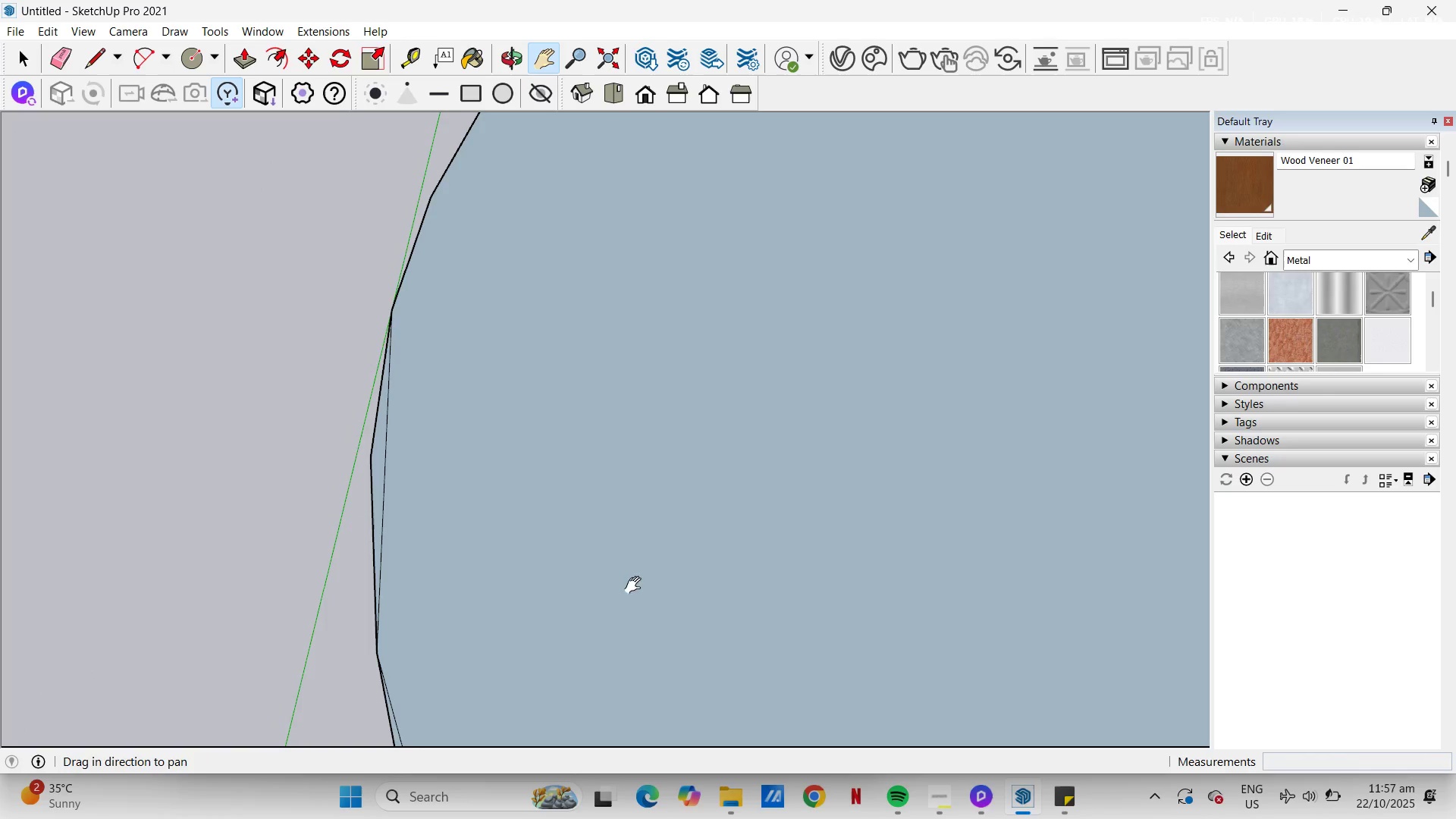 
left_click_drag(start_coordinate=[649, 613], to_coordinate=[562, 435])
 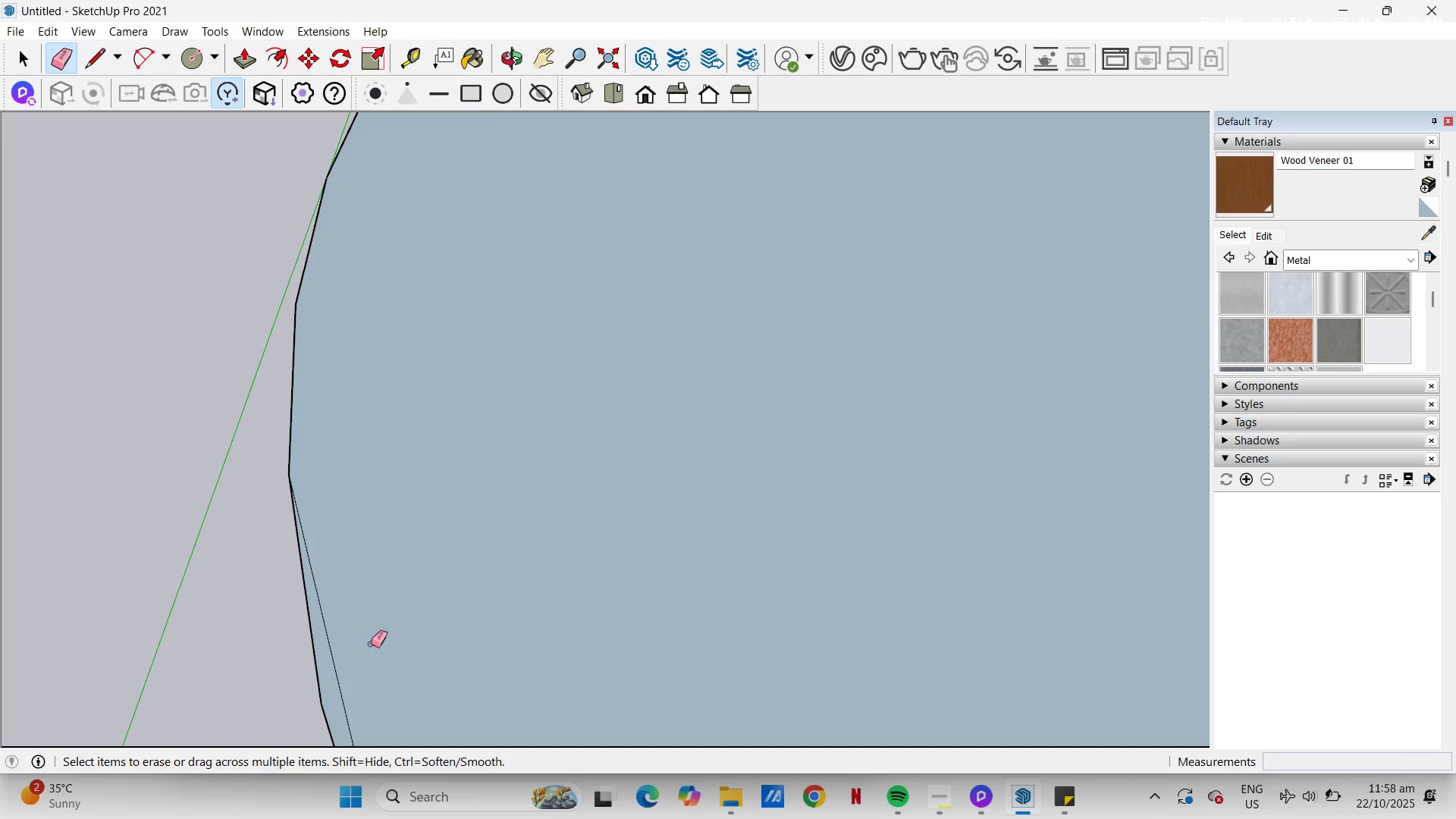 
left_click_drag(start_coordinate=[339, 662], to_coordinate=[333, 665])
 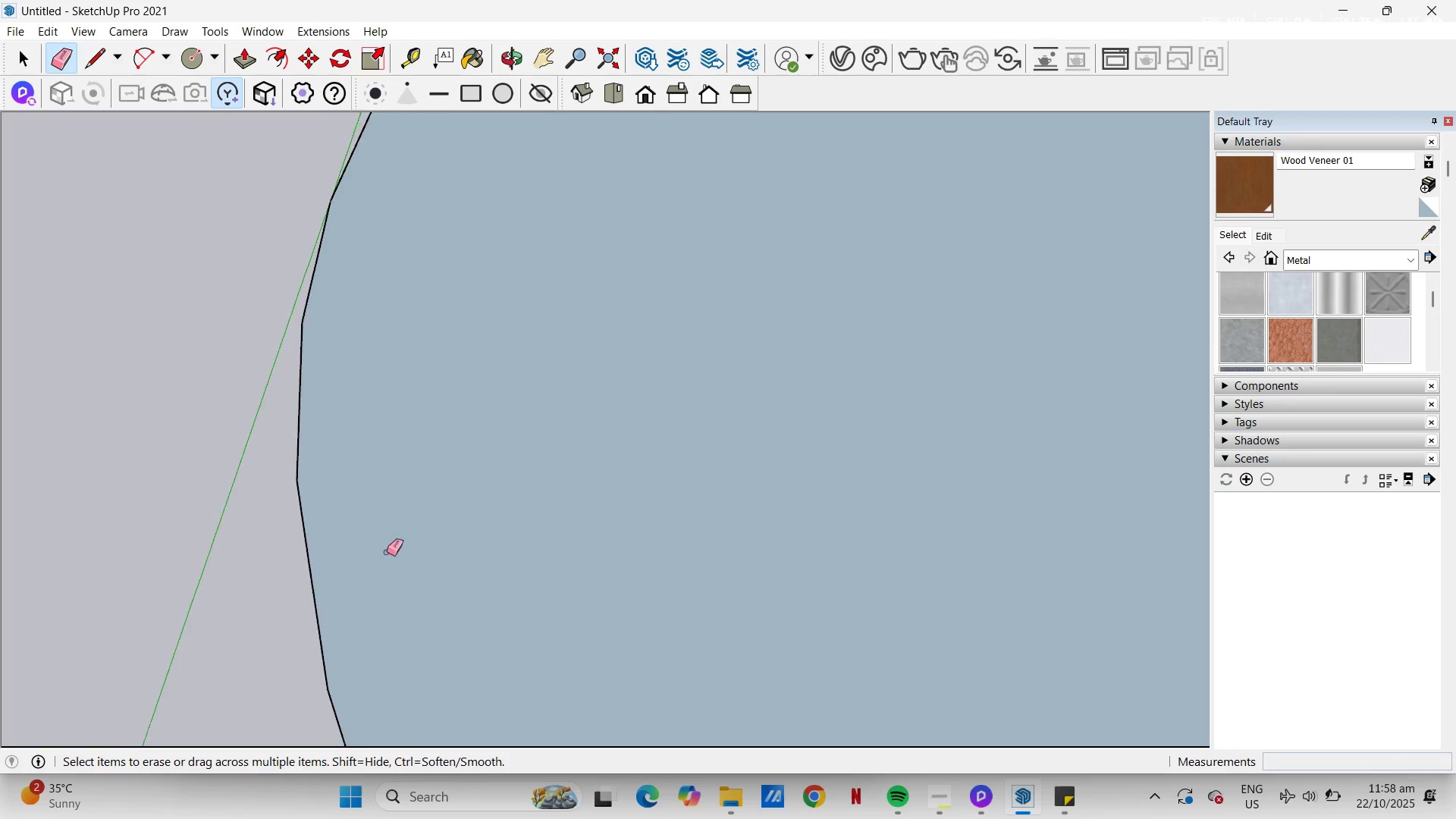 
scroll: coordinate [394, 538], scroll_direction: down, amount: 12.0
 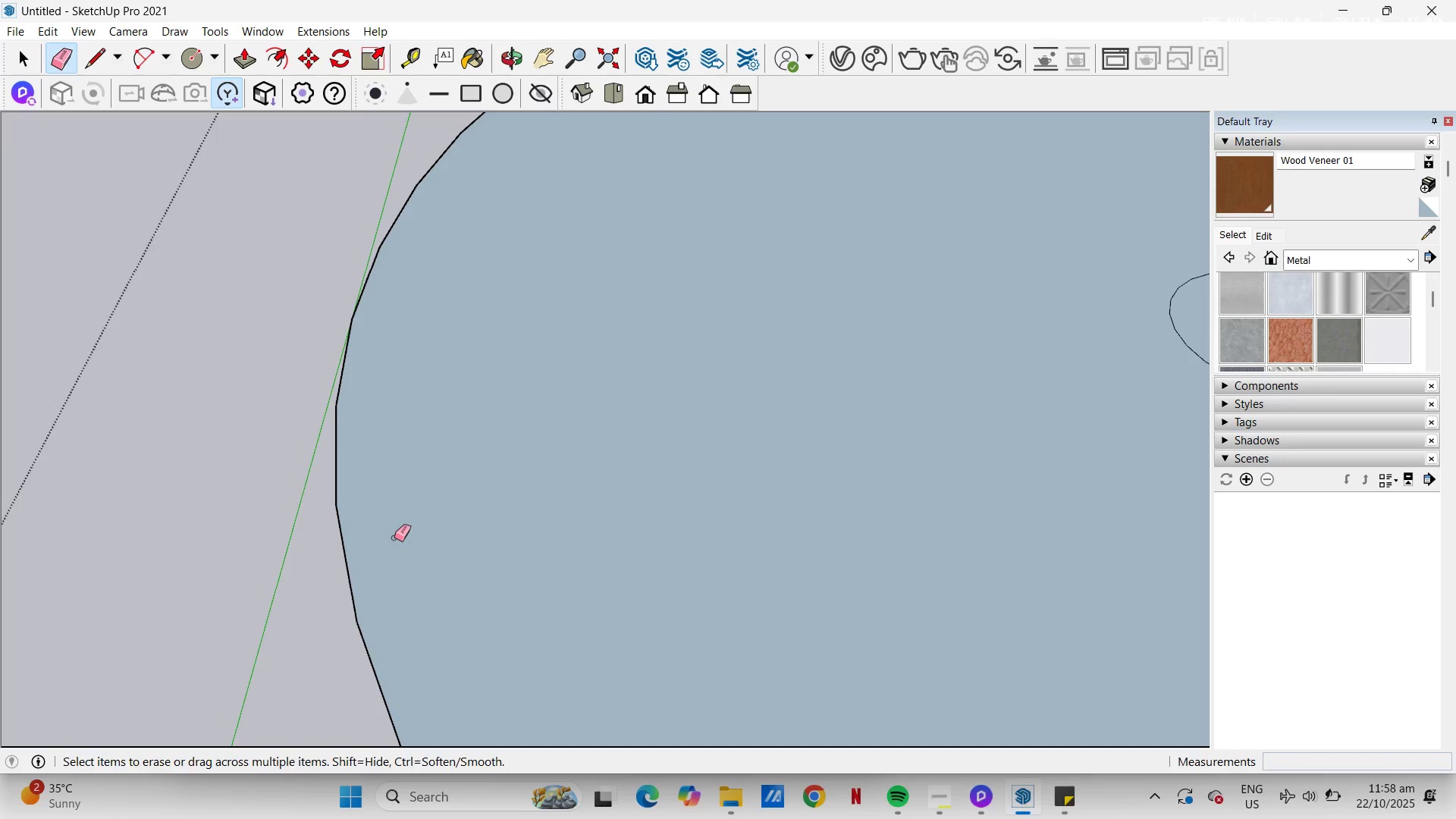 
type(hehehh)
 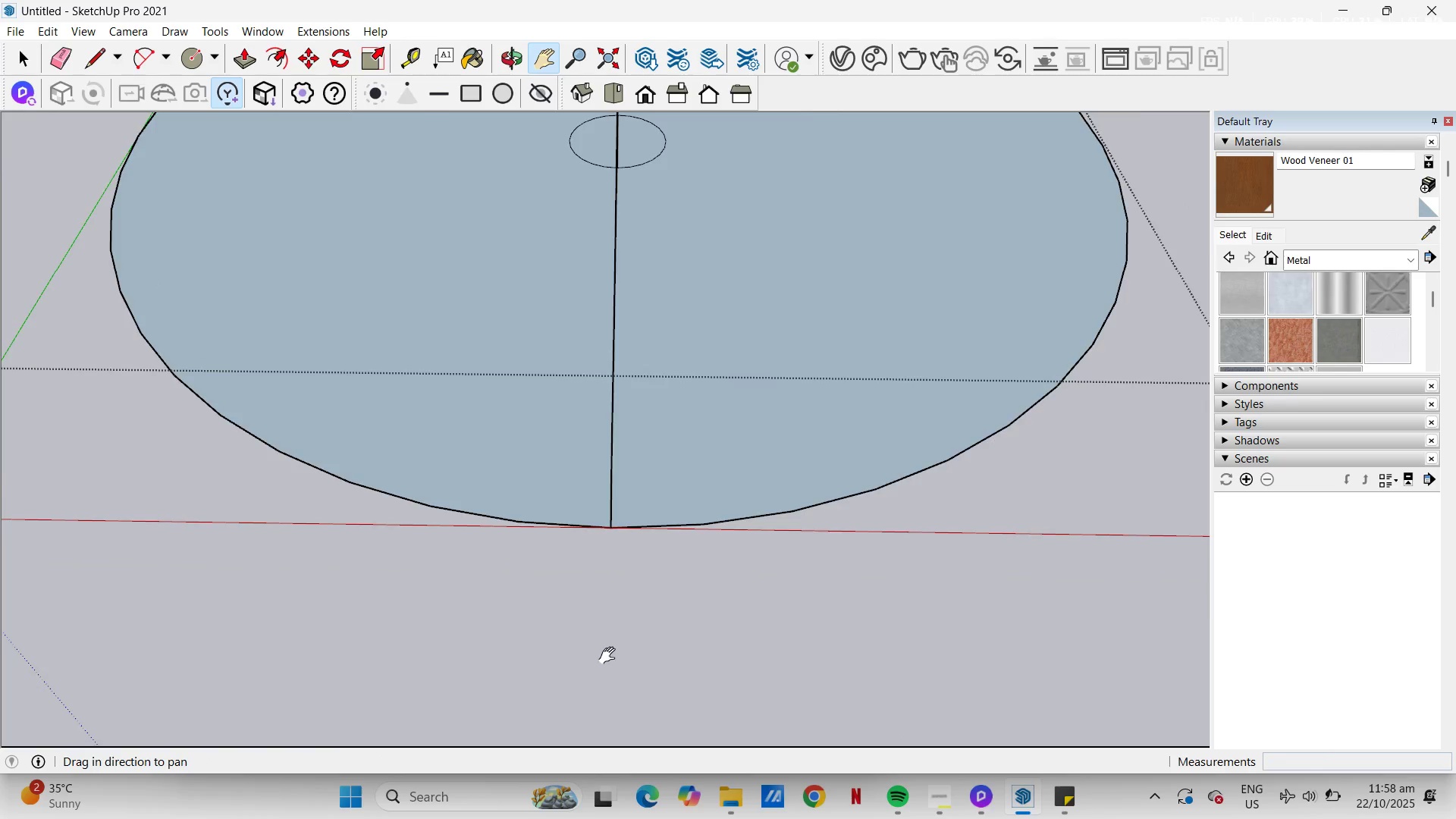 
left_click_drag(start_coordinate=[780, 652], to_coordinate=[657, 264])
 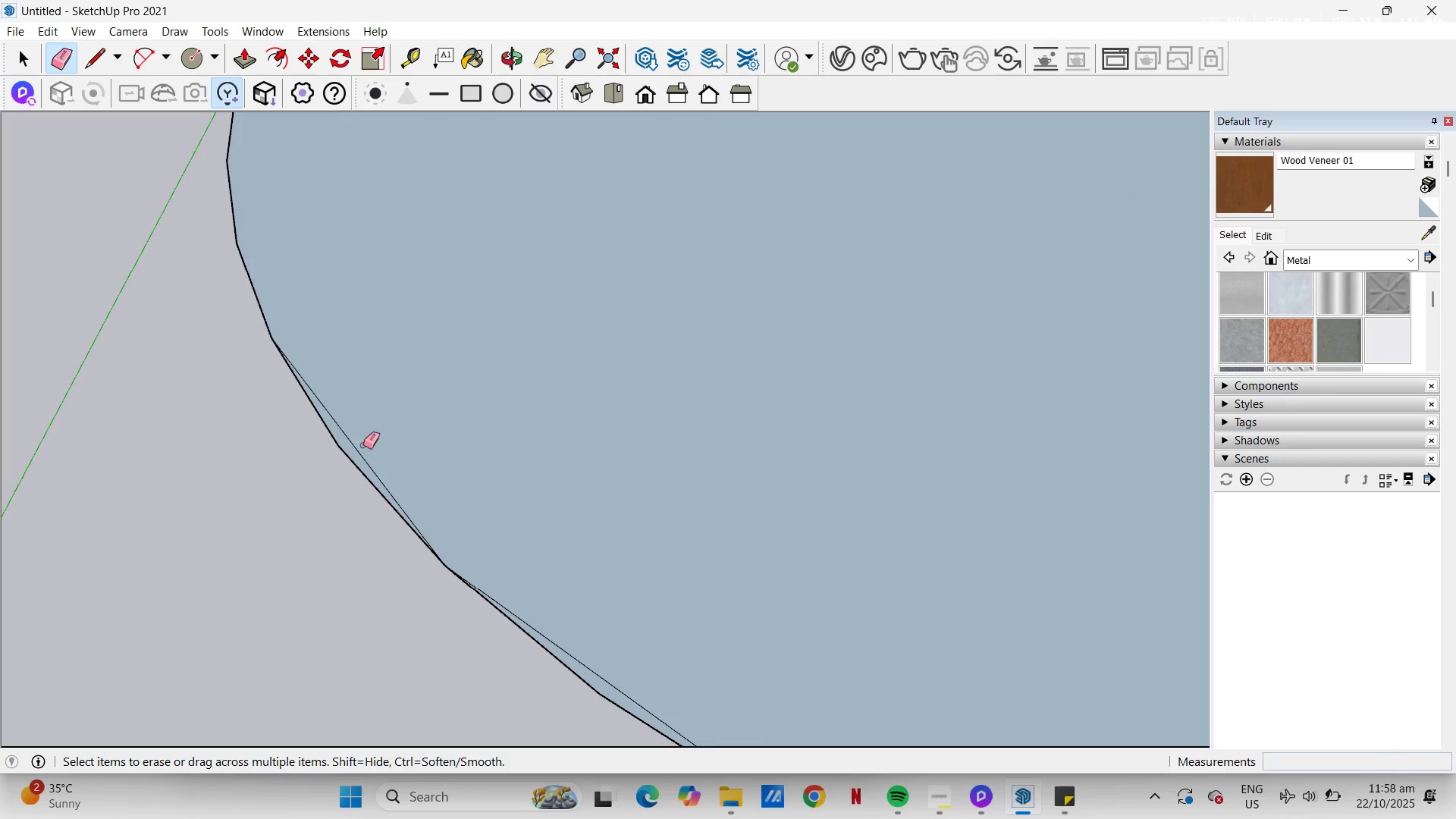 
left_click_drag(start_coordinate=[357, 441], to_coordinate=[351, 440])
 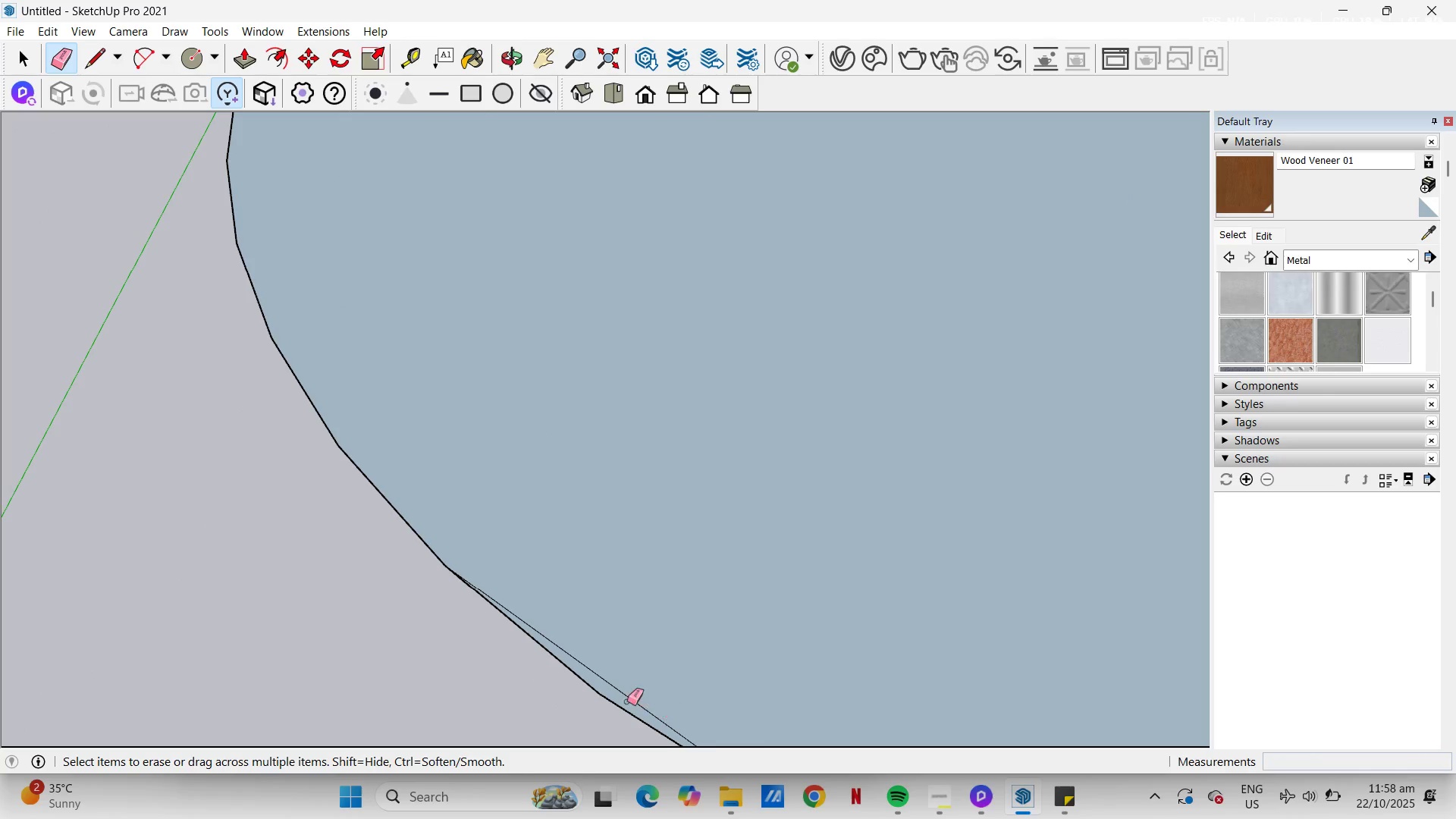 
left_click_drag(start_coordinate=[625, 700], to_coordinate=[624, 686])
 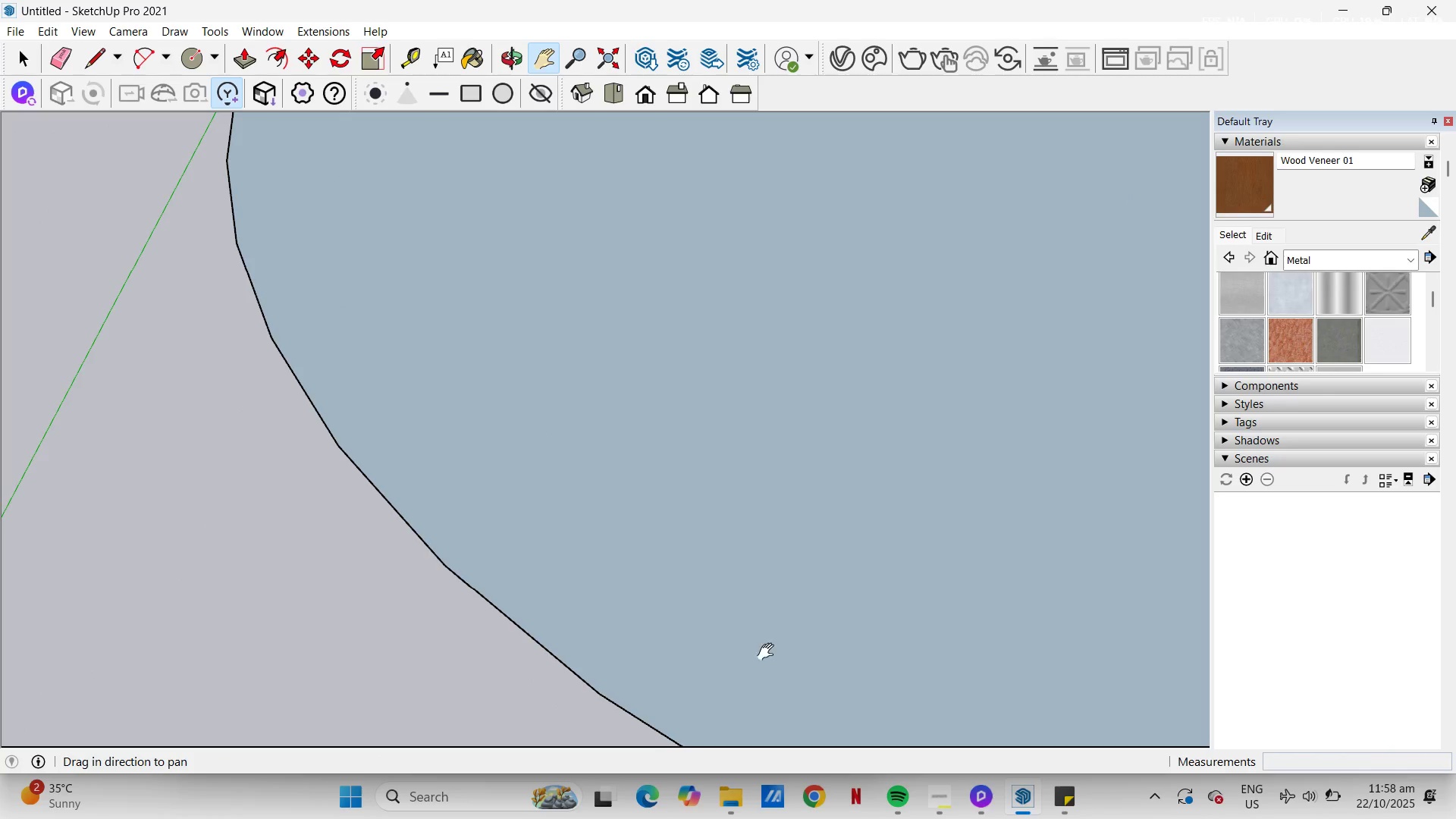 
left_click_drag(start_coordinate=[769, 652], to_coordinate=[223, 248])
 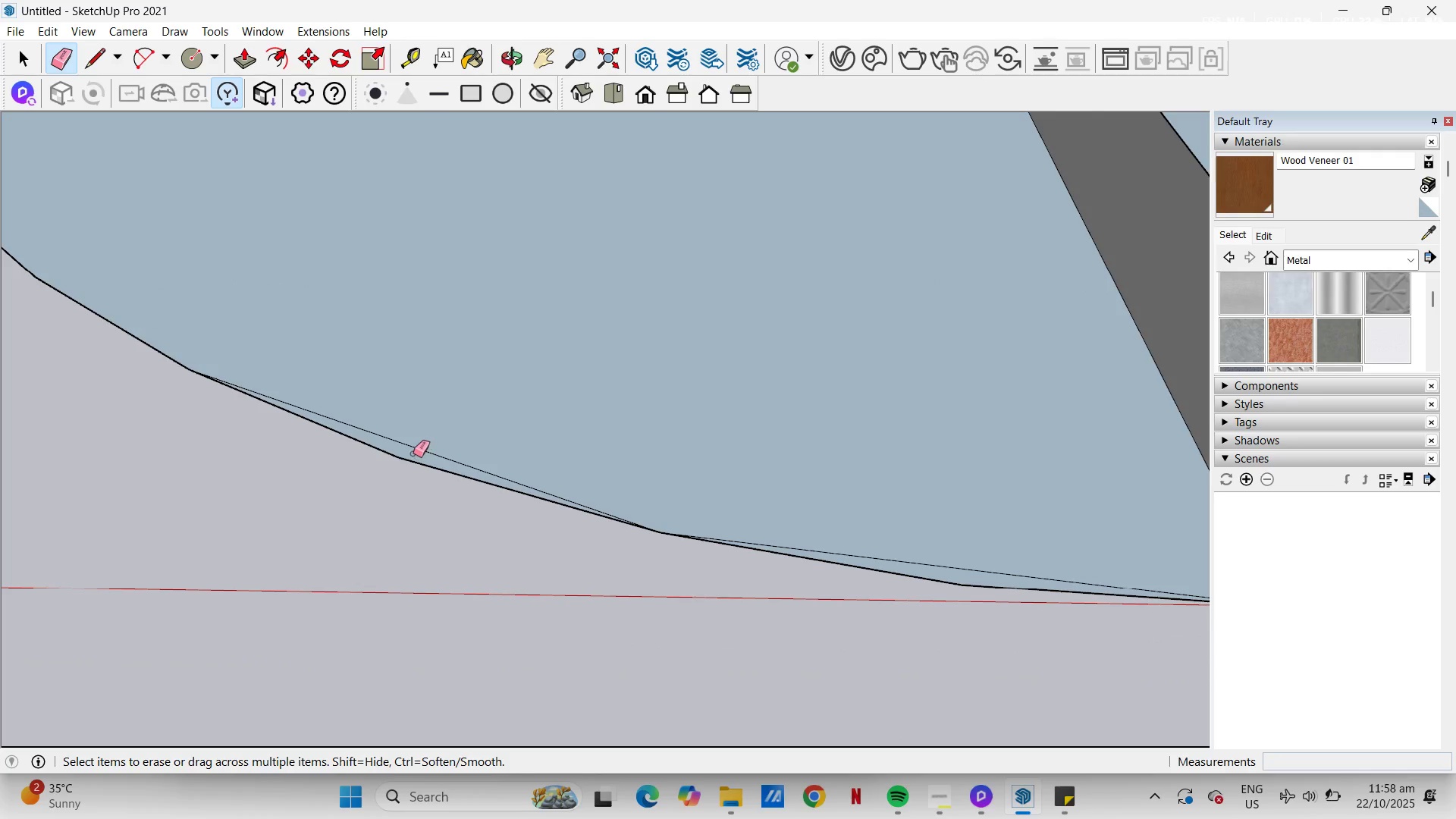 
left_click_drag(start_coordinate=[413, 453], to_coordinate=[413, 444])
 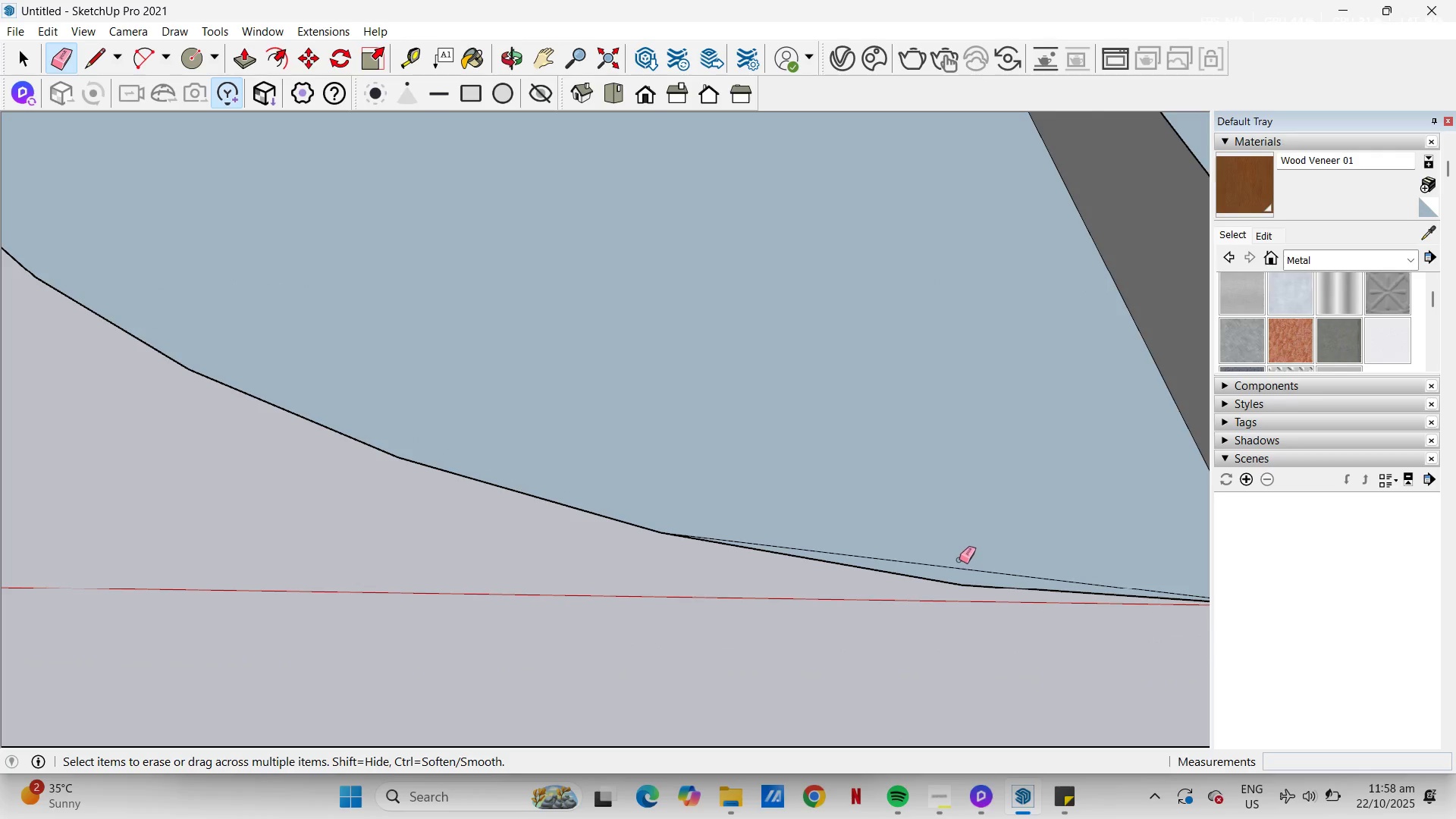 
left_click_drag(start_coordinate=[959, 561], to_coordinate=[960, 571])
 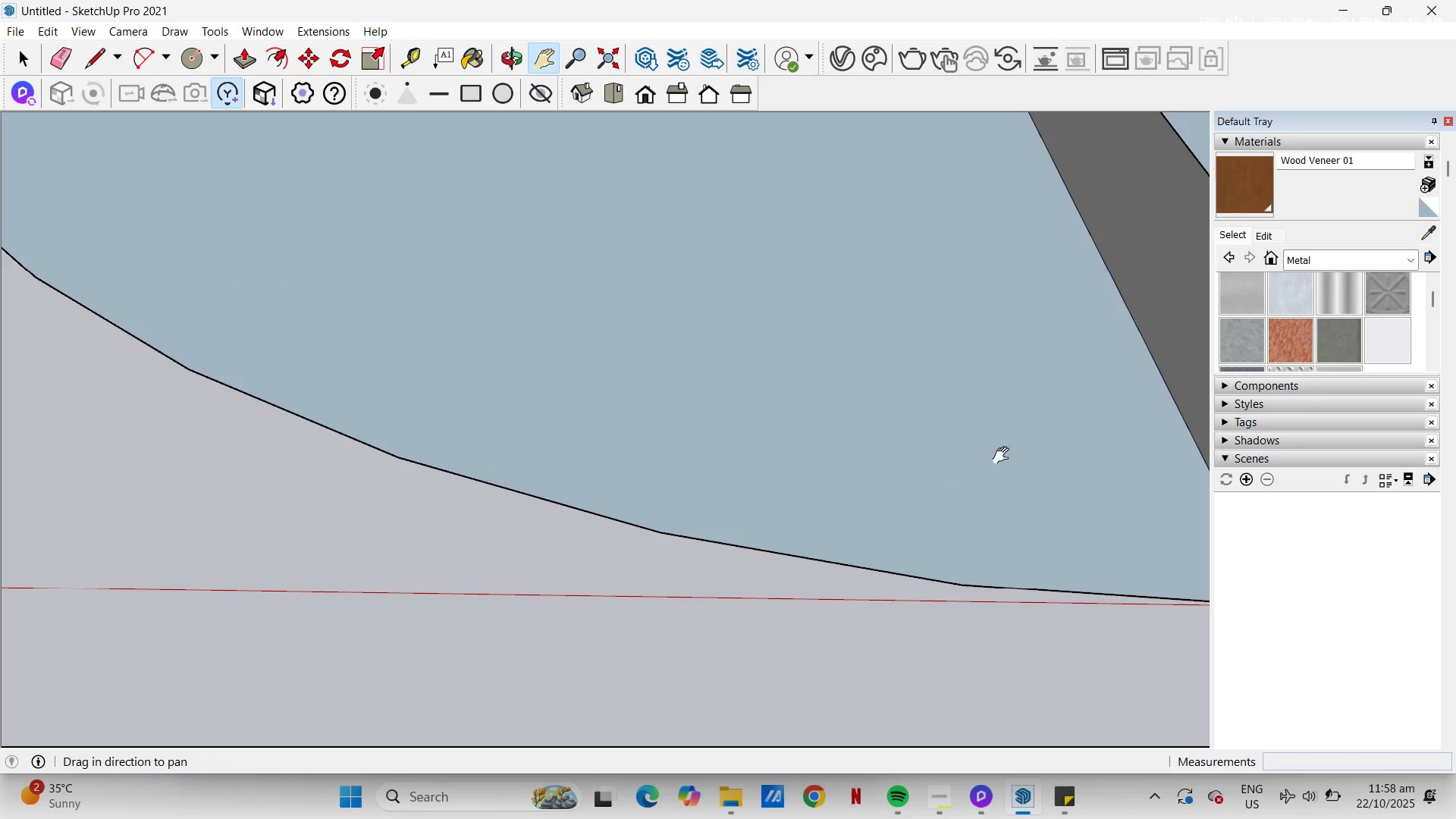 
left_click_drag(start_coordinate=[1004, 456], to_coordinate=[309, 456])
 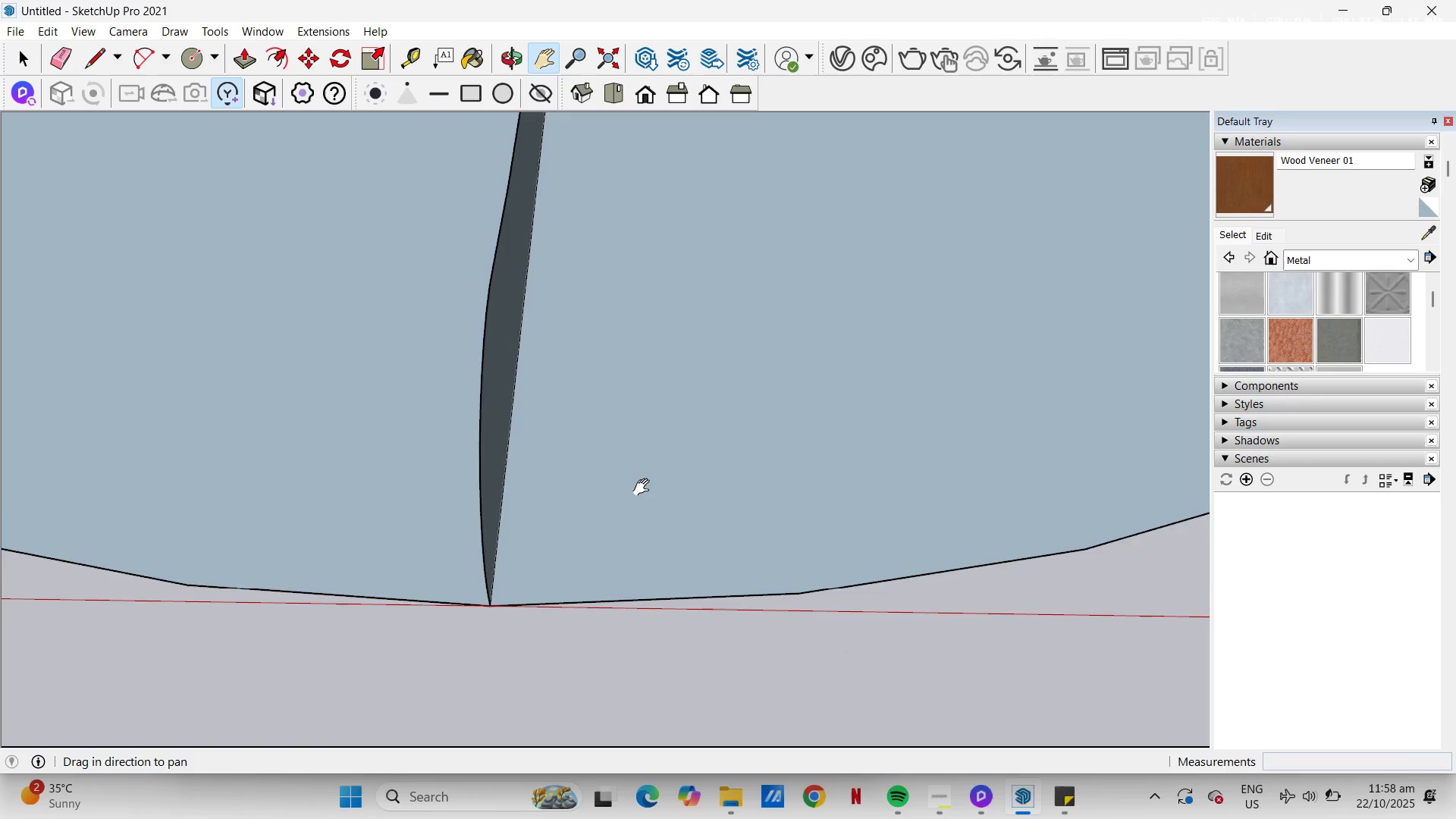 
scroll: coordinate [658, 494], scroll_direction: down, amount: 20.0
 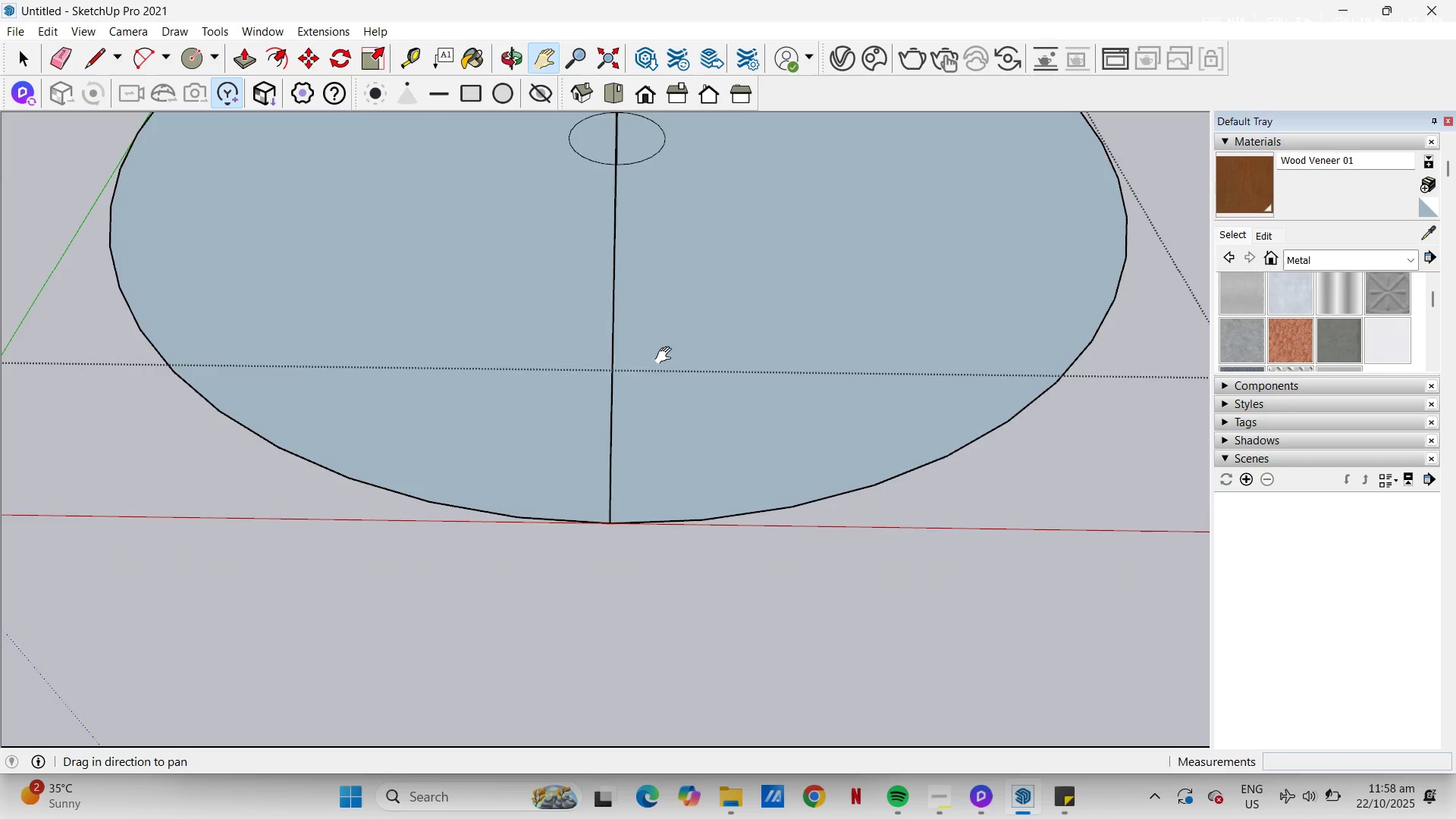 
left_click_drag(start_coordinate=[667, 356], to_coordinate=[610, 656])
 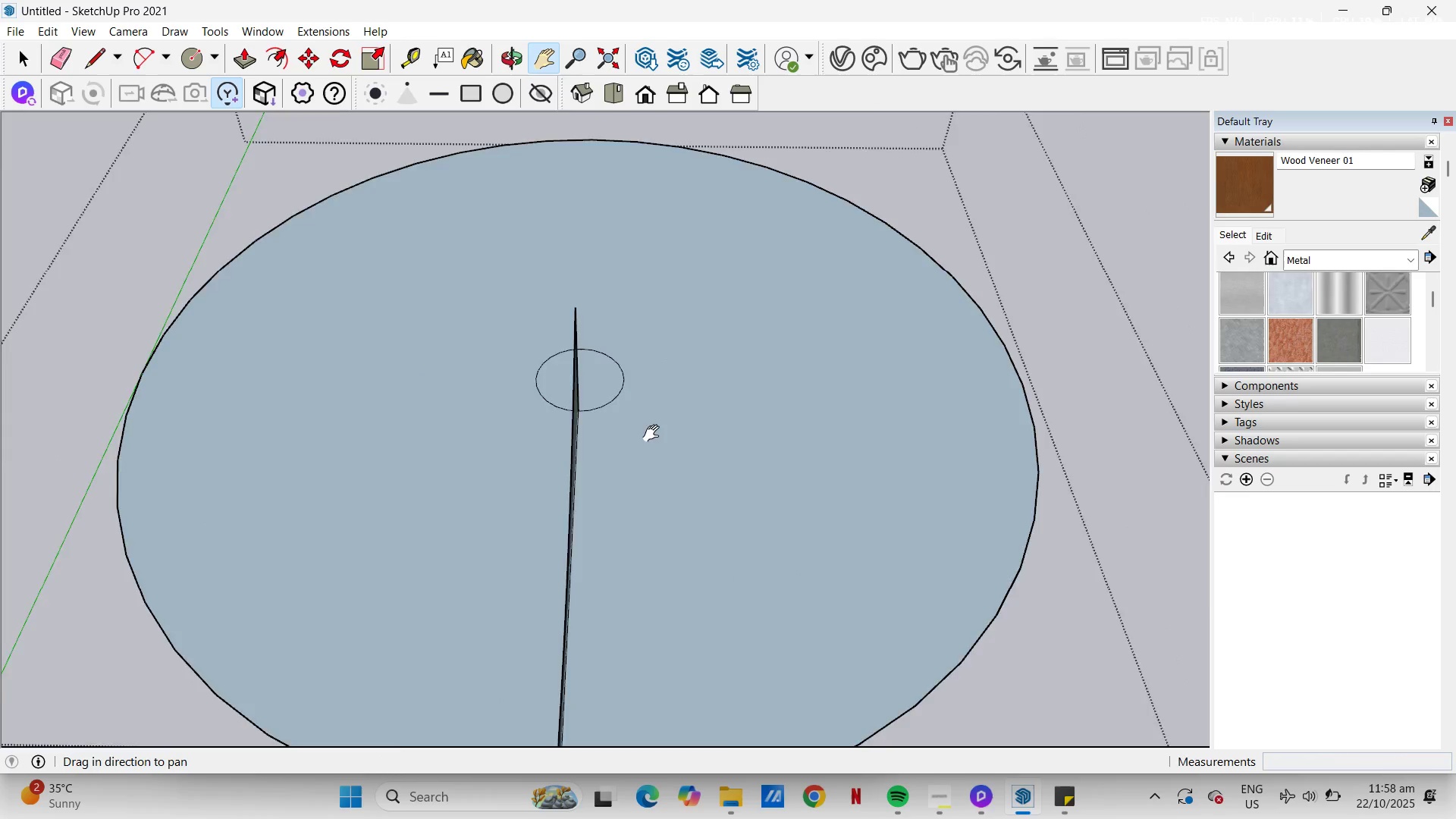 
scroll: coordinate [671, 441], scroll_direction: down, amount: 9.0
 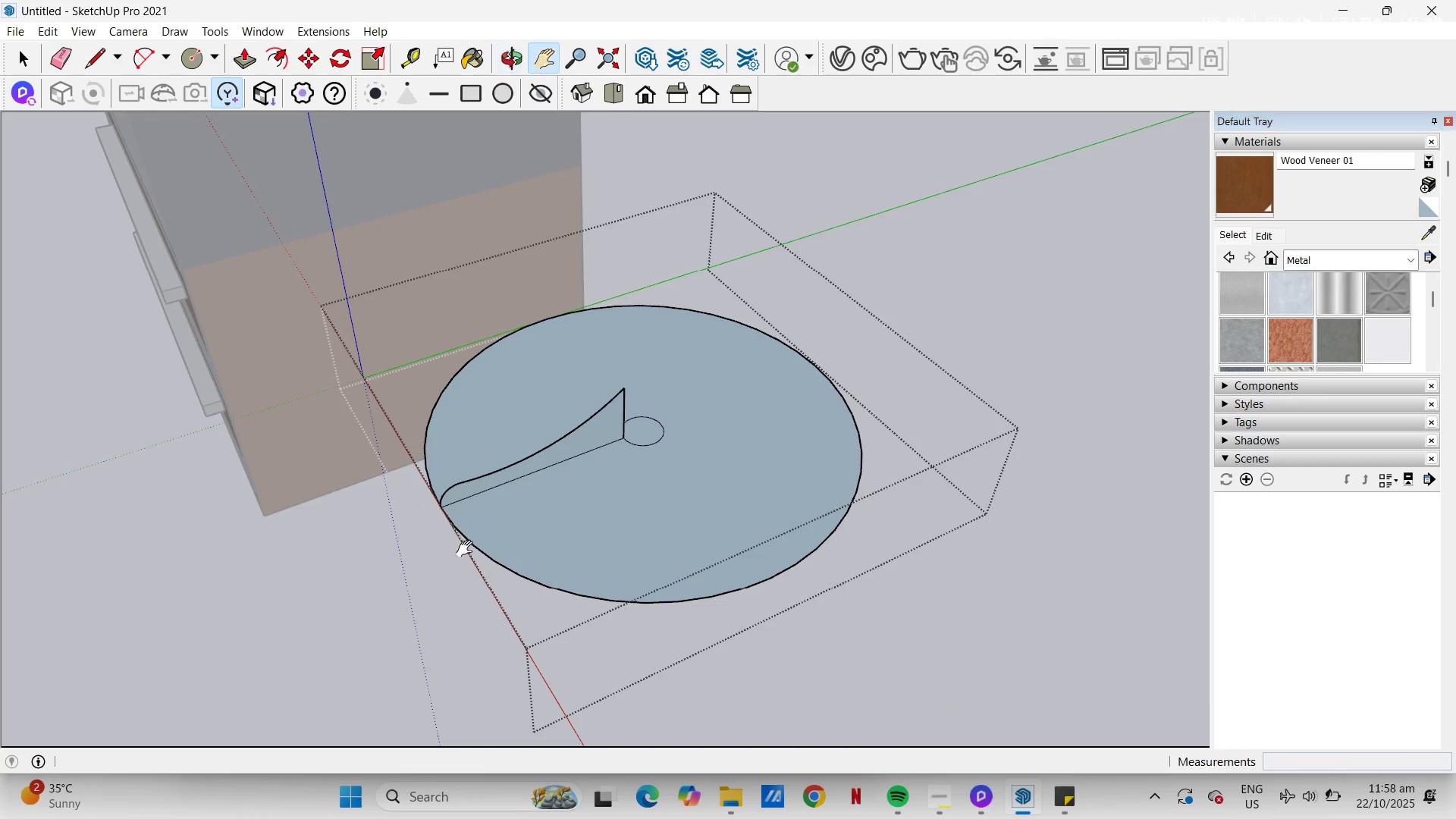 
key(Space)
 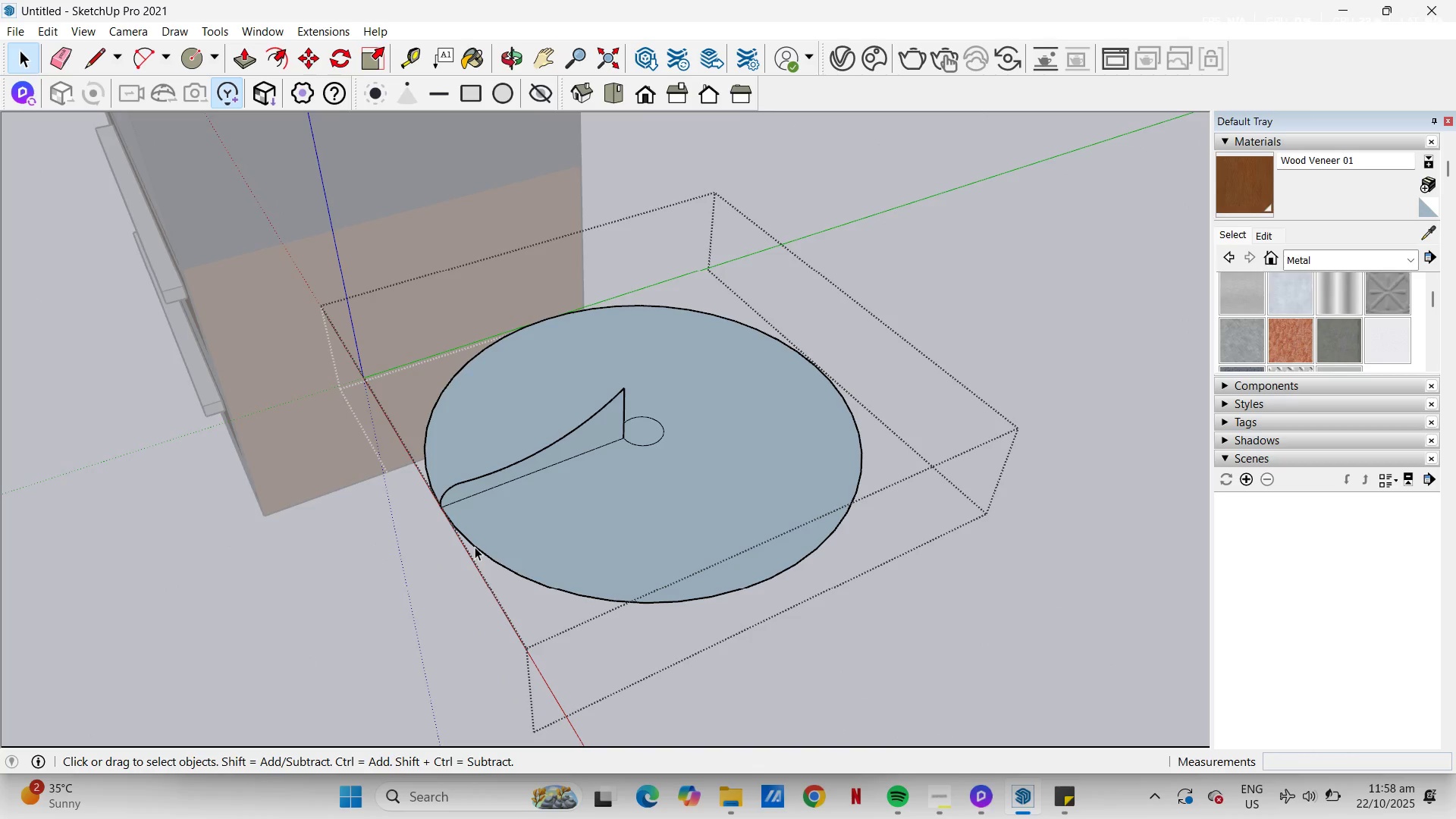 
left_click([475, 547])
 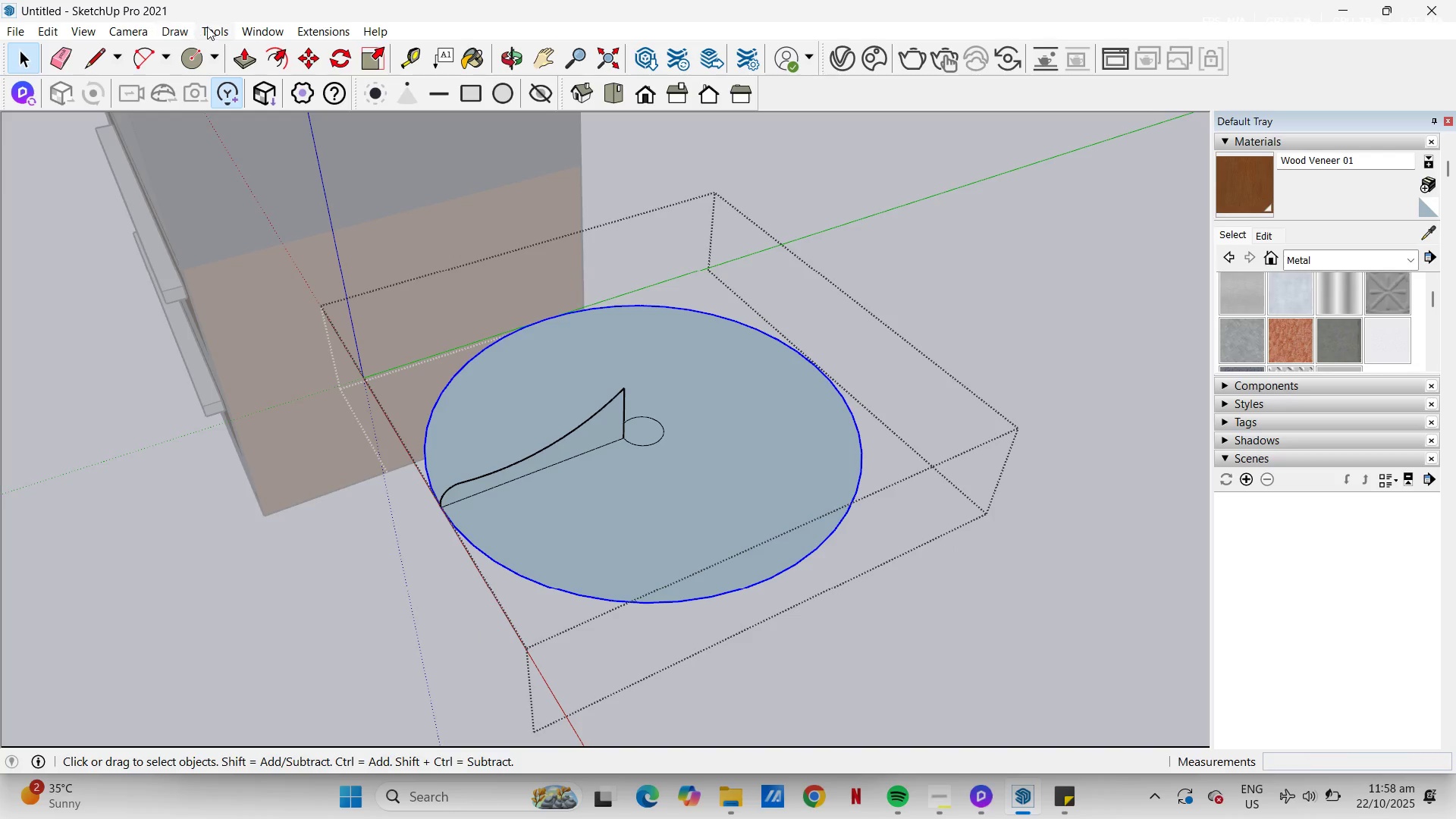 
left_click([204, 28])
 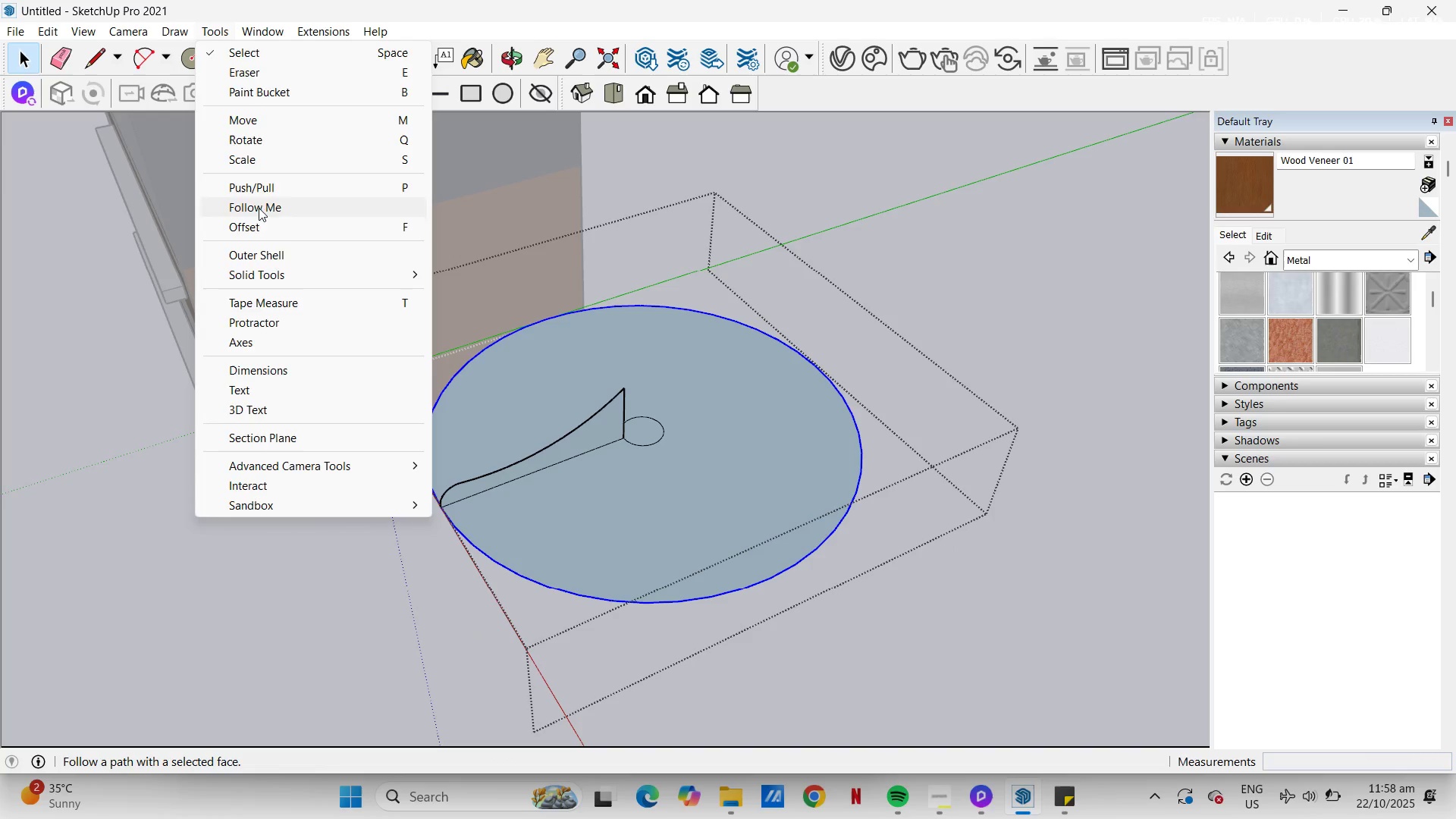 
left_click([257, 202])
 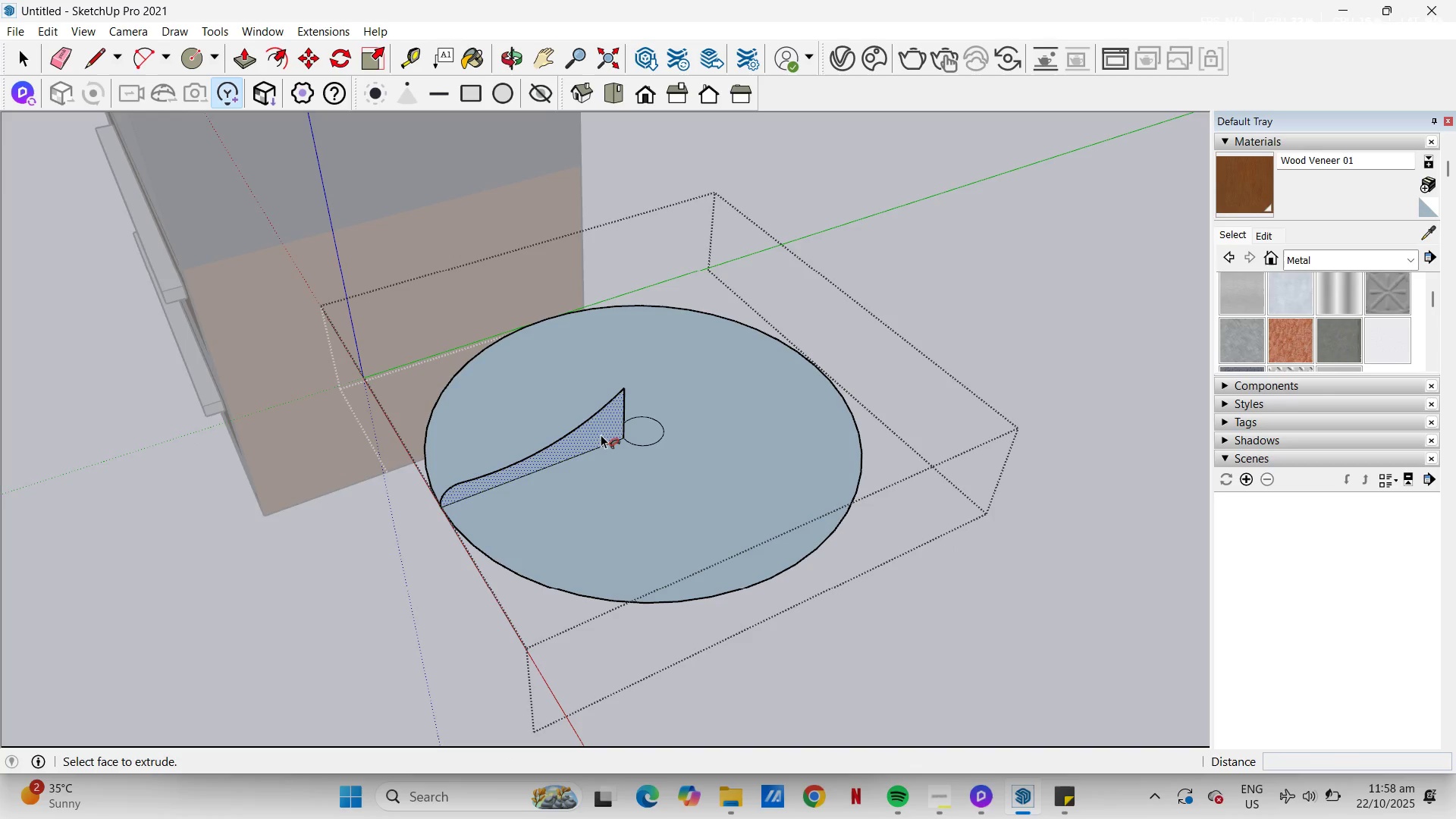 
left_click([601, 435])
 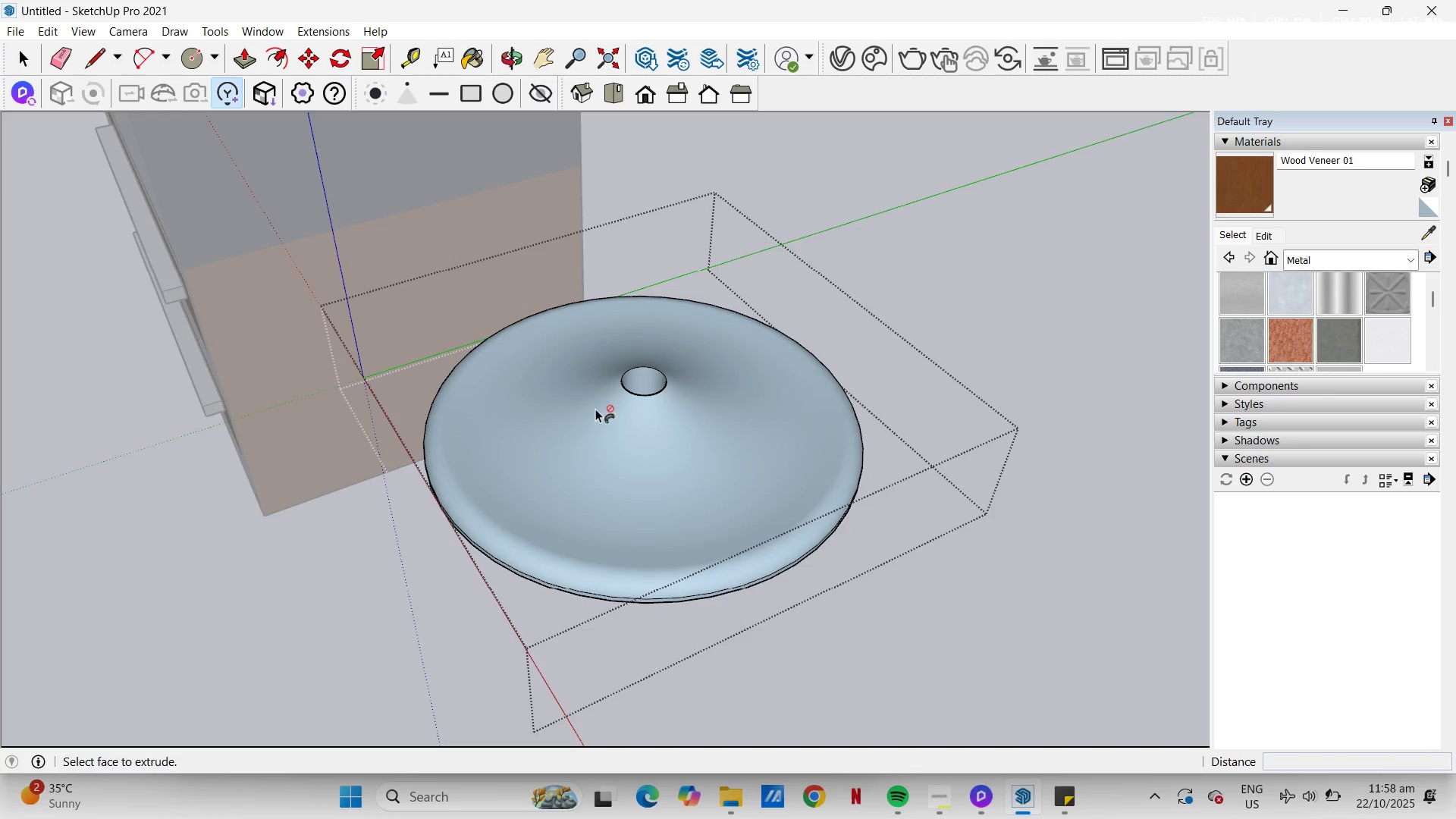 
scroll: coordinate [649, 434], scroll_direction: up, amount: 5.0
 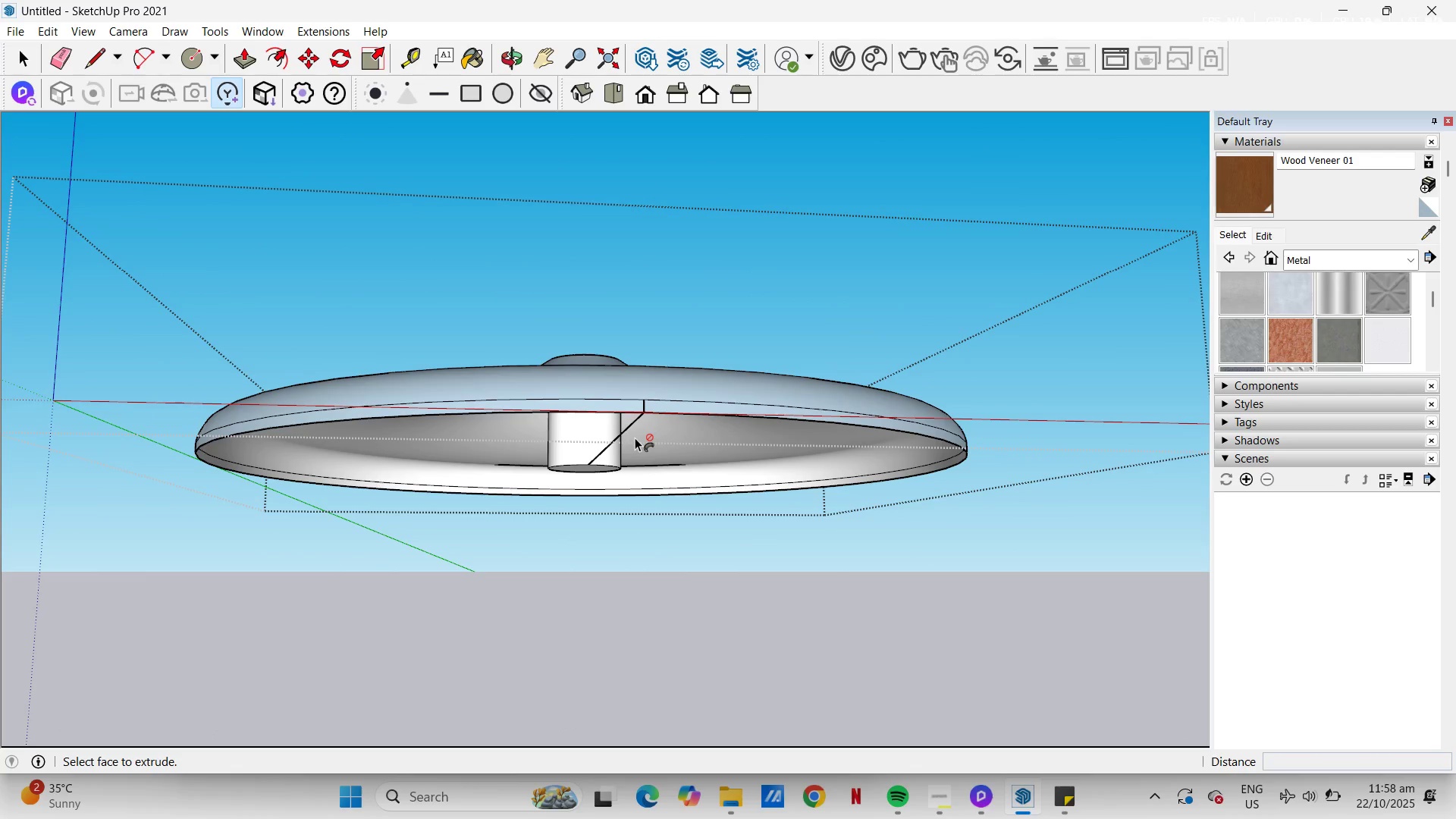 
type(re)
 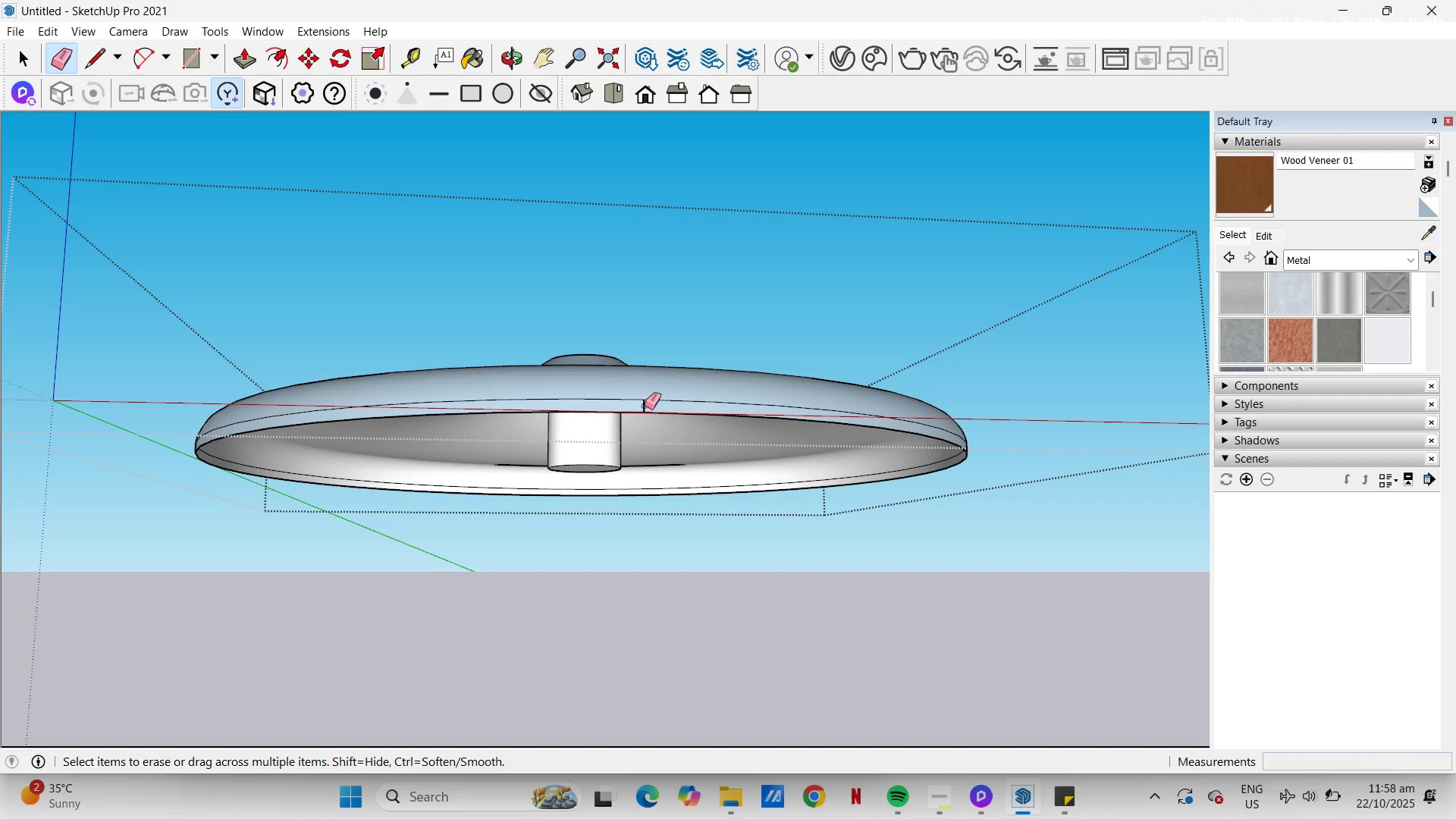 
left_click([643, 406])
 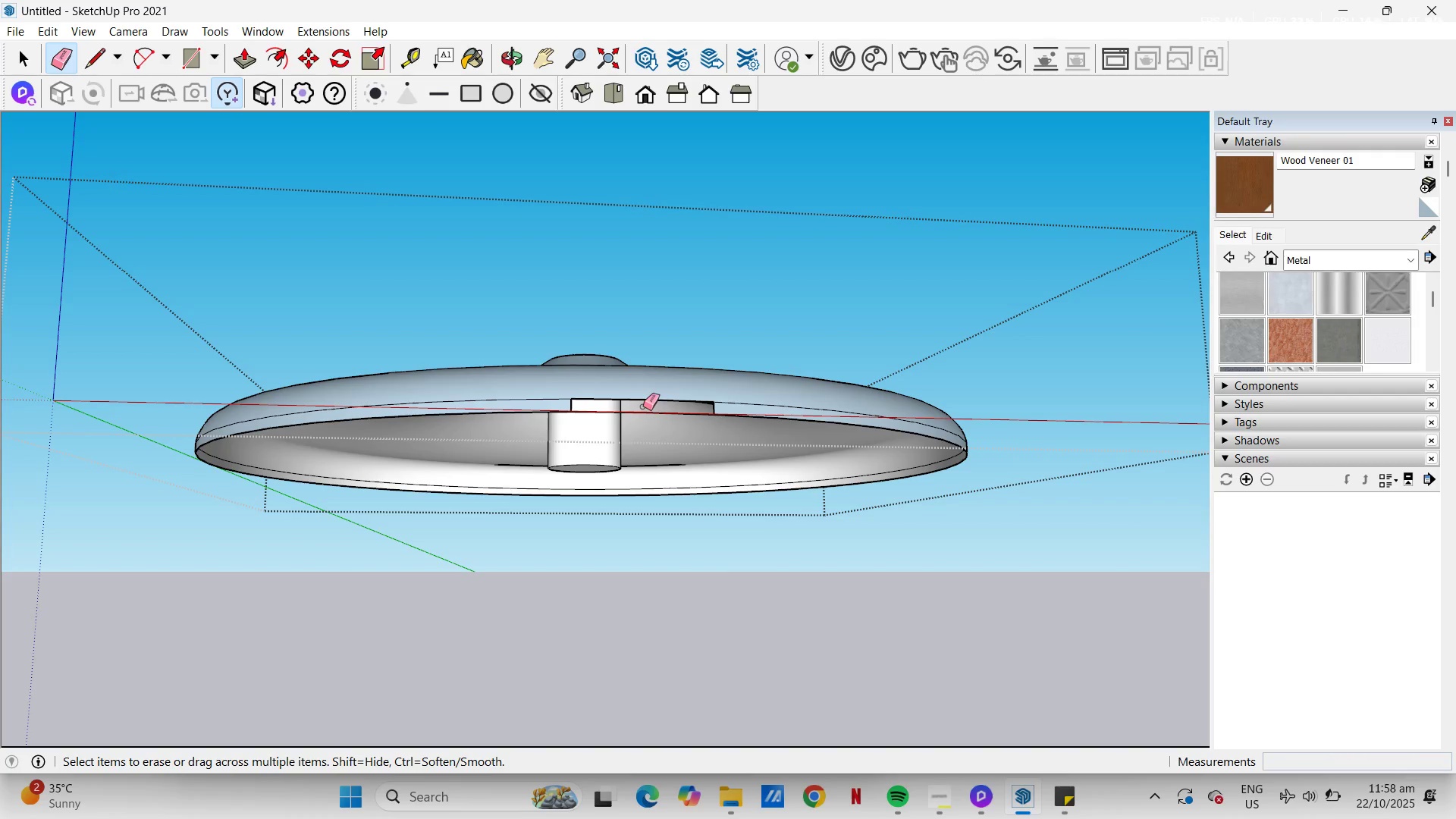 
key(Control+Z)
 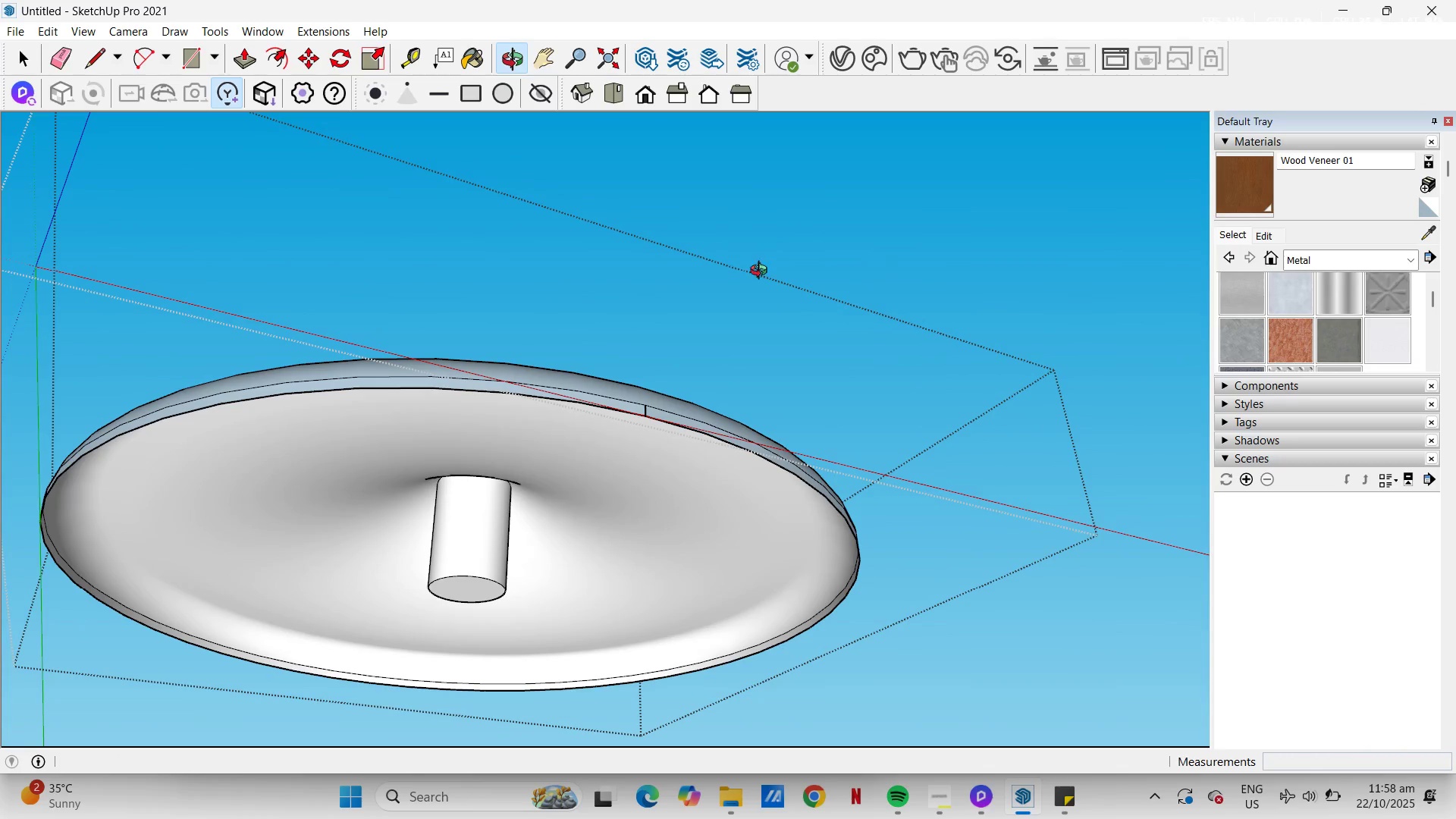 
key(L)
 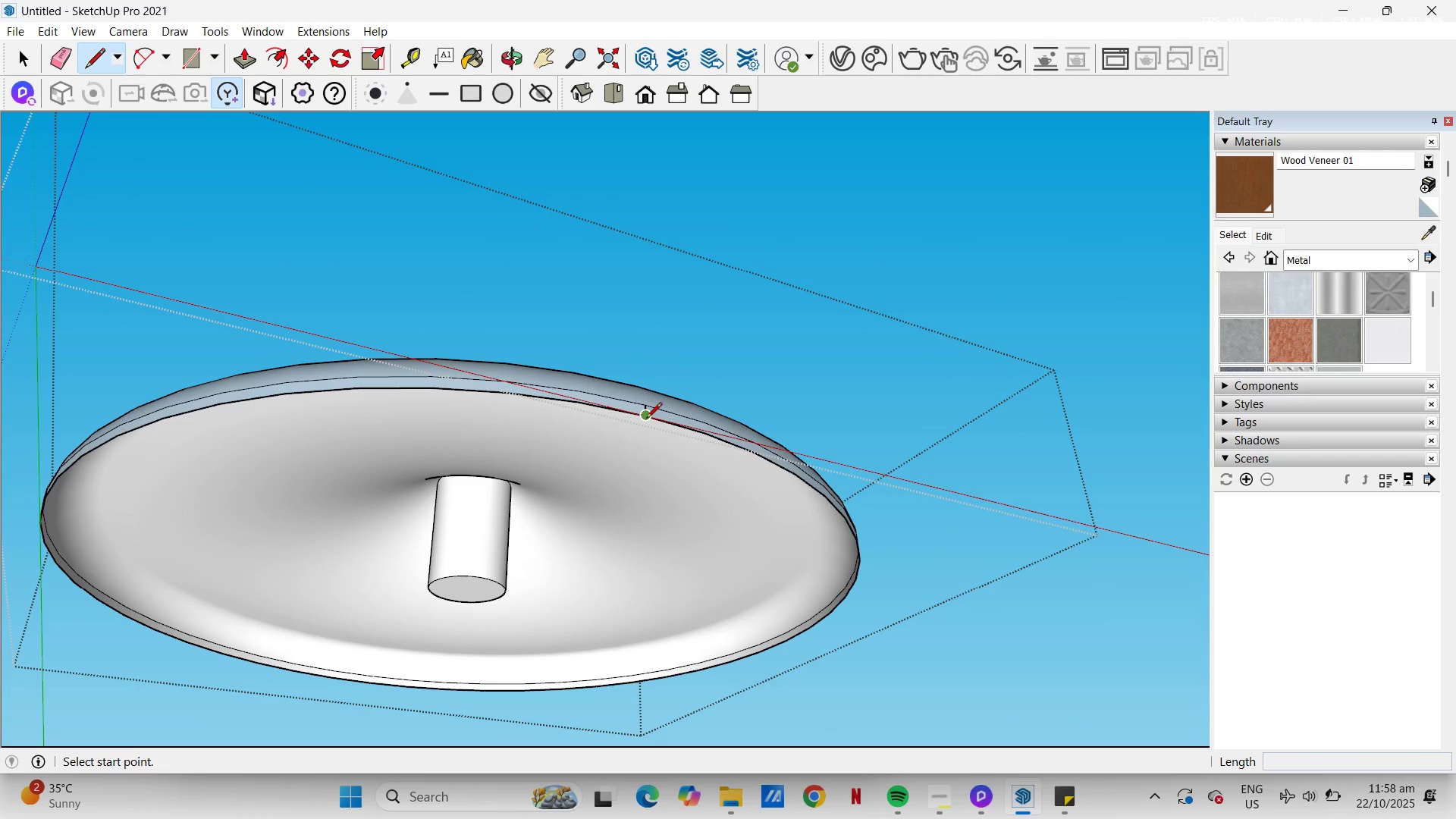 
left_click([646, 419])
 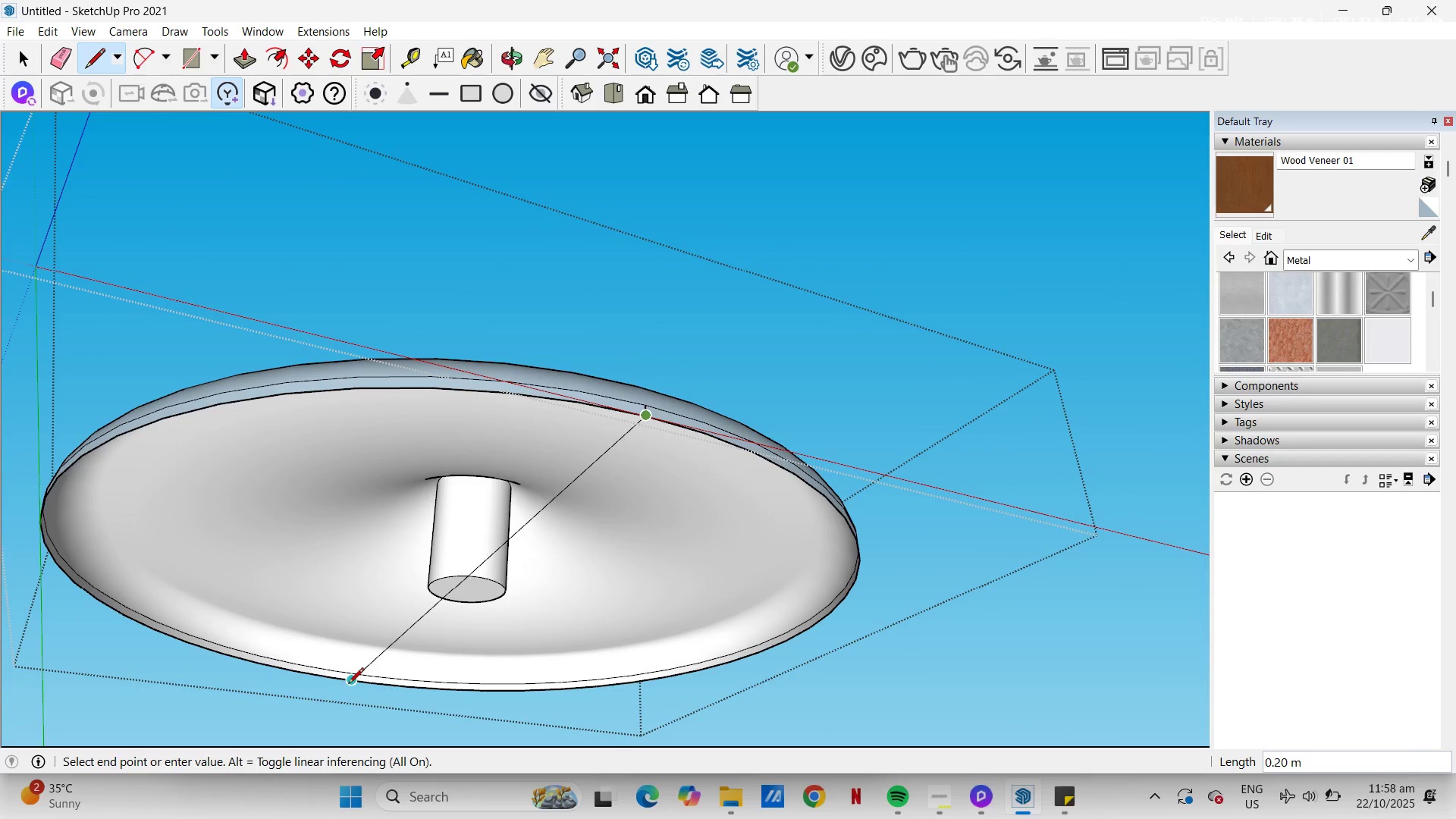 
left_click([348, 685])
 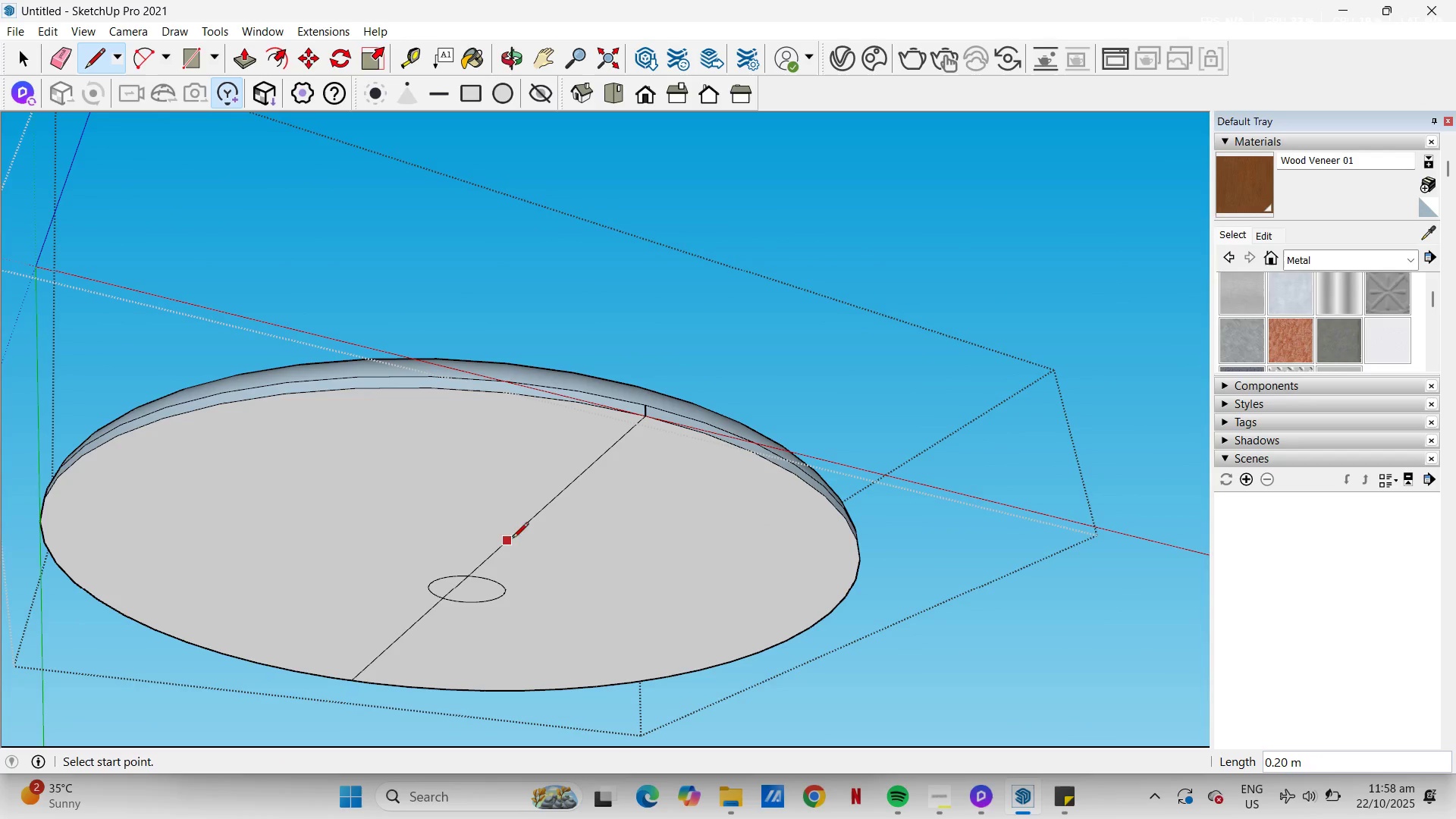 
key(E)
 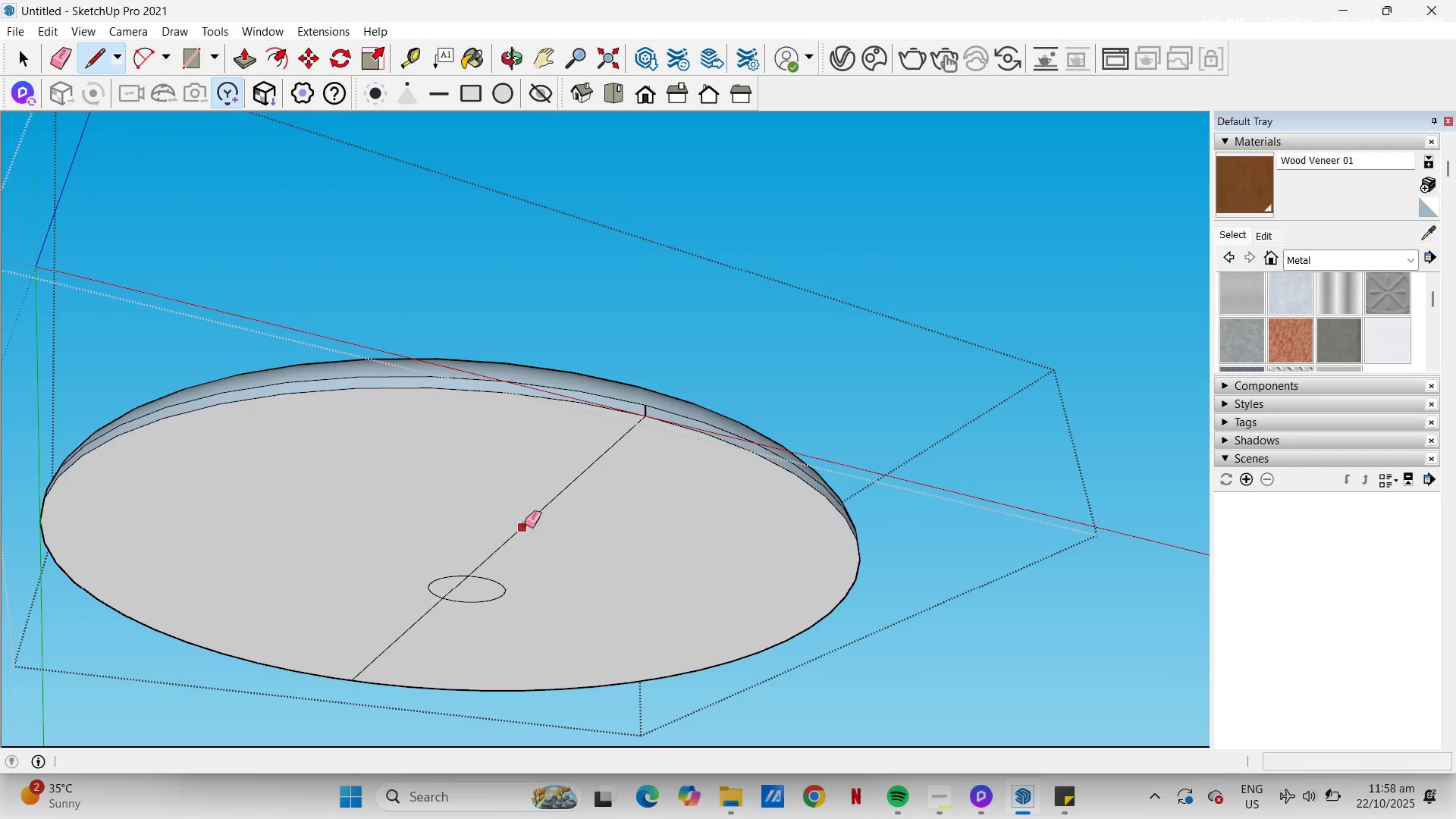 
left_click_drag(start_coordinate=[518, 521], to_coordinate=[527, 561])
 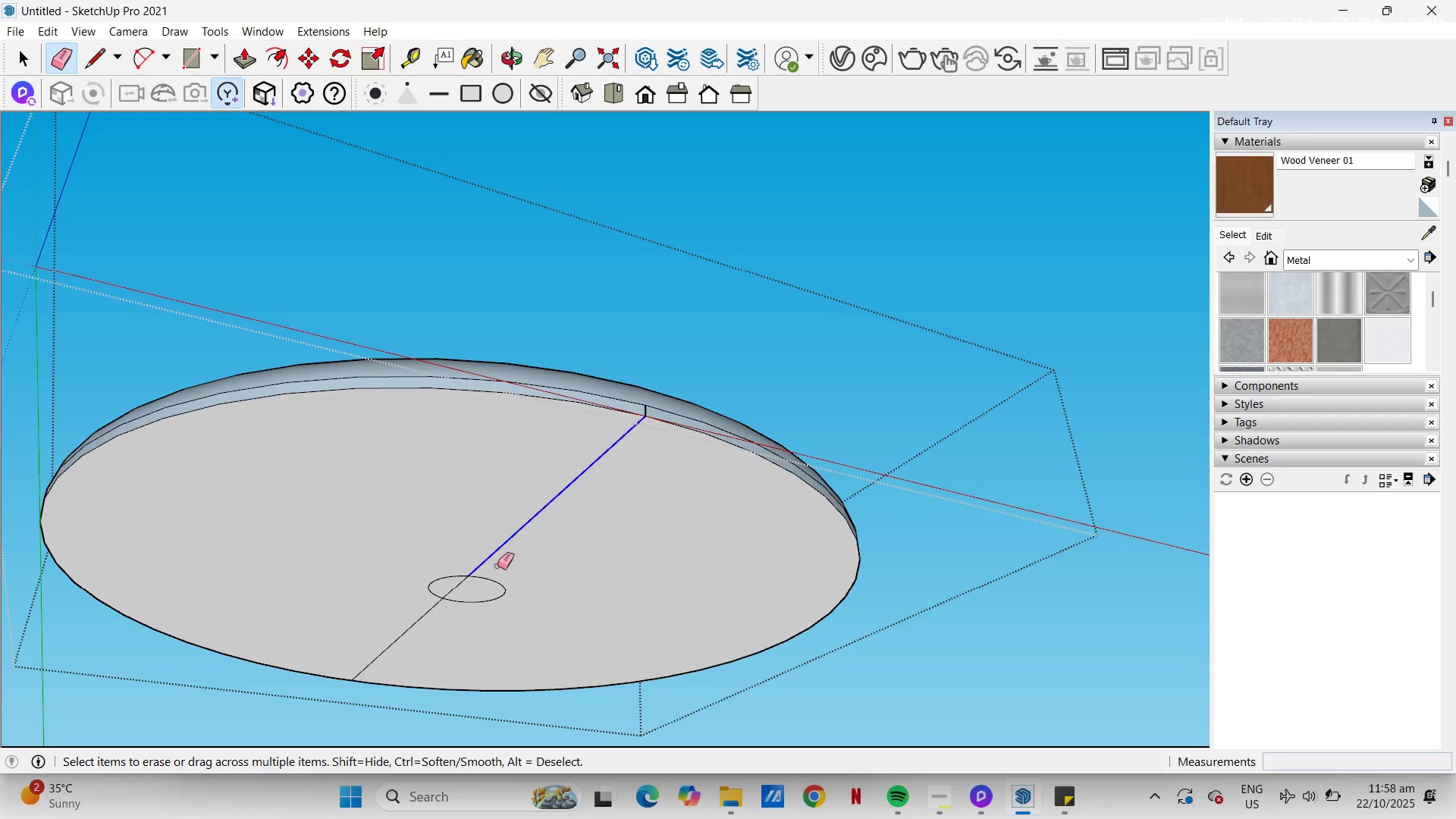 
left_click_drag(start_coordinate=[496, 548], to_coordinate=[613, 470])
 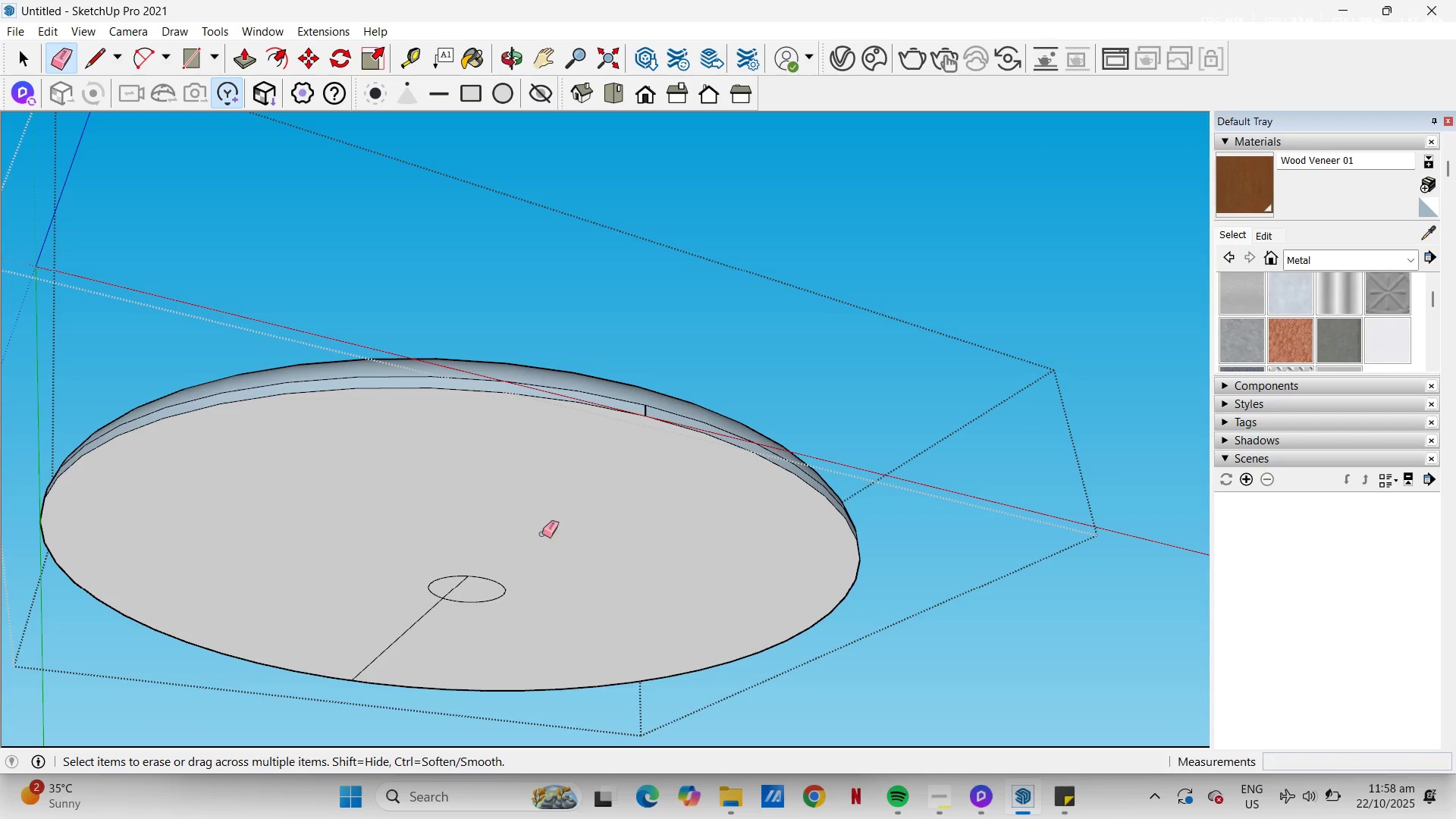 
left_click_drag(start_coordinate=[544, 529], to_coordinate=[494, 592])
 